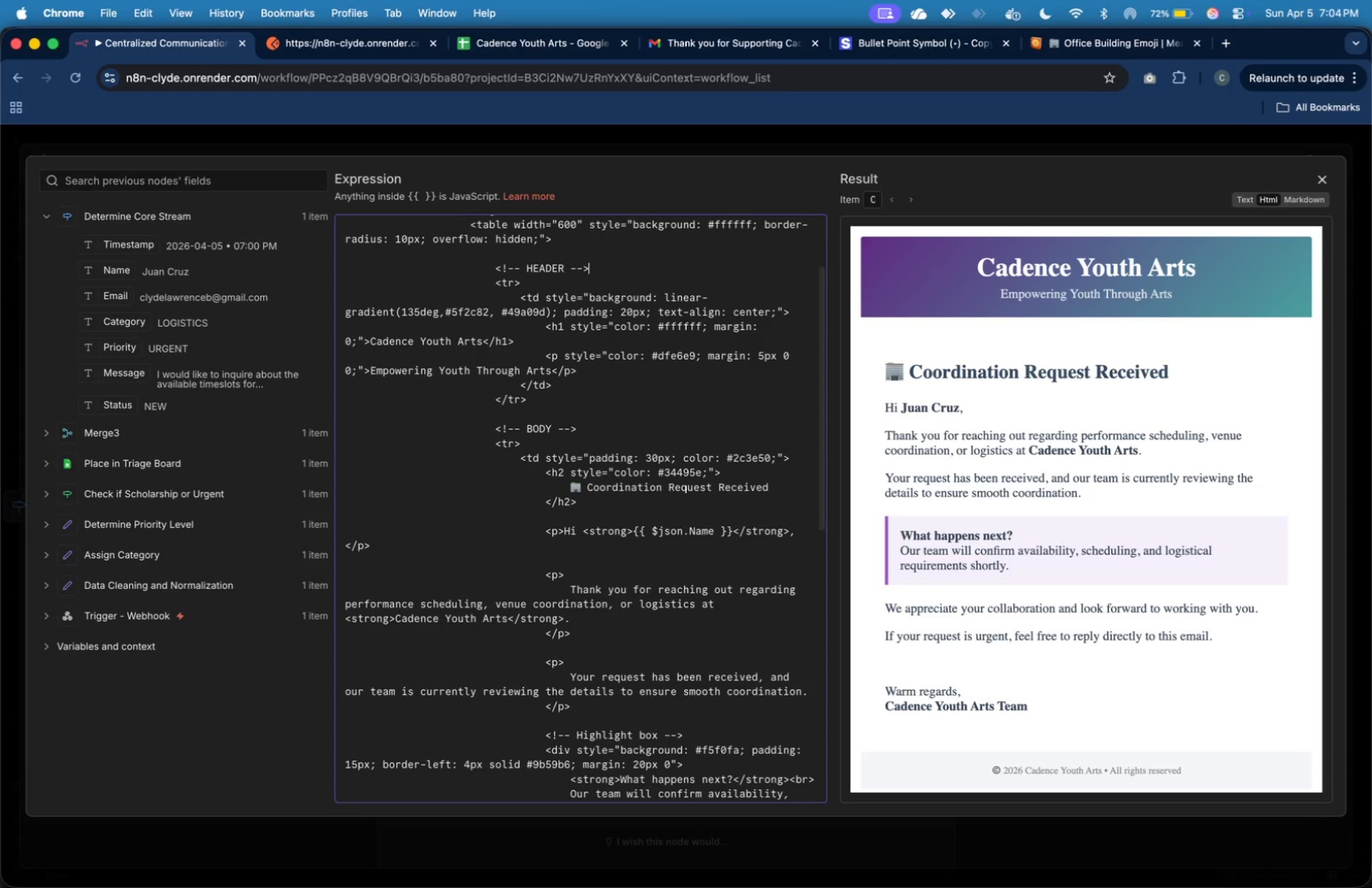 
key(ArrowDown)
 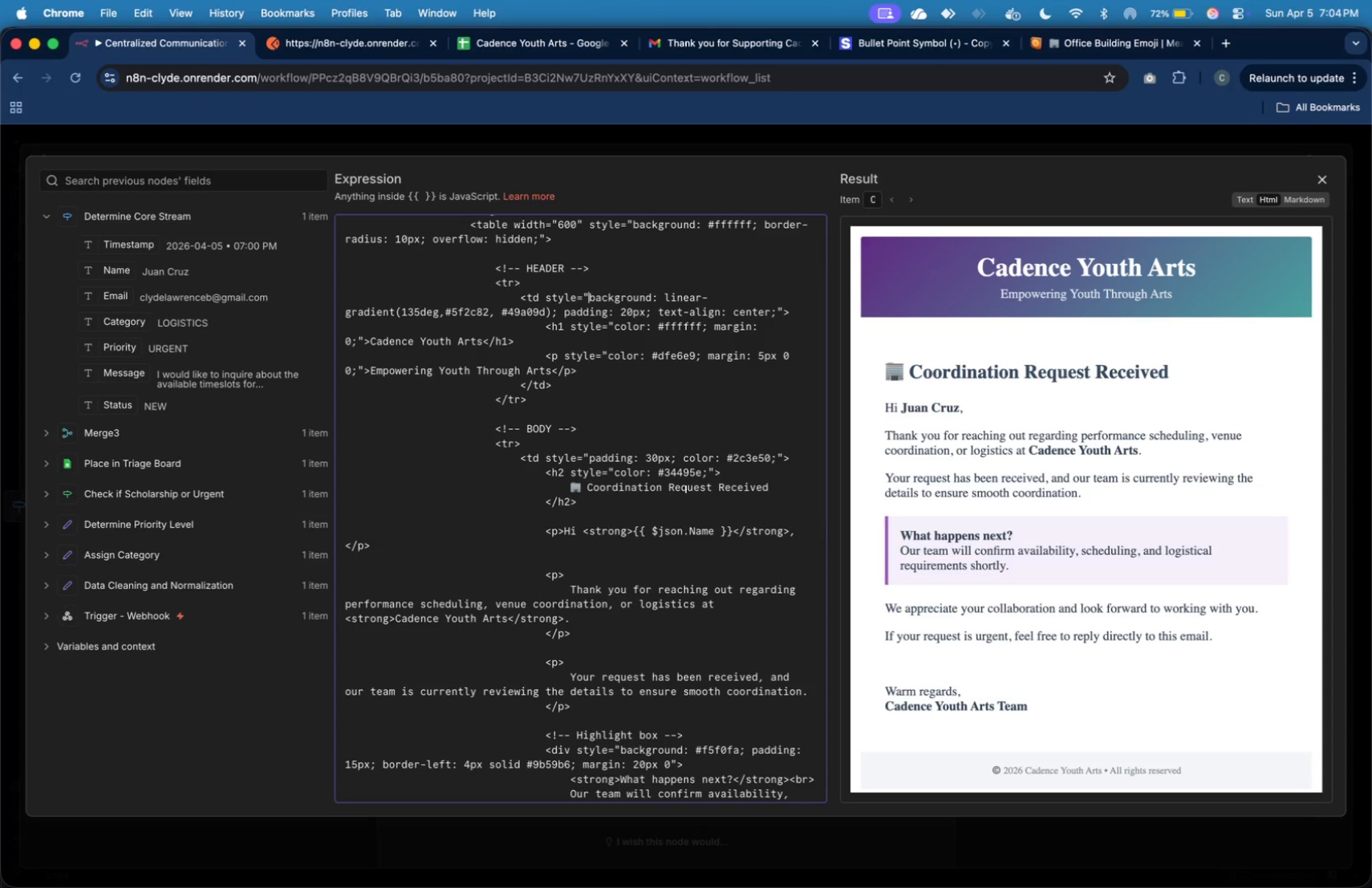 
key(ArrowDown)
 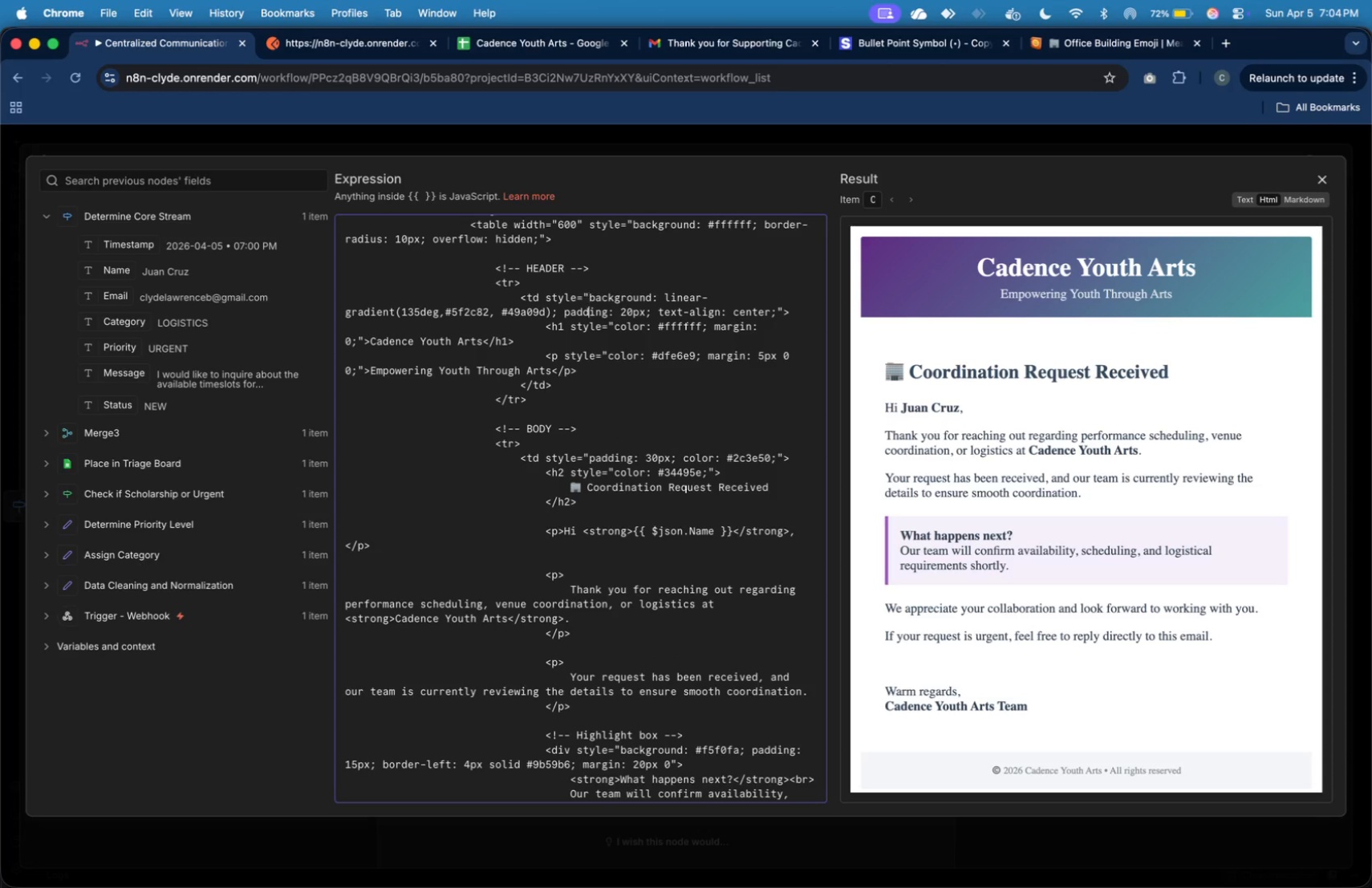 
key(ArrowDown)
 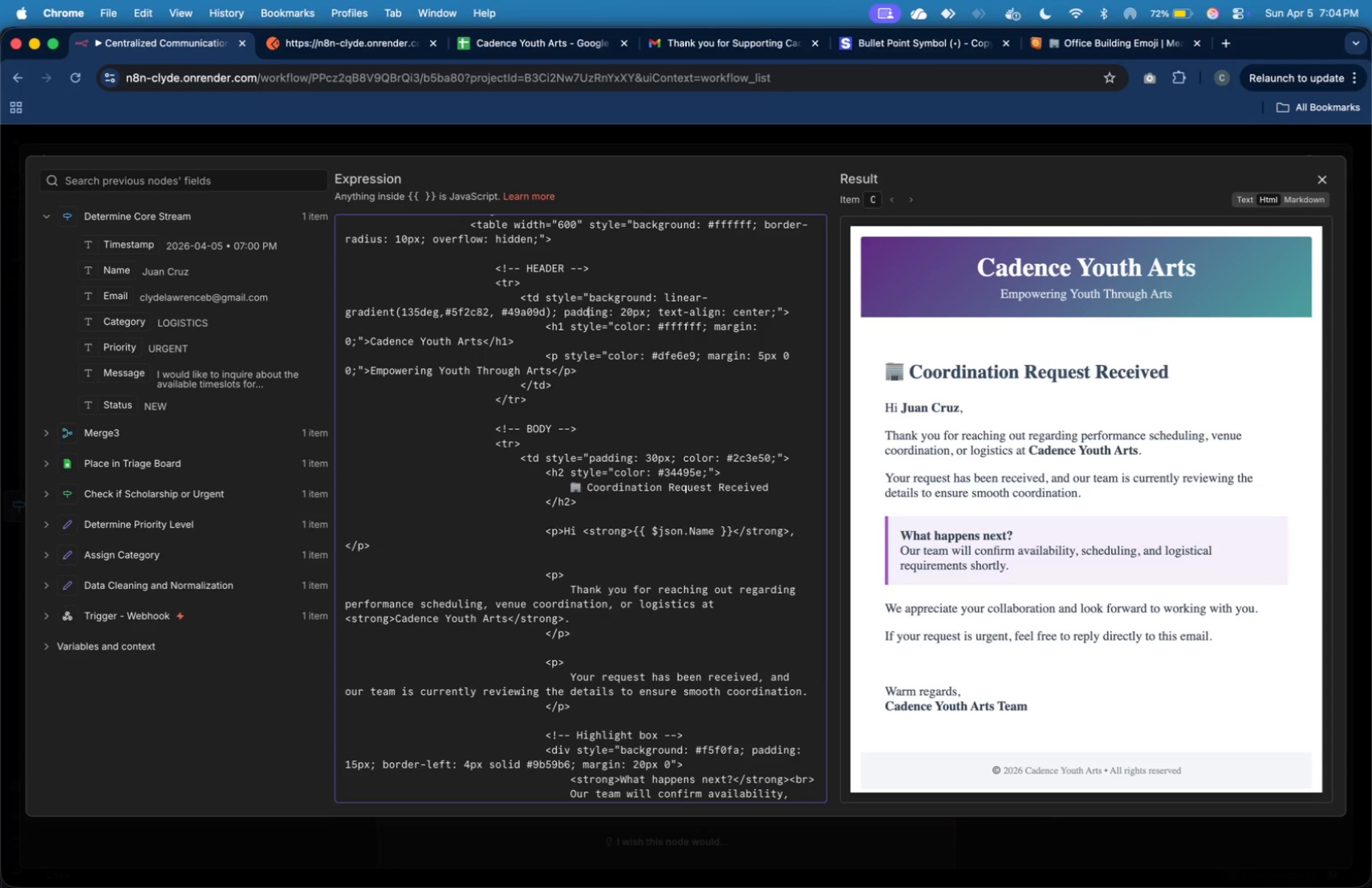 
key(ArrowDown)
 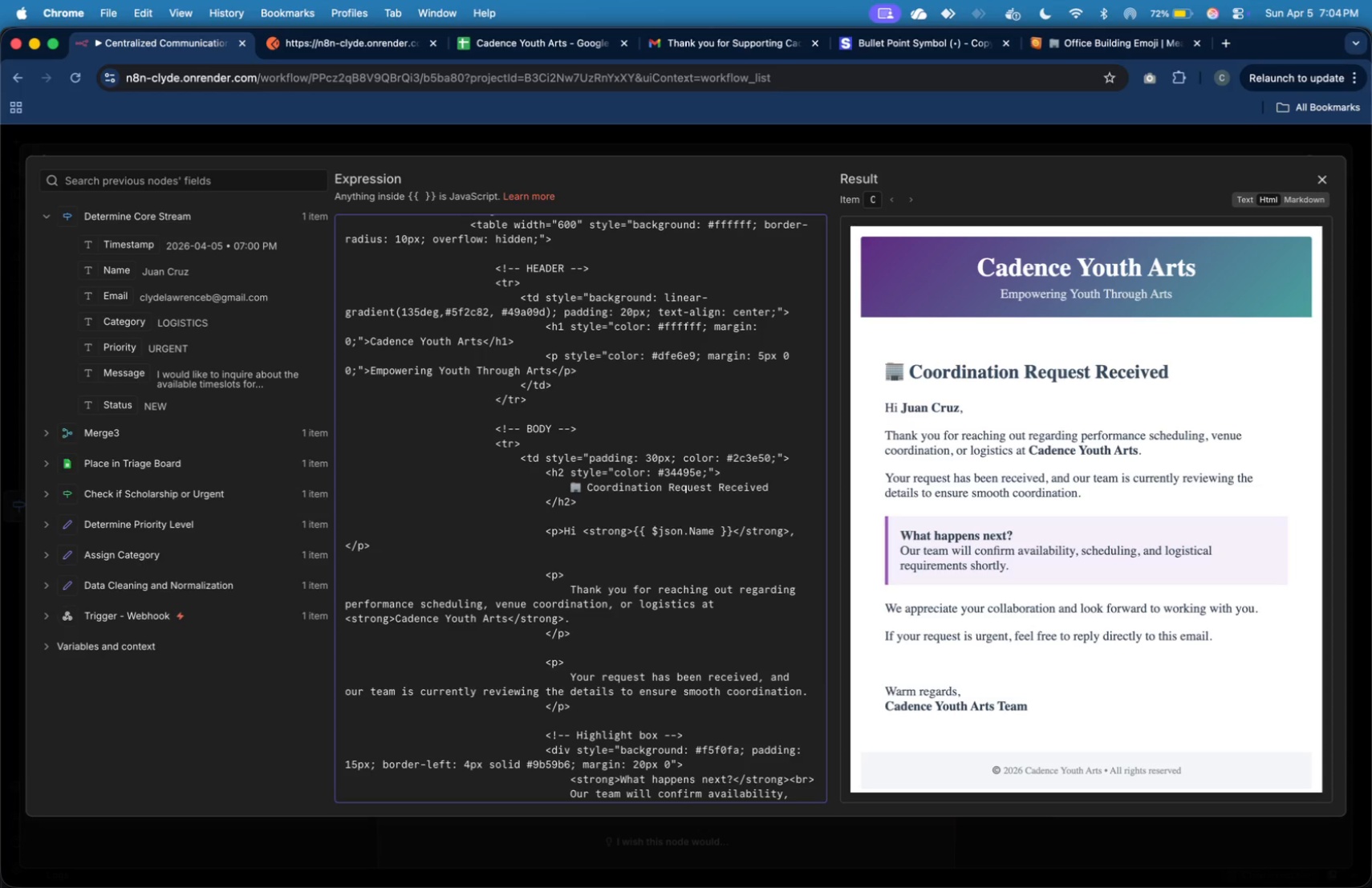 
hold_key(key=ArrowLeft, duration=0.82)
 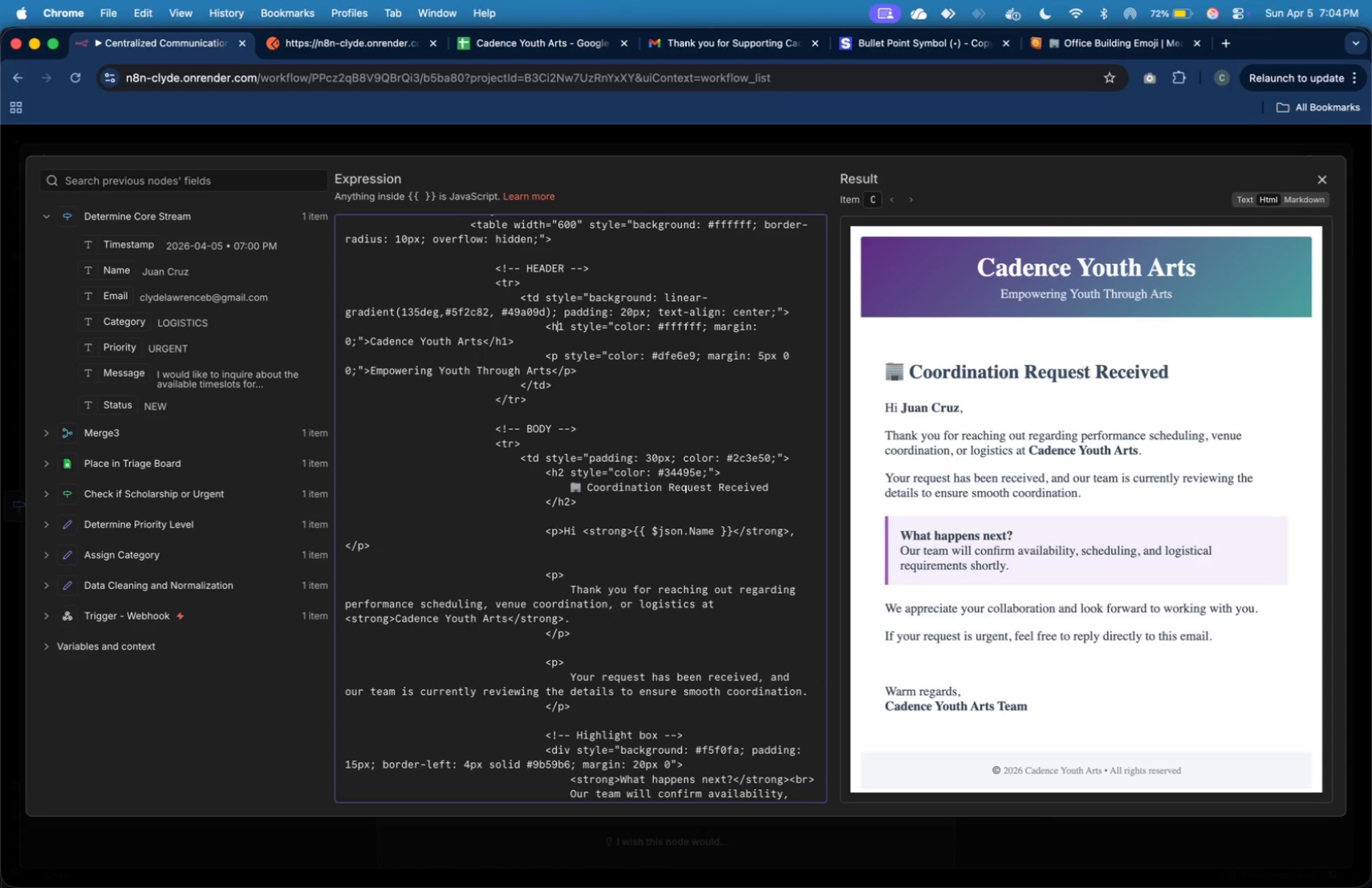 
key(ArrowUp)
 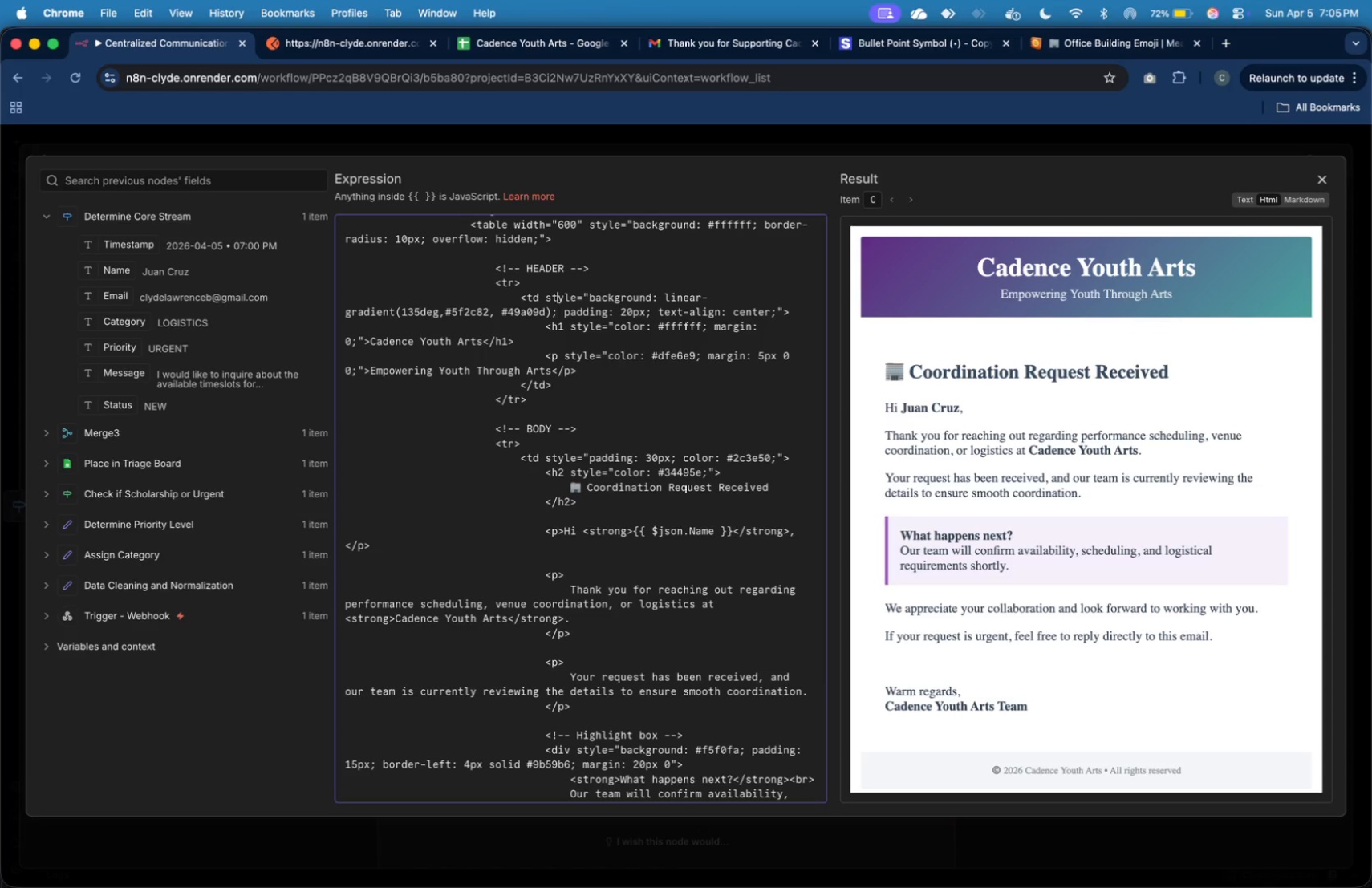 
key(ArrowUp)
 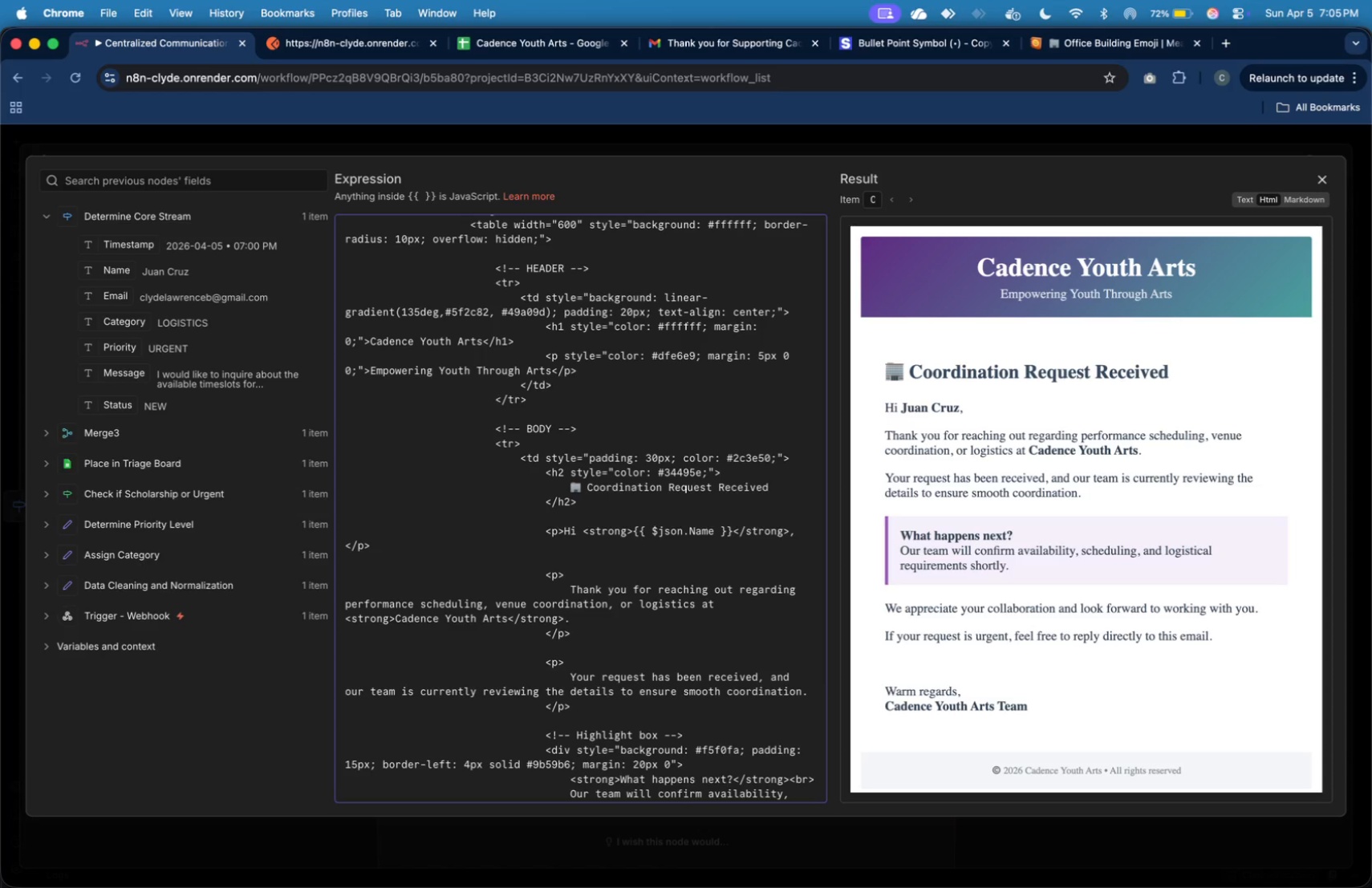 
key(ArrowDown)
 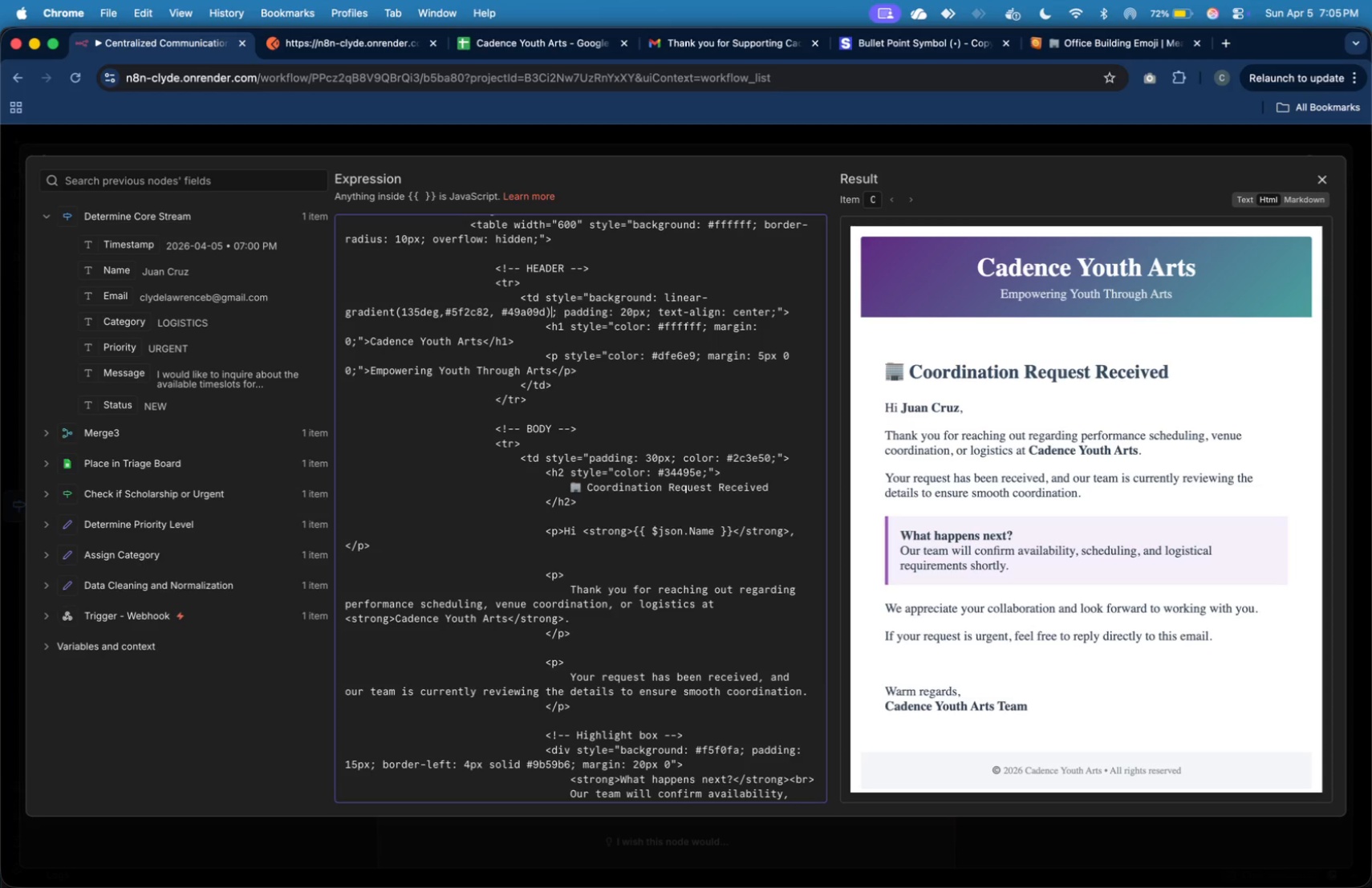 
key(ArrowLeft)
 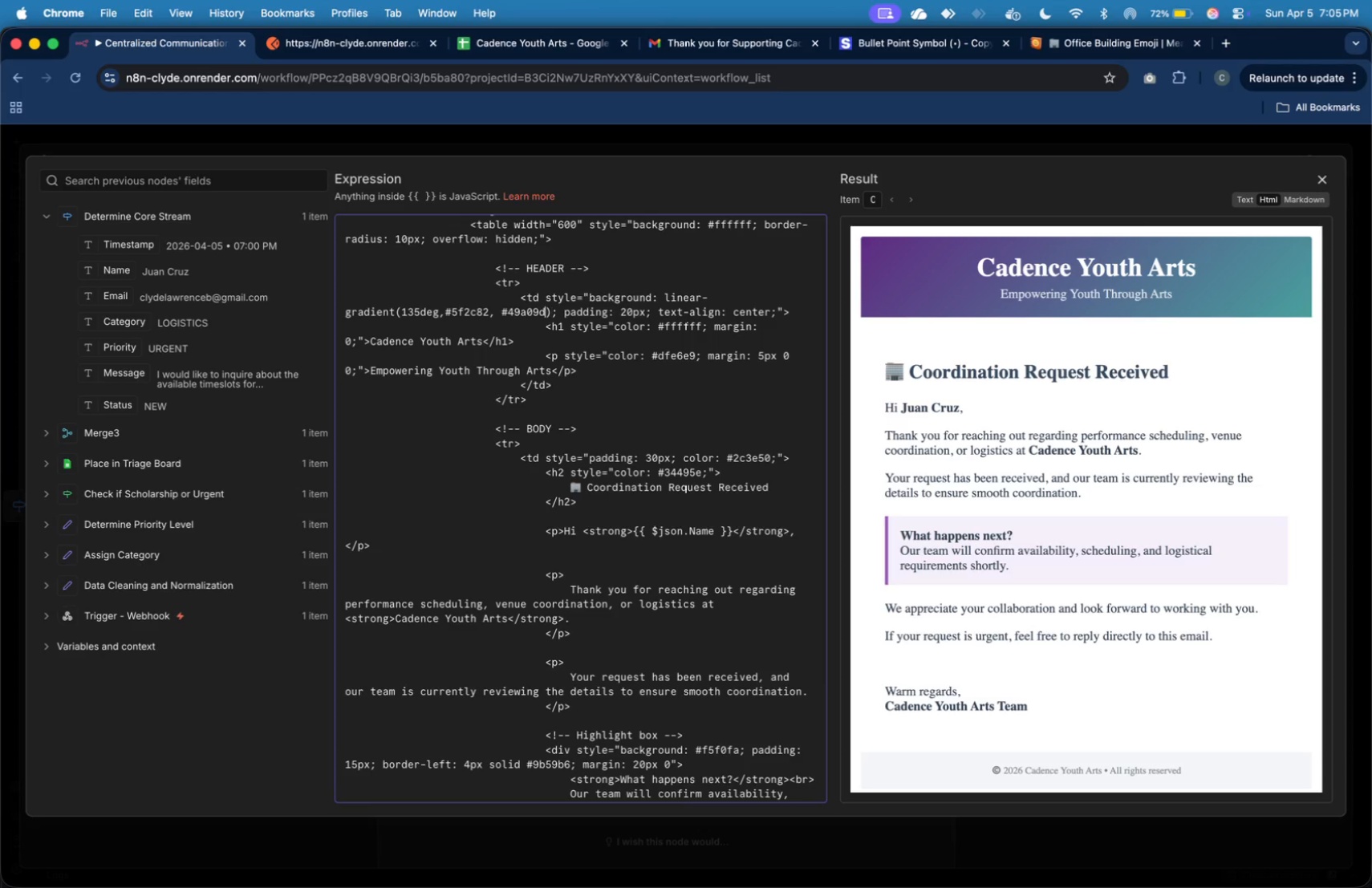 
key(ArrowLeft)
 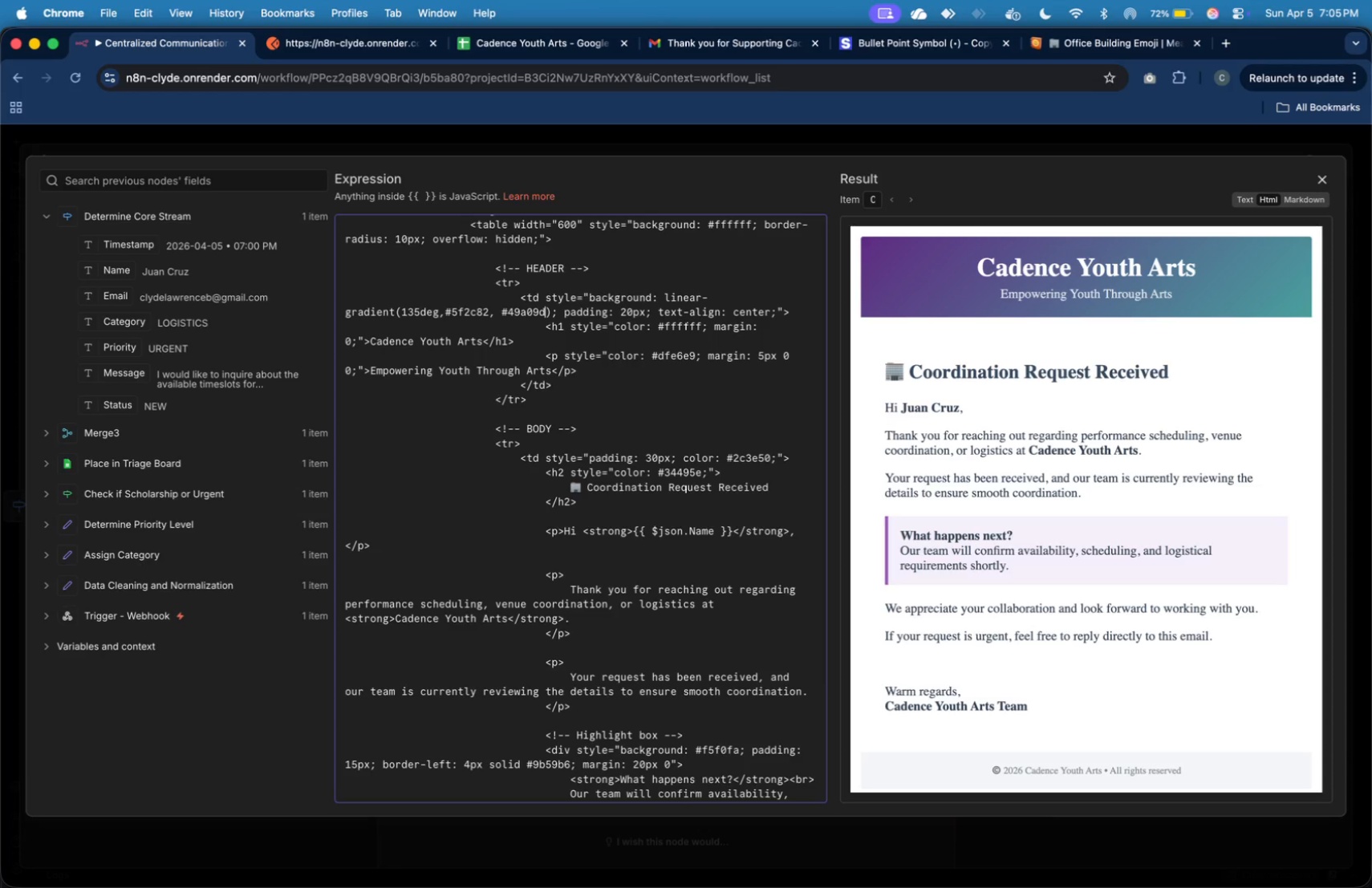 
key(ArrowLeft)
 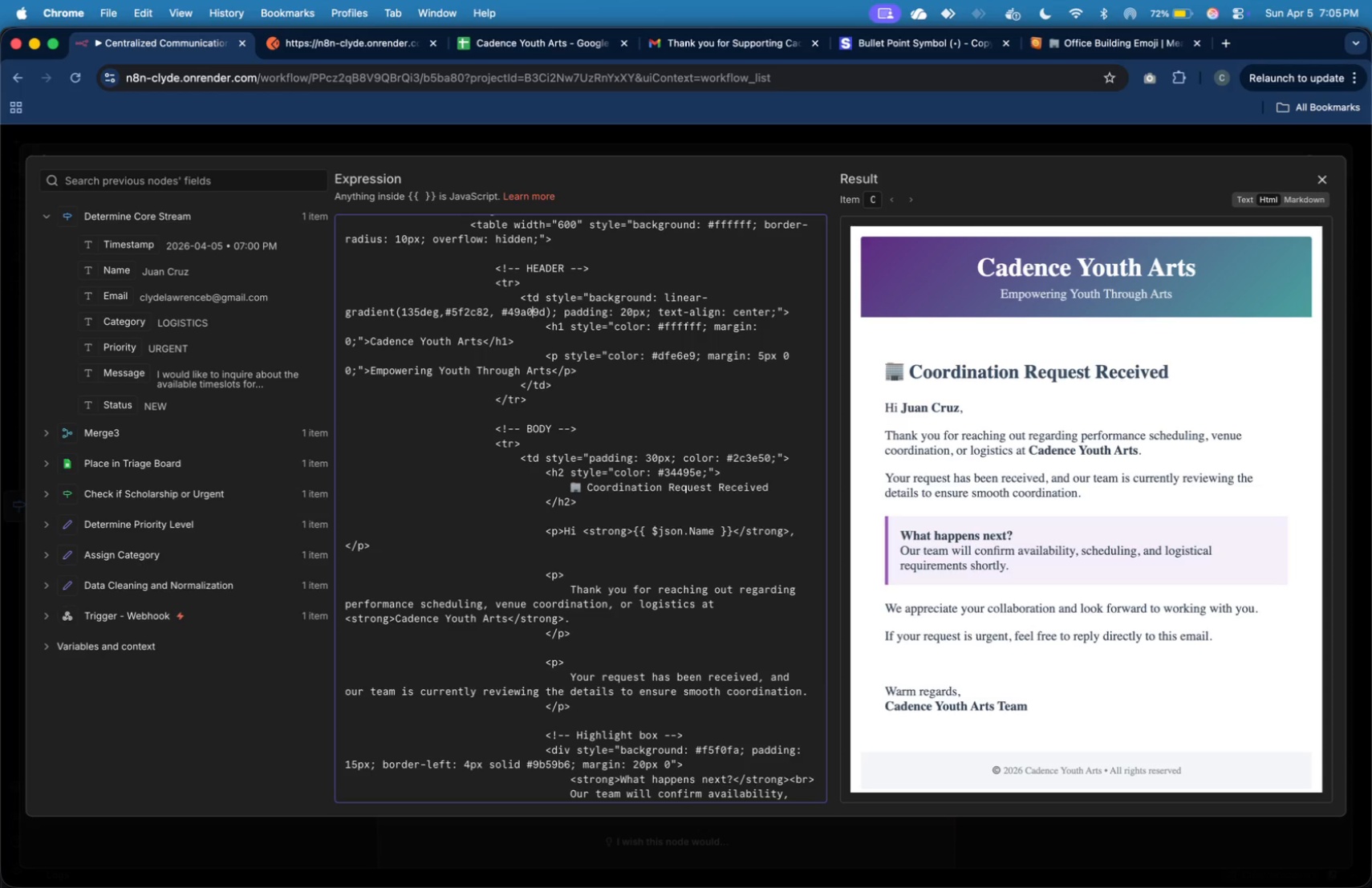 
key(ArrowLeft)
 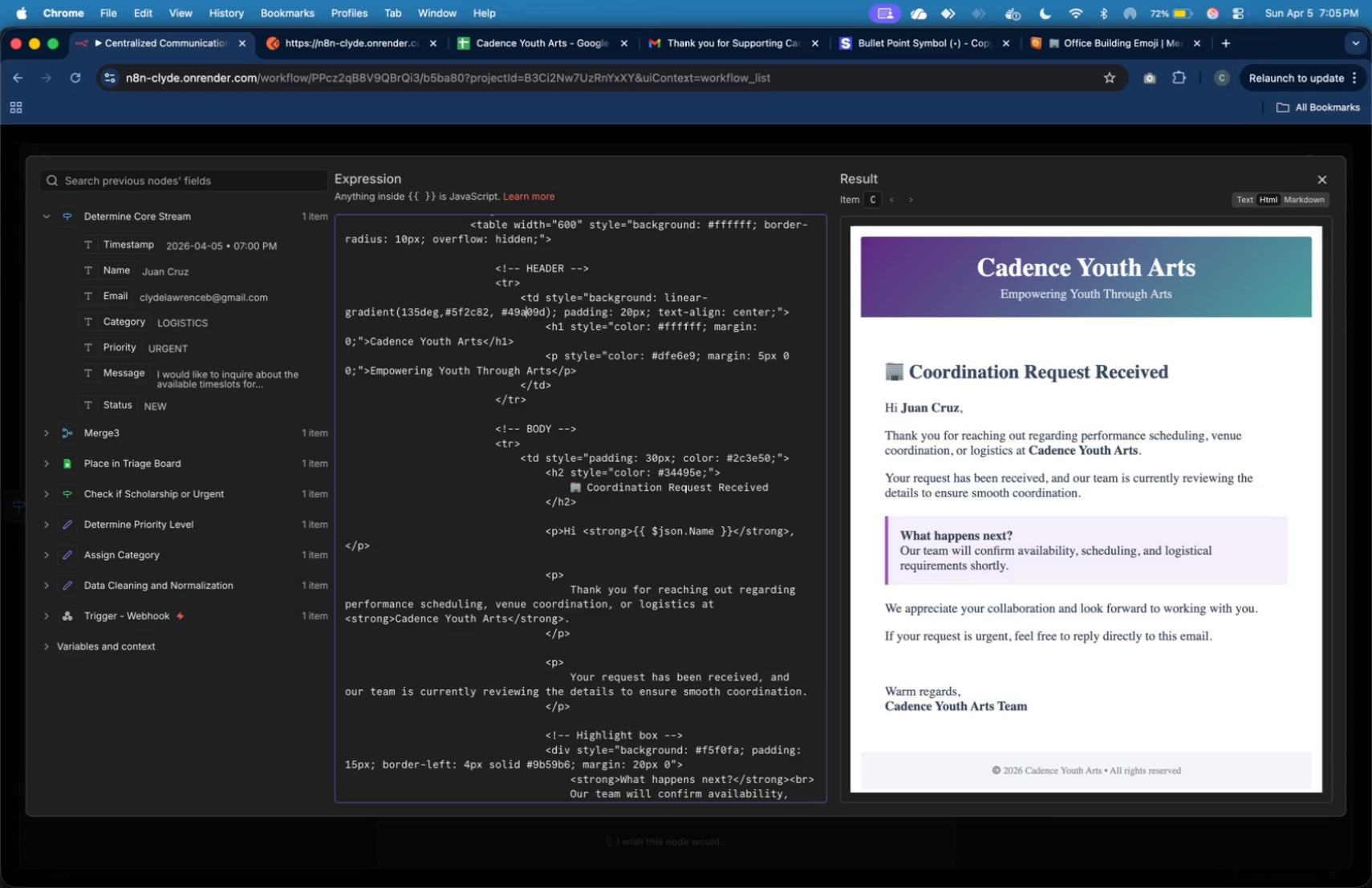 
key(ArrowLeft)
 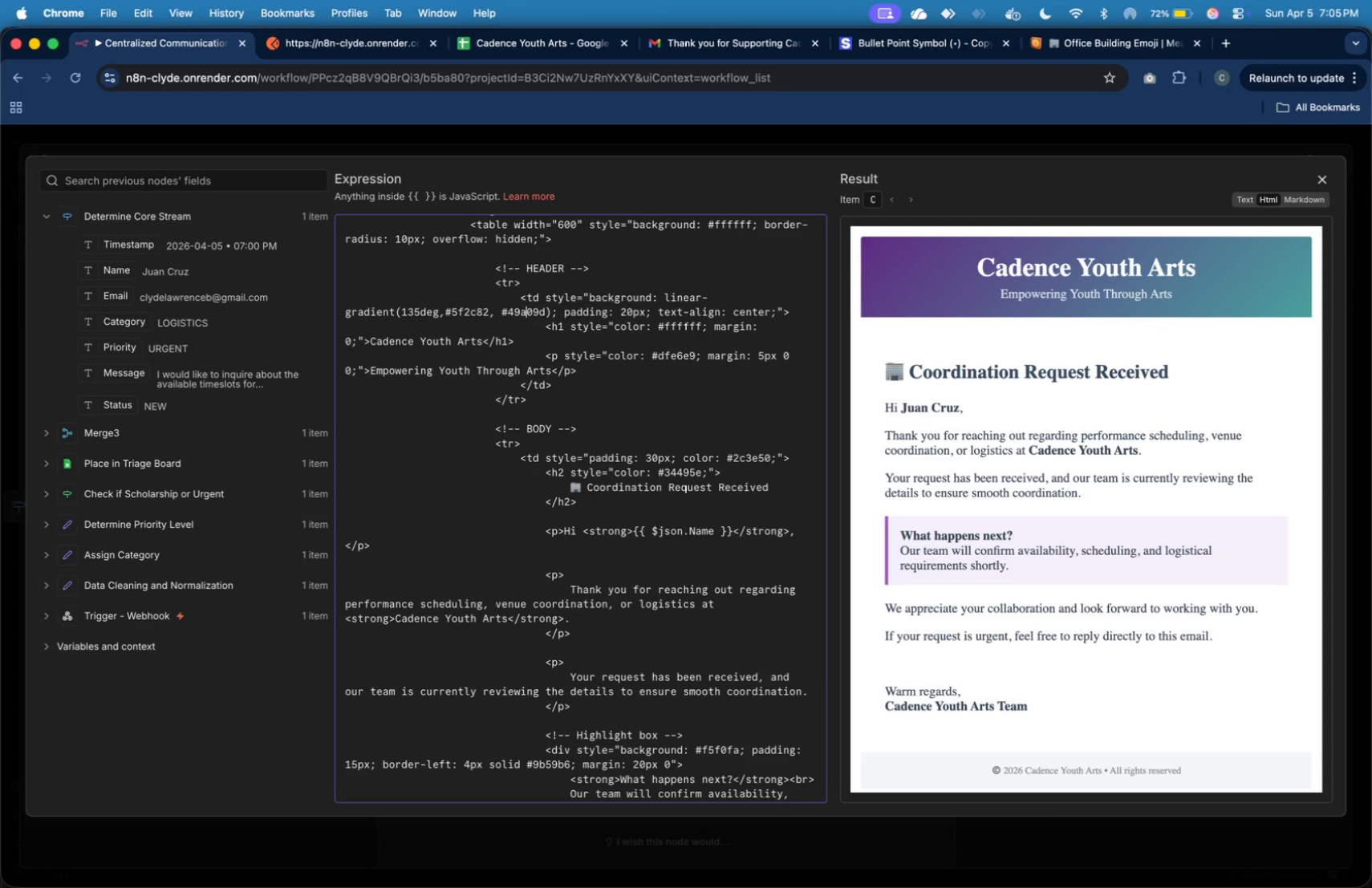 
key(ArrowRight)
 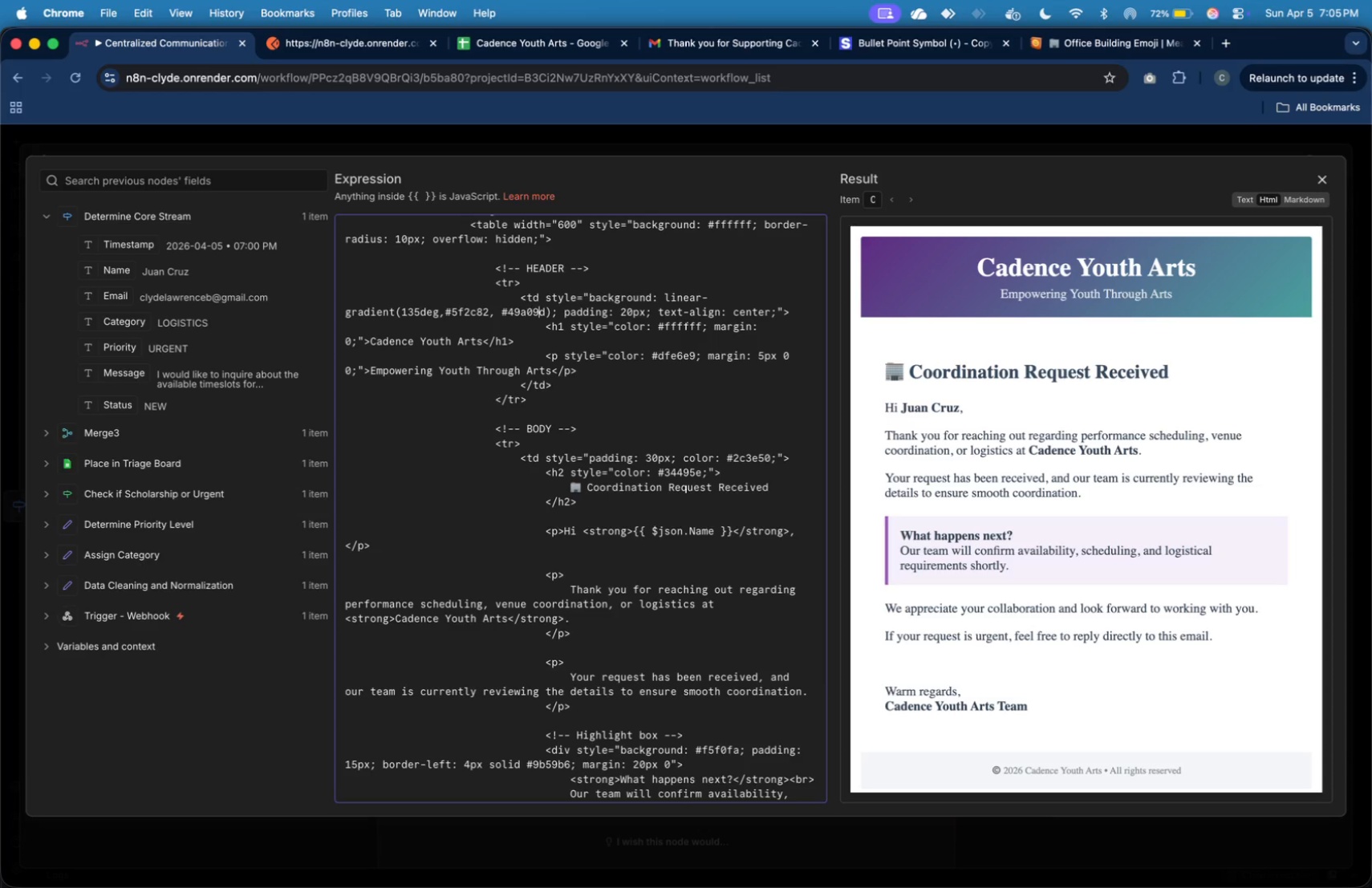 
key(ArrowRight)
 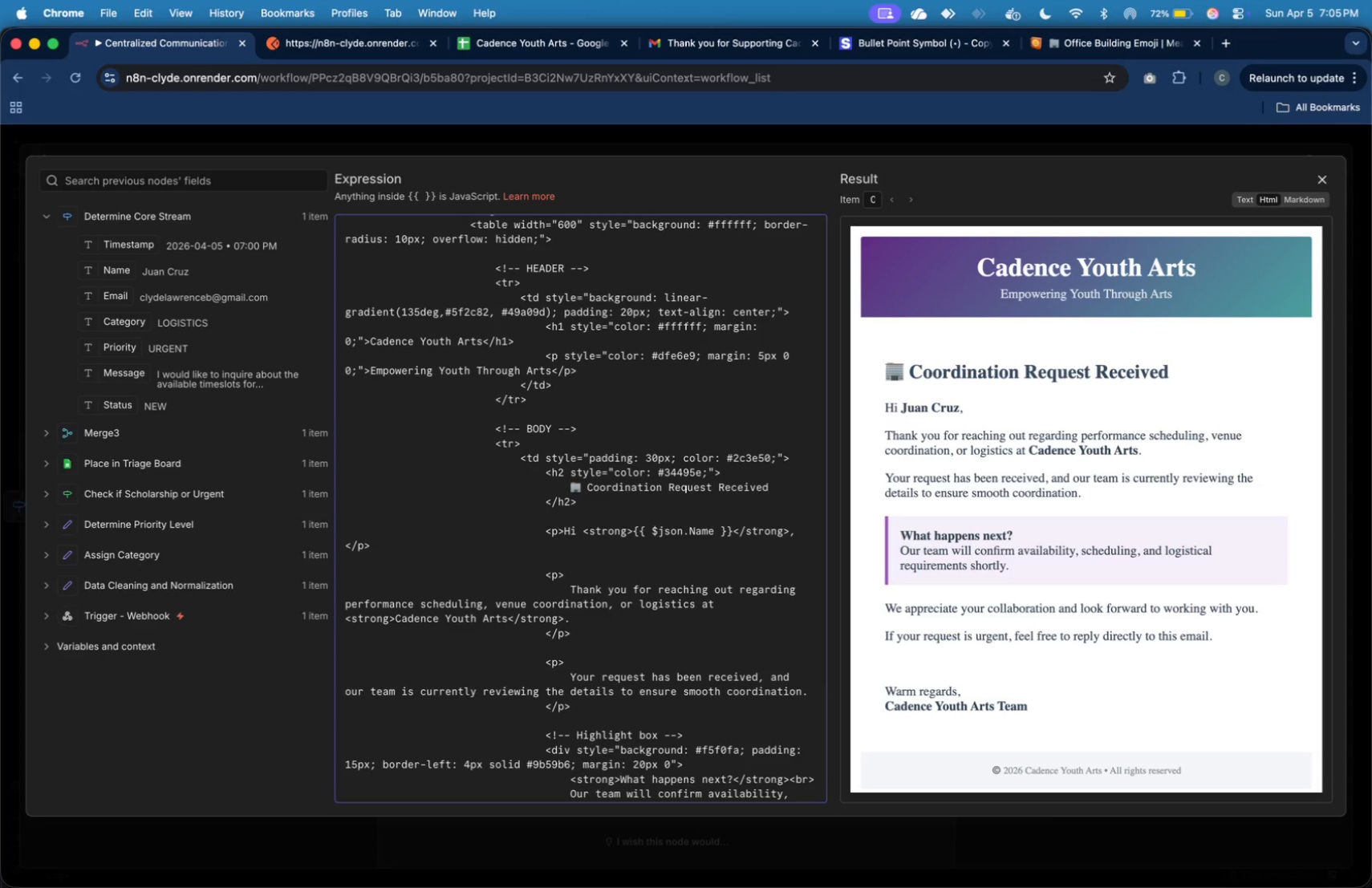 
key(ArrowRight)
 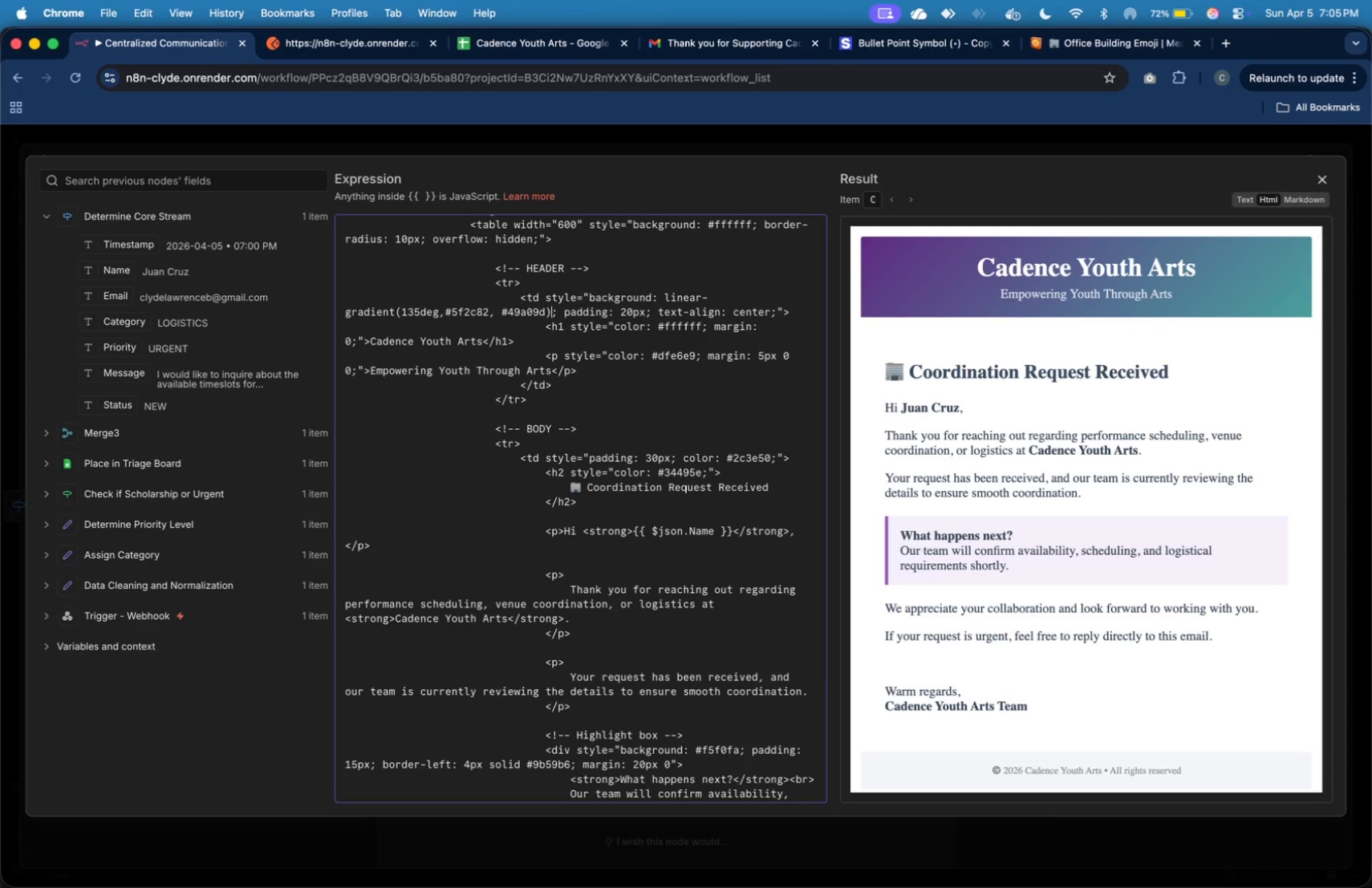 
key(ArrowRight)
 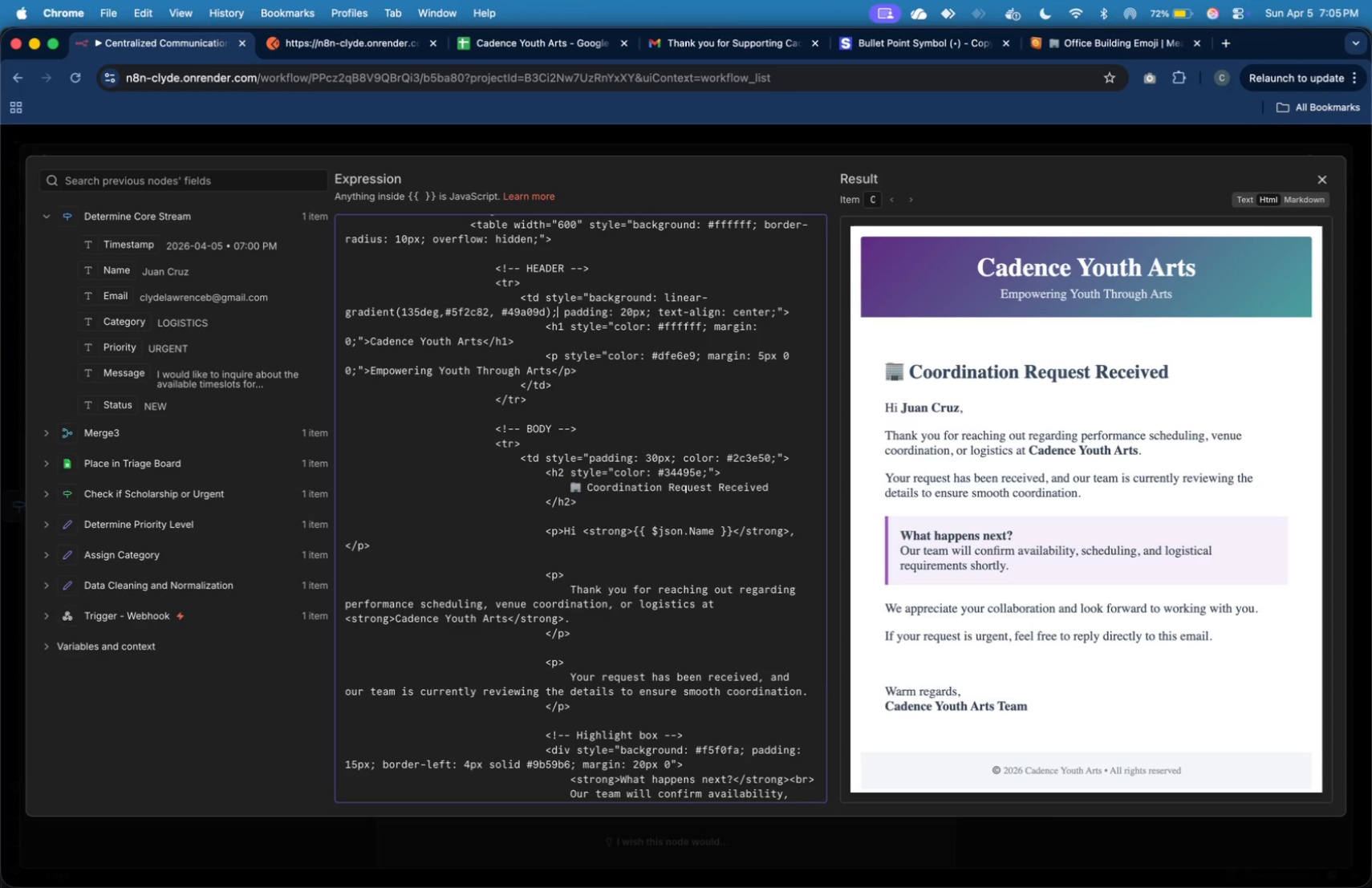 
hold_key(key=ArrowRight, duration=0.88)
 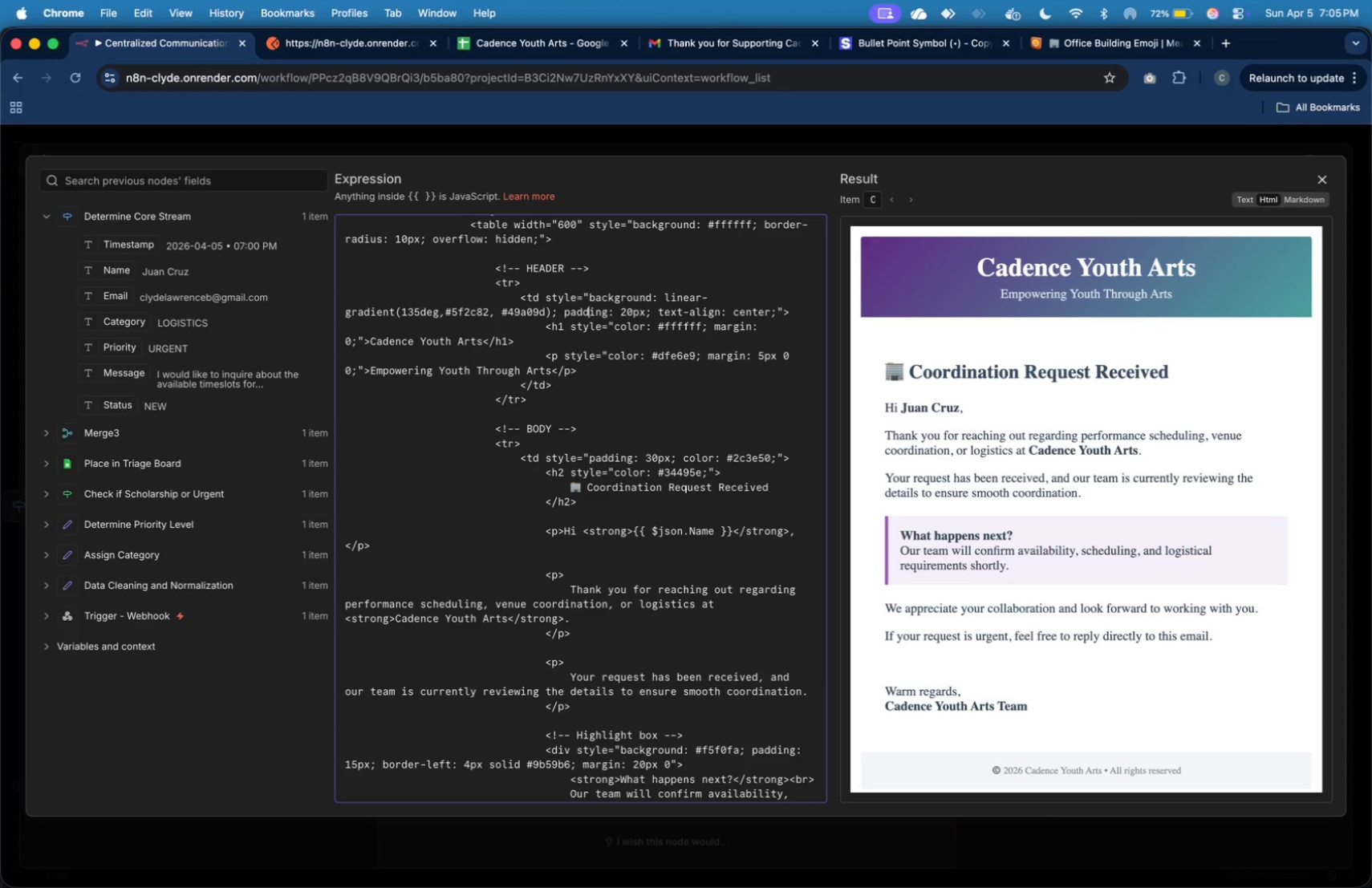 
wait(13.14)
 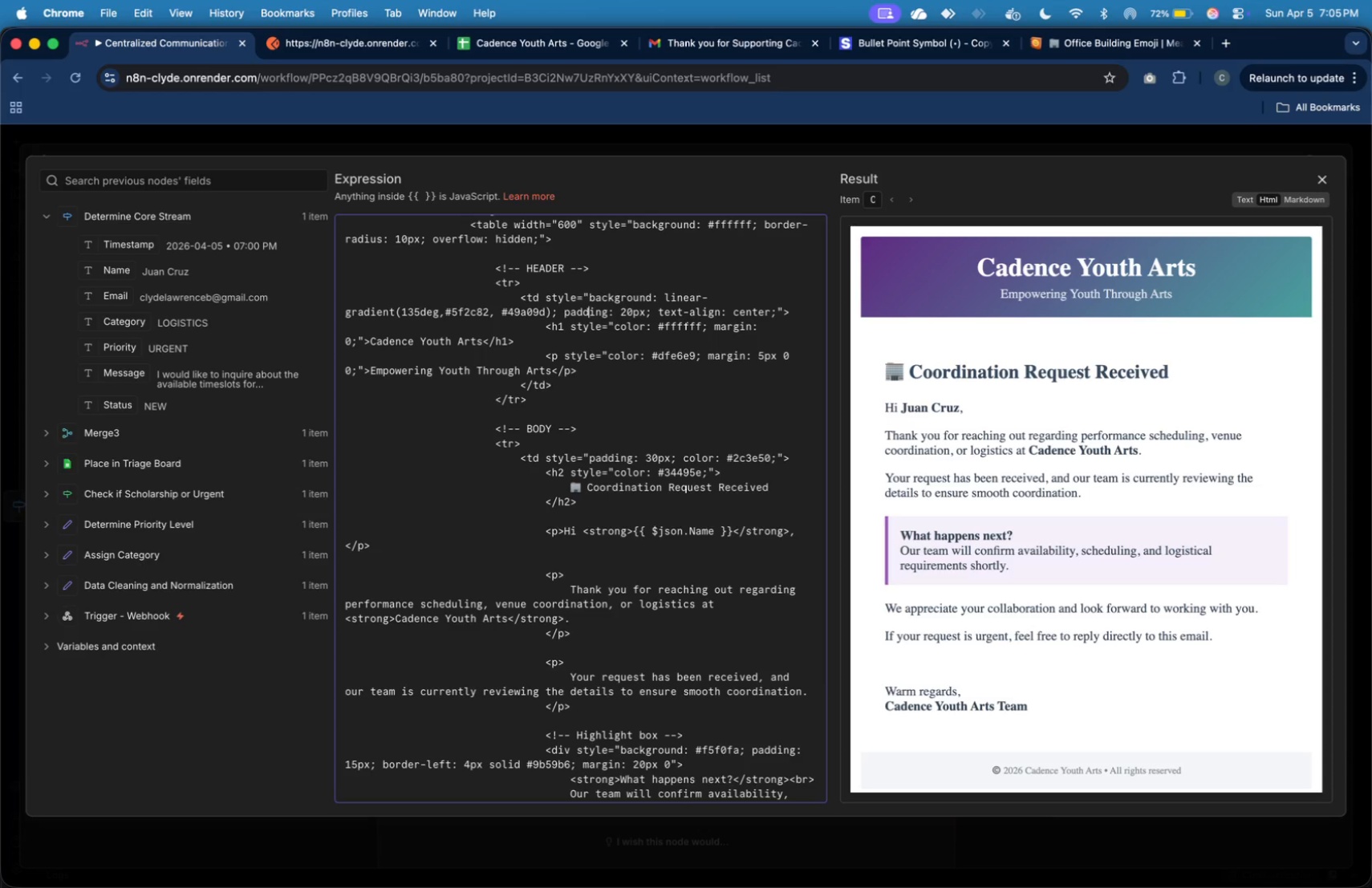 
key(Meta+Tab)
 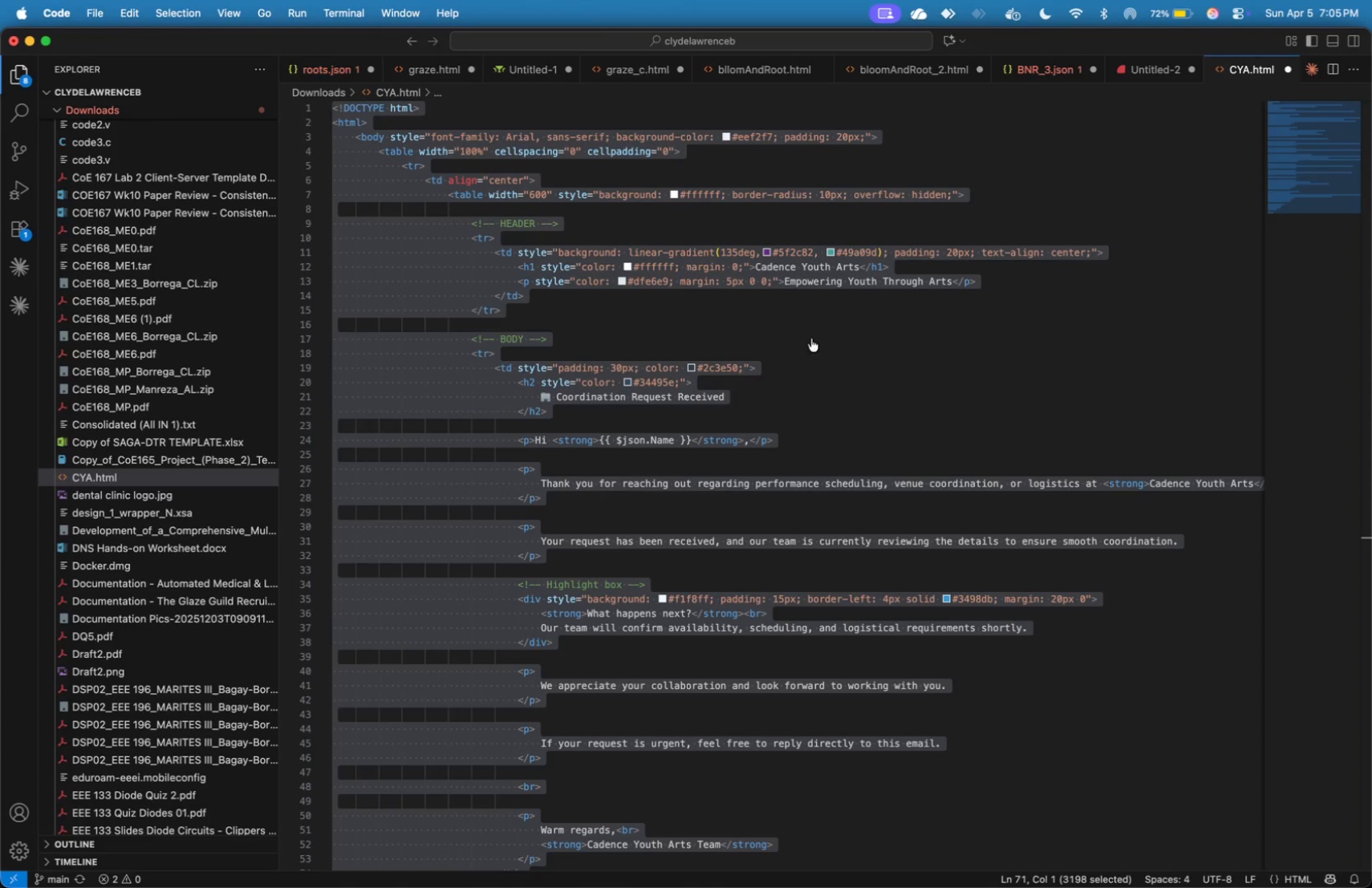 
left_click([815, 378])
 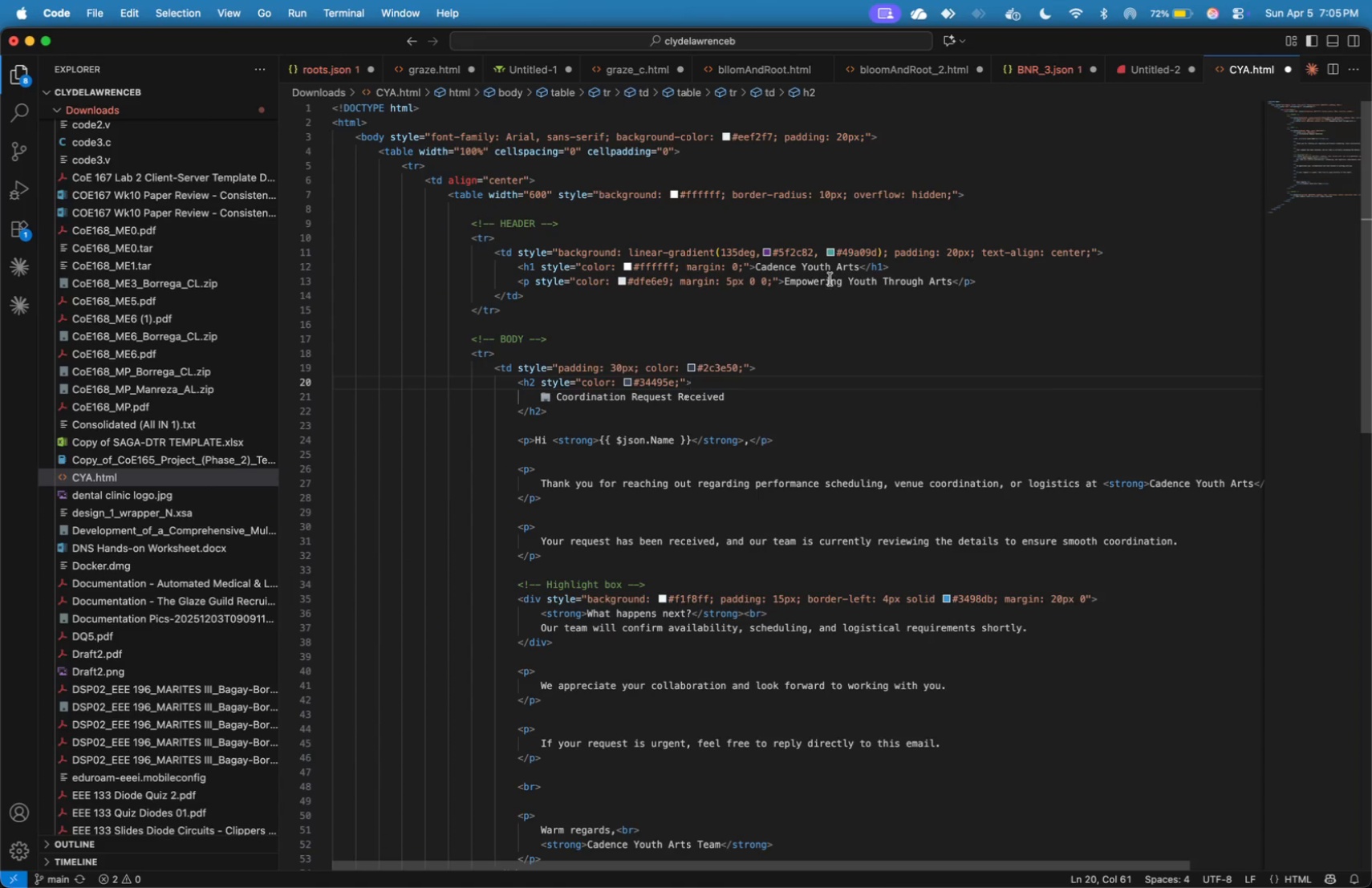 
left_click([830, 279])
 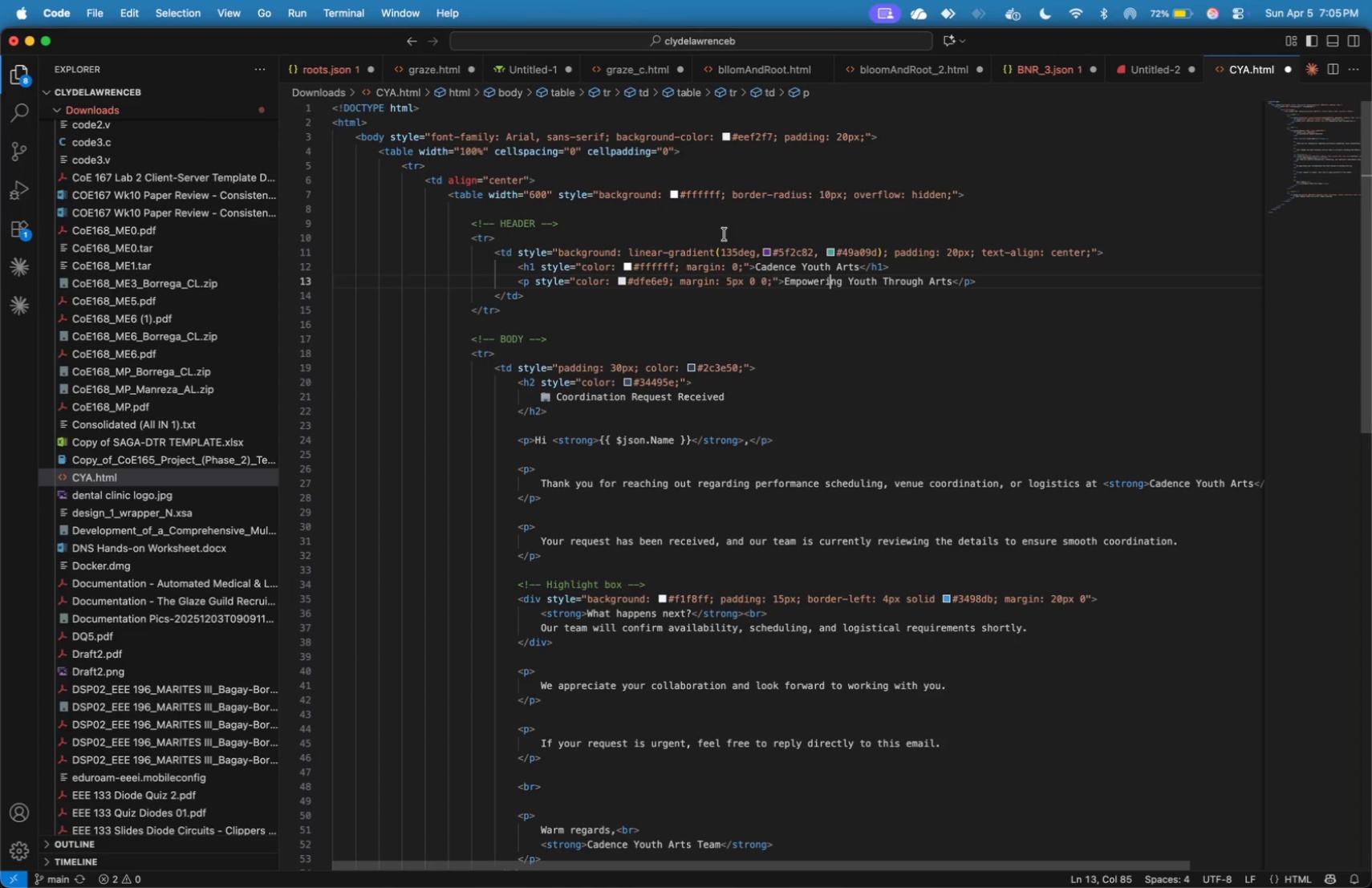 
left_click([786, 248])
 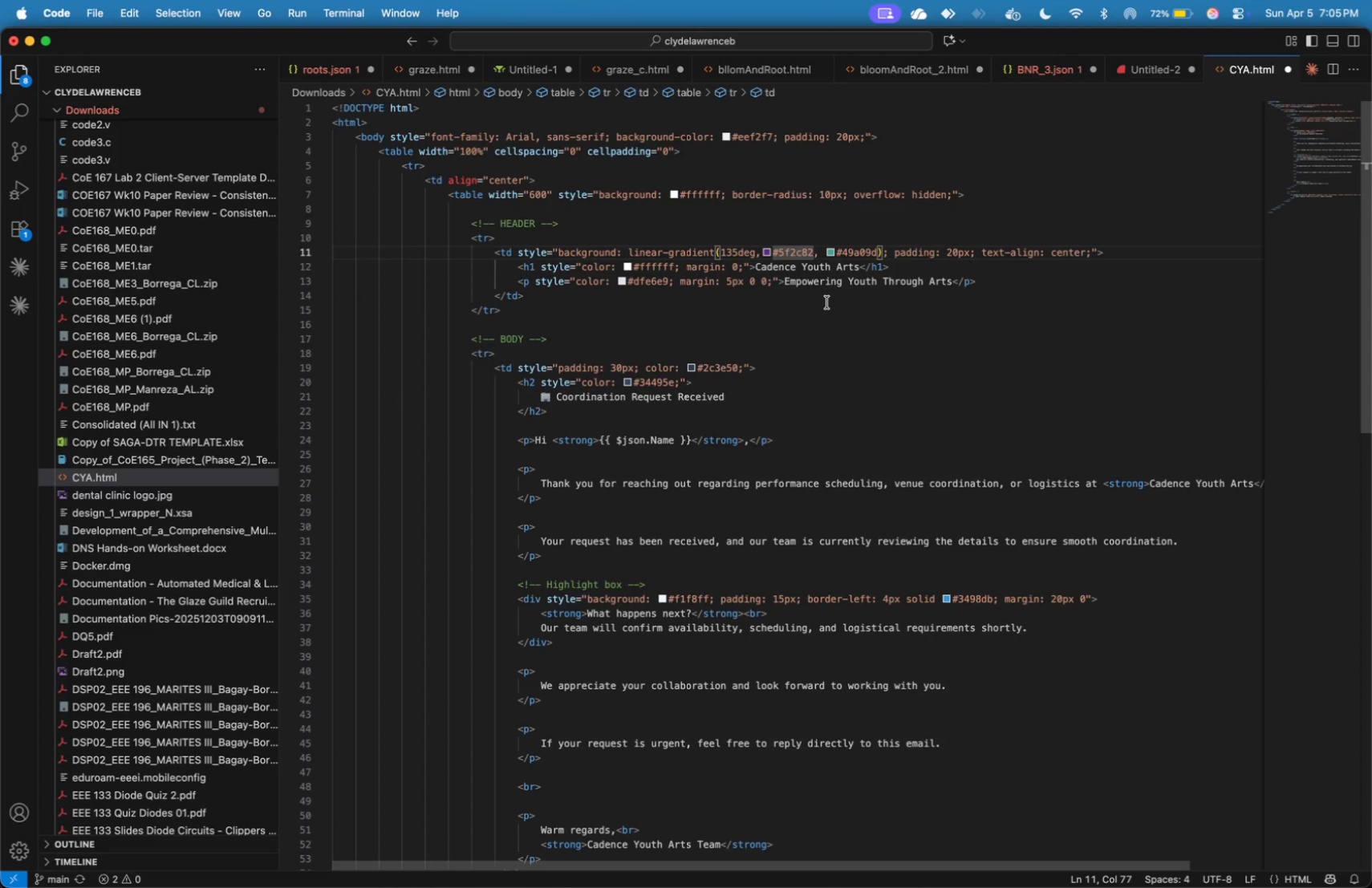 
key(ArrowRight)
 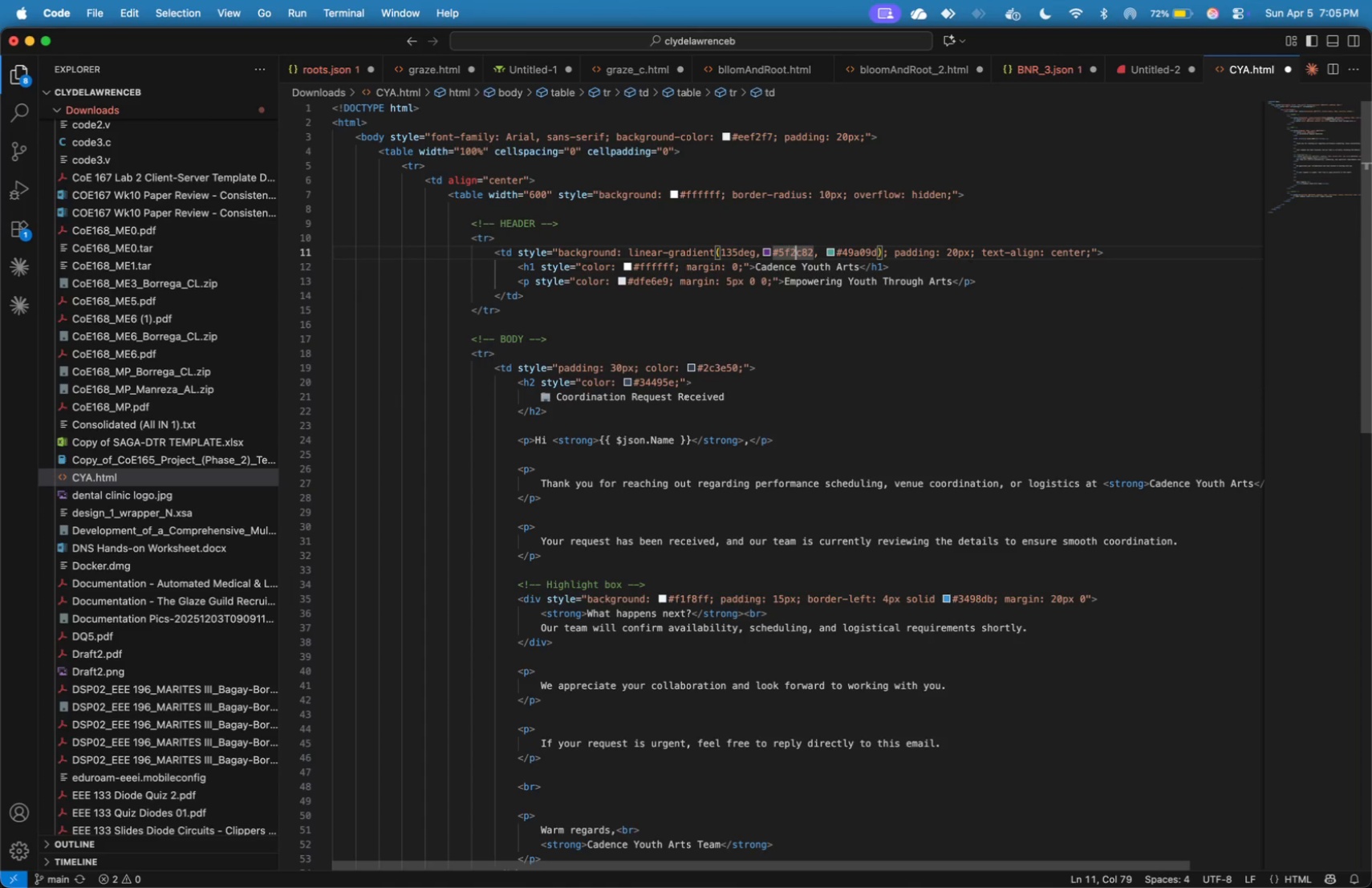 
key(ArrowRight)
 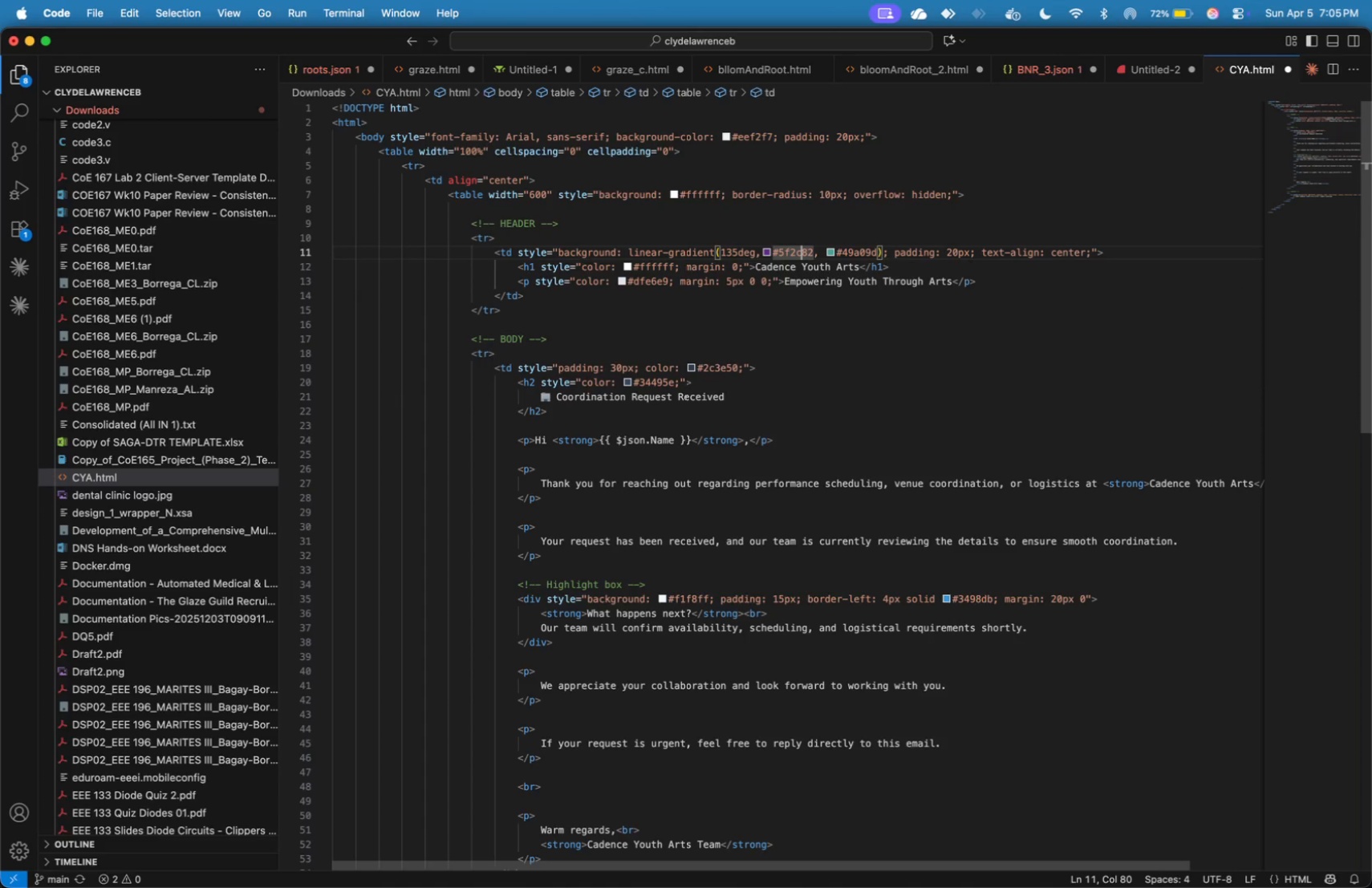 
key(ArrowRight)
 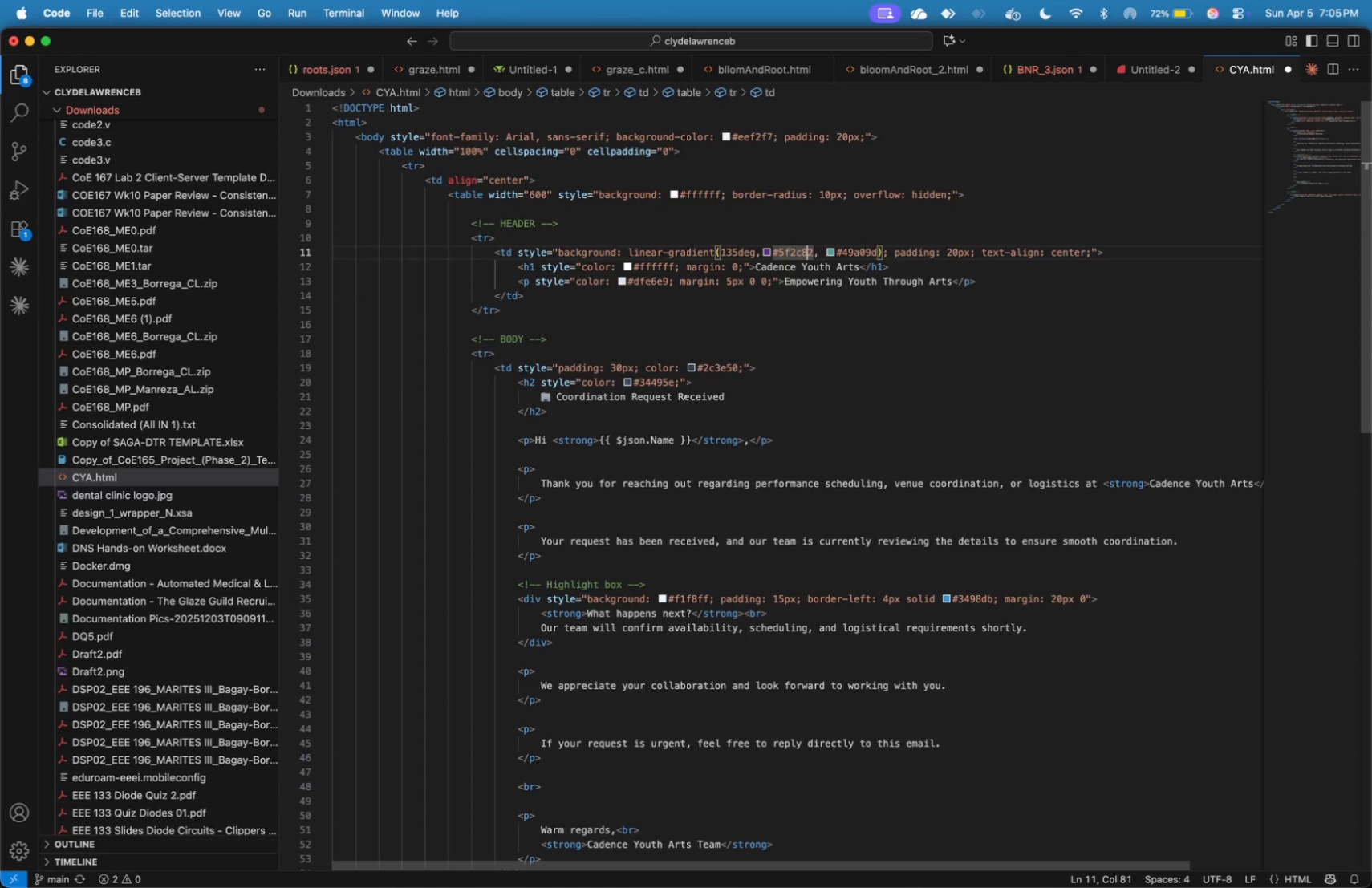 
key(ArrowRight)
 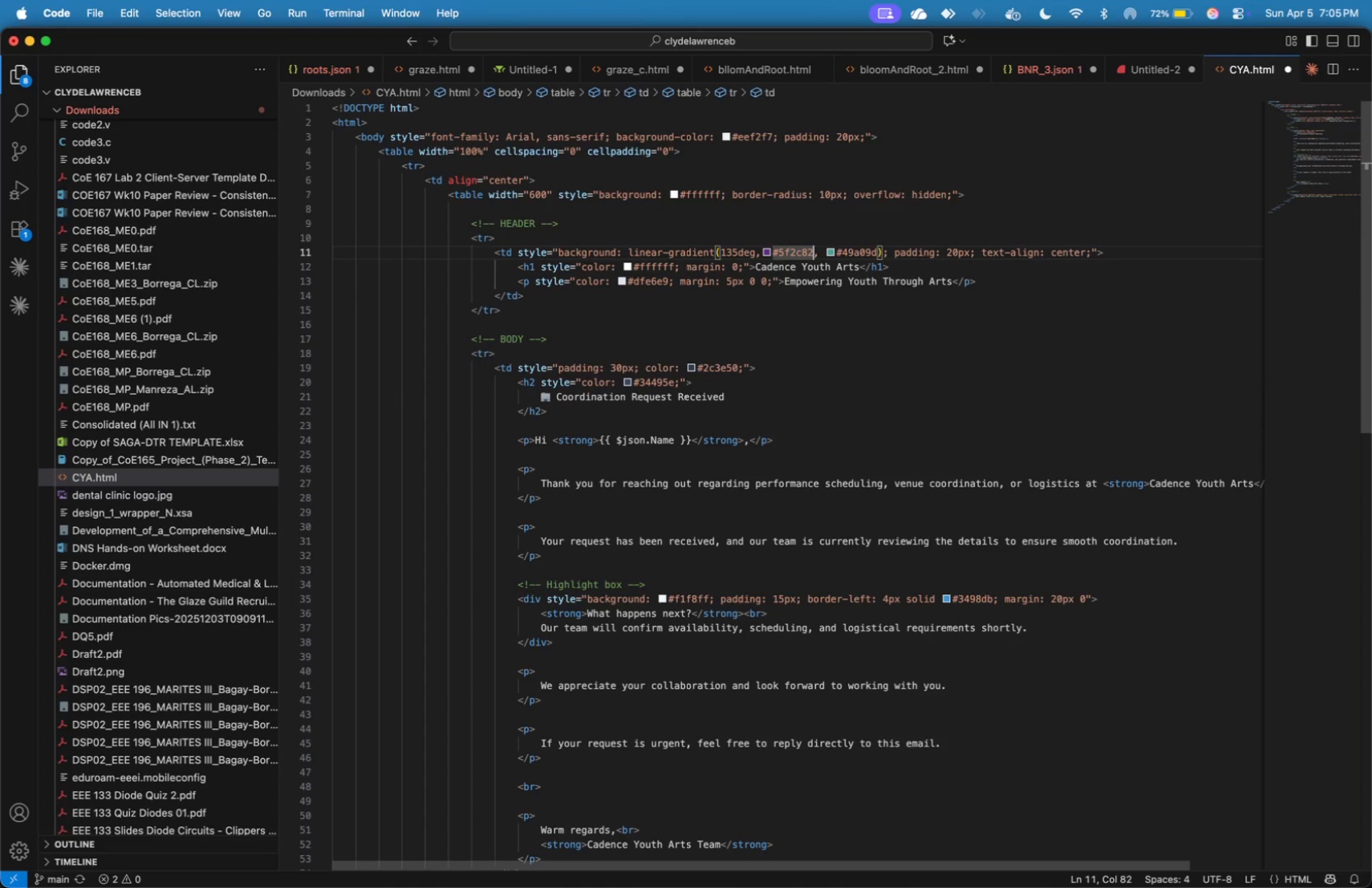 
key(ArrowRight)
 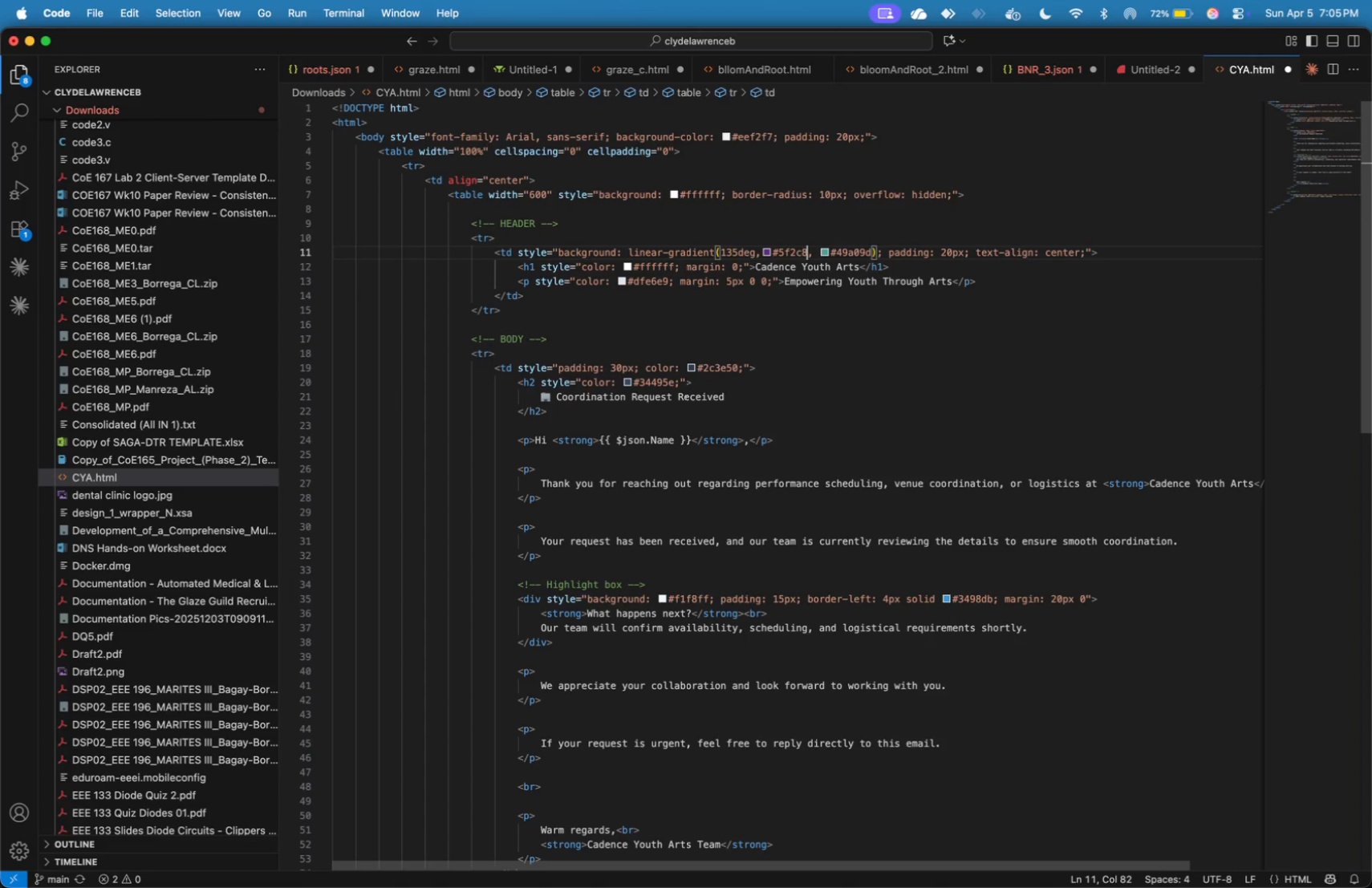 
key(Backspace)
key(Backspace)
key(Backspace)
key(Backspace)
key(Backspace)
key(Backspace)
type(11998e)
 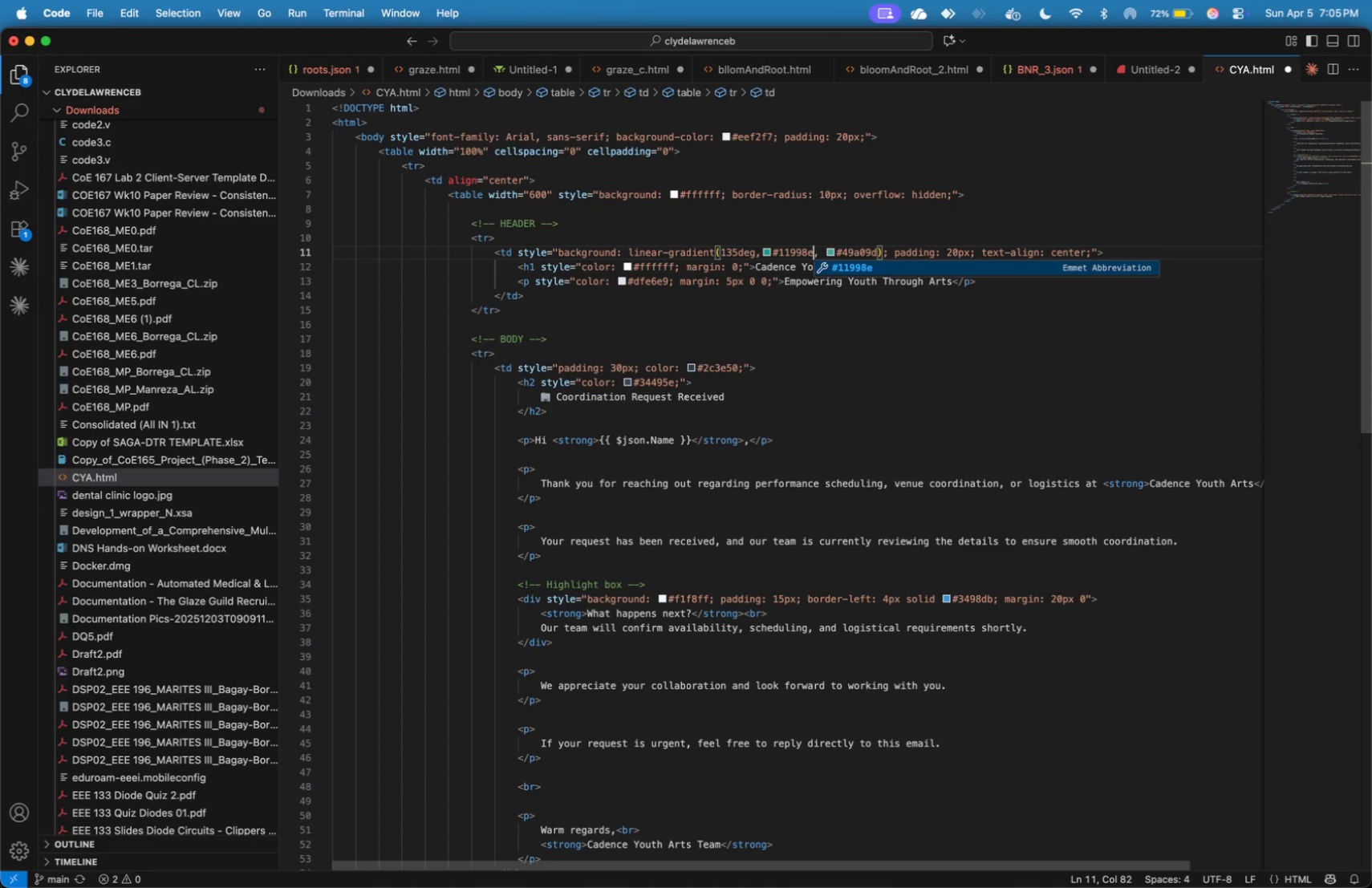 
wait(7.44)
 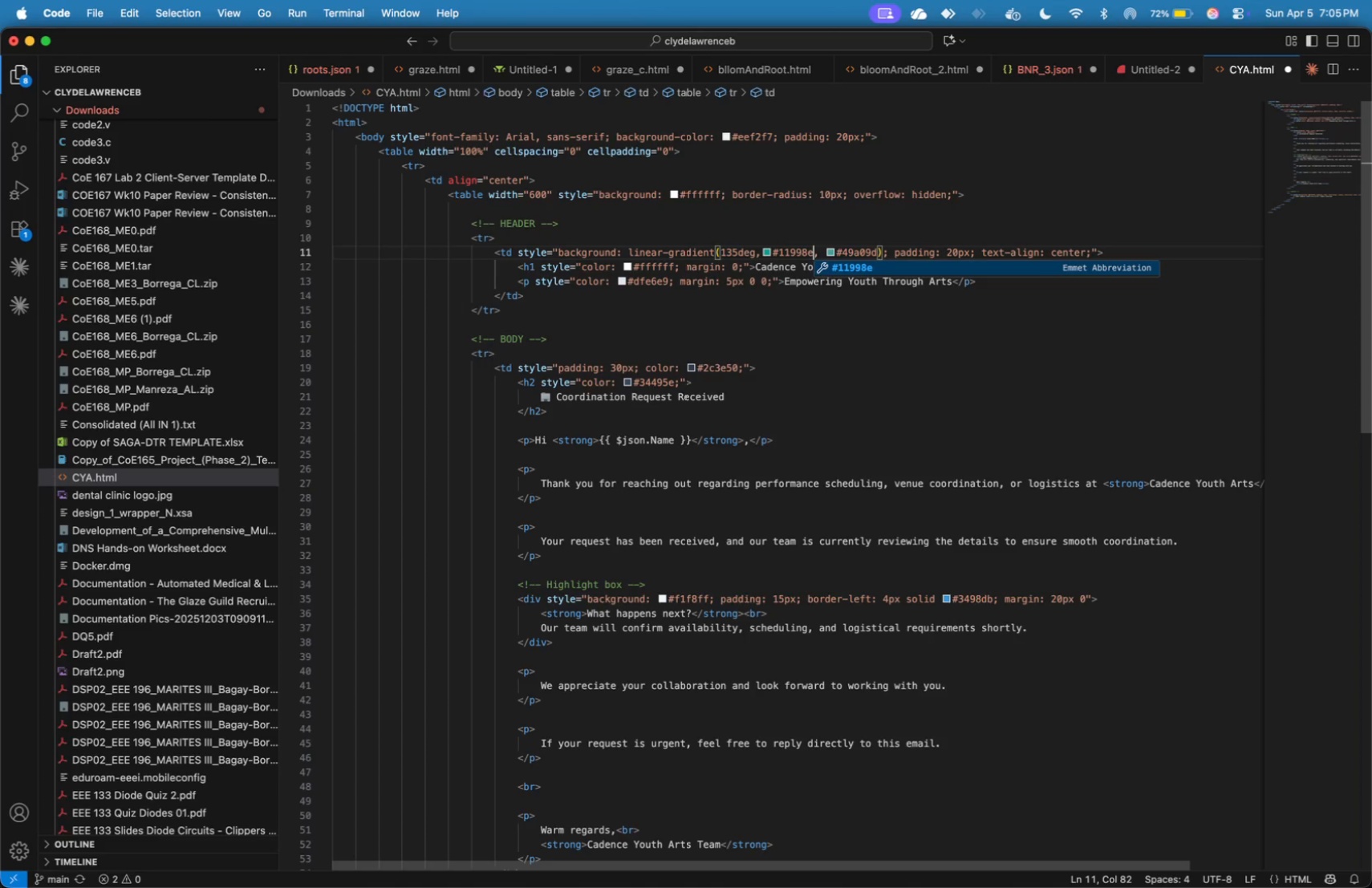 
hold_key(key=ArrowRight, duration=1.04)
 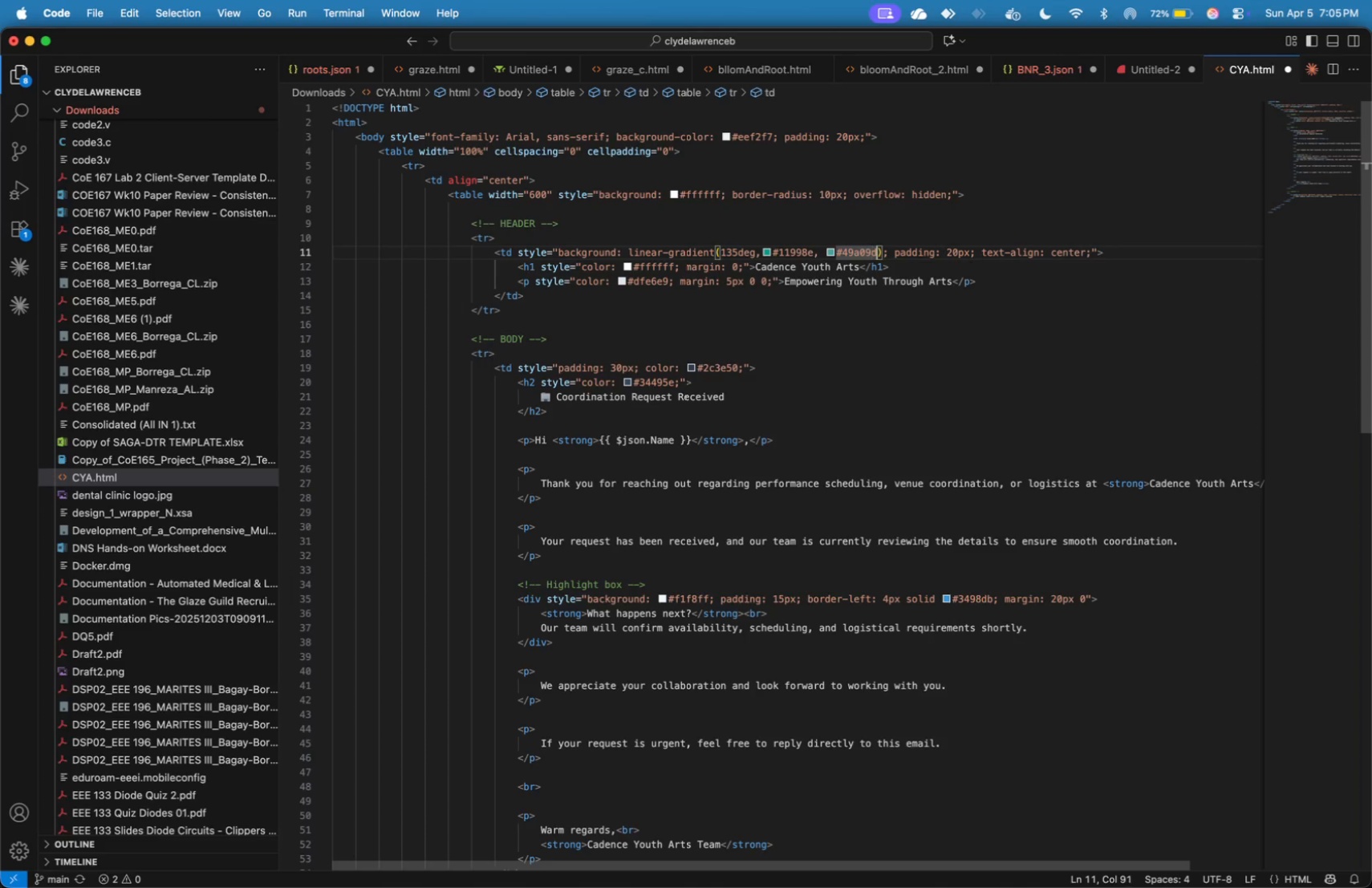 
key(ArrowRight)
 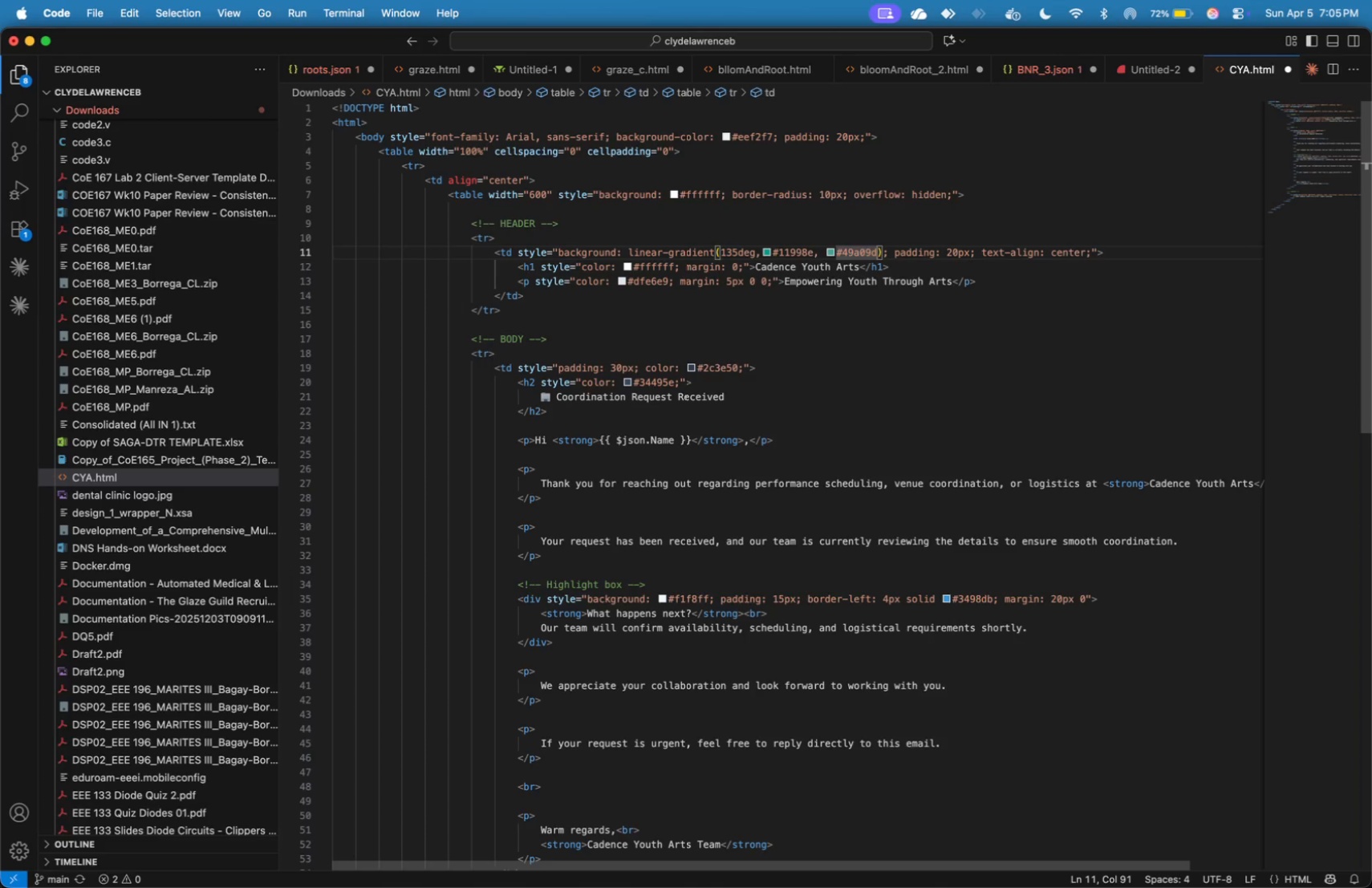 
key(Backspace)
 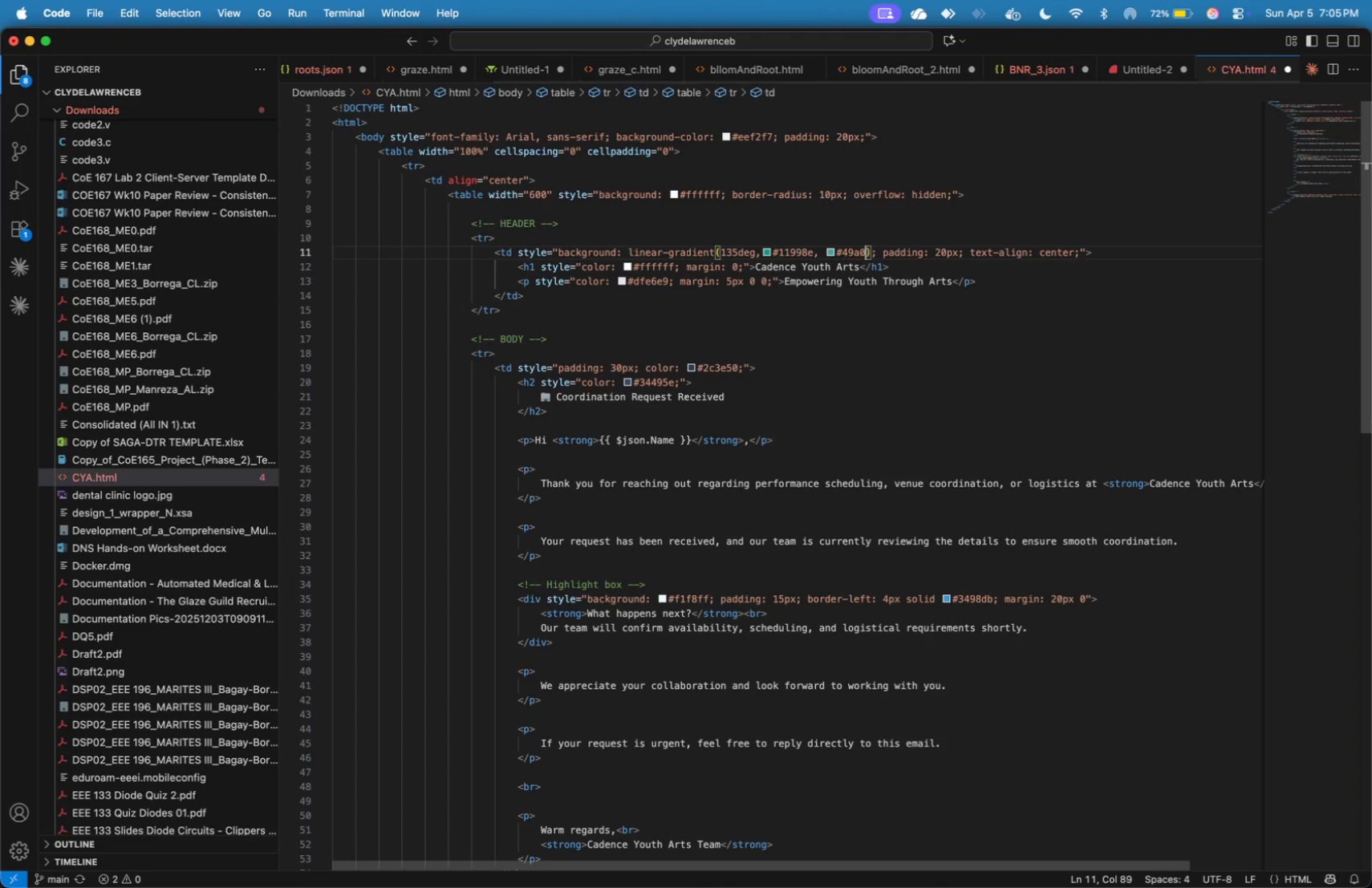 
key(Backspace)
 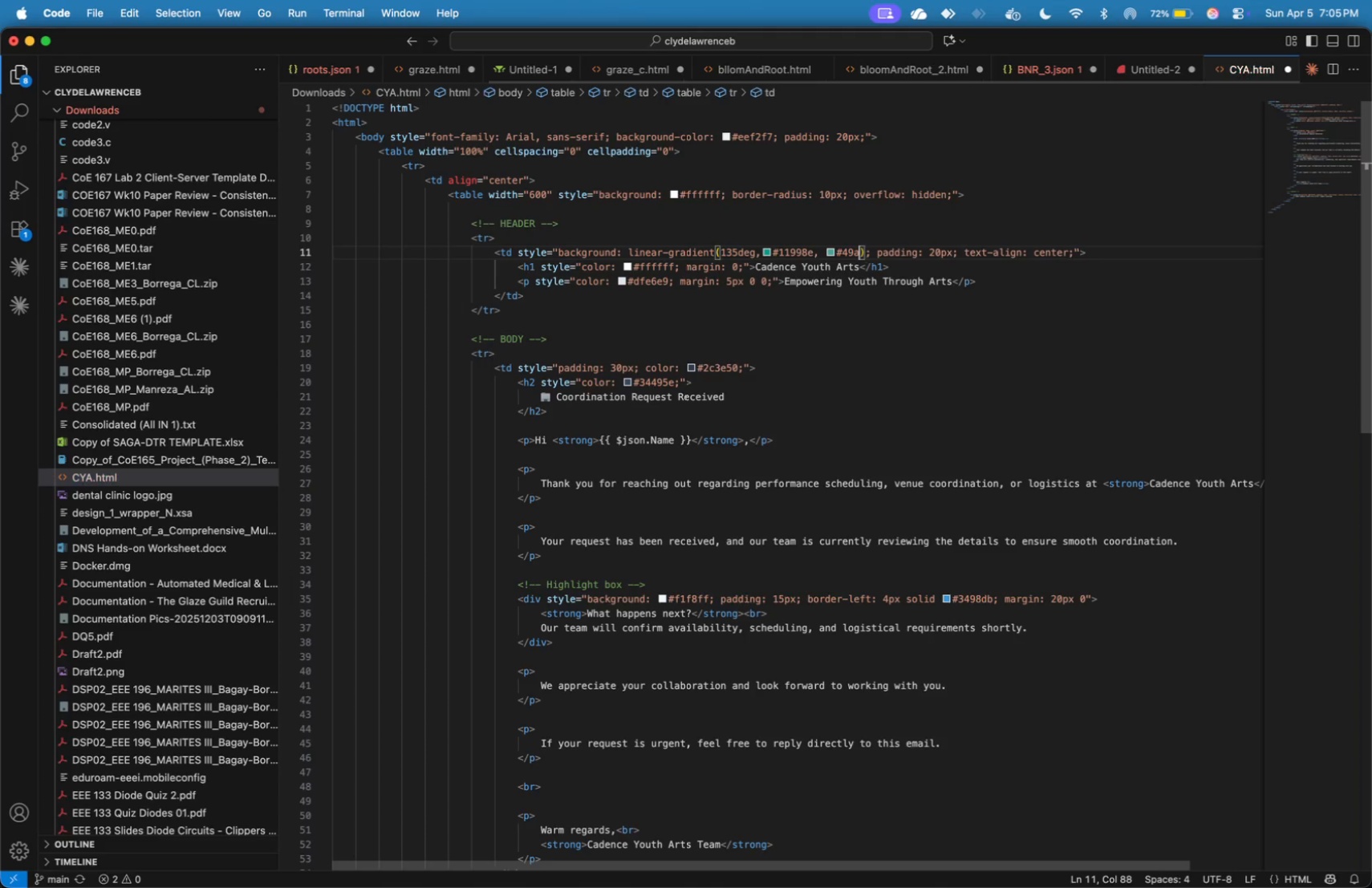 
key(Backspace)
 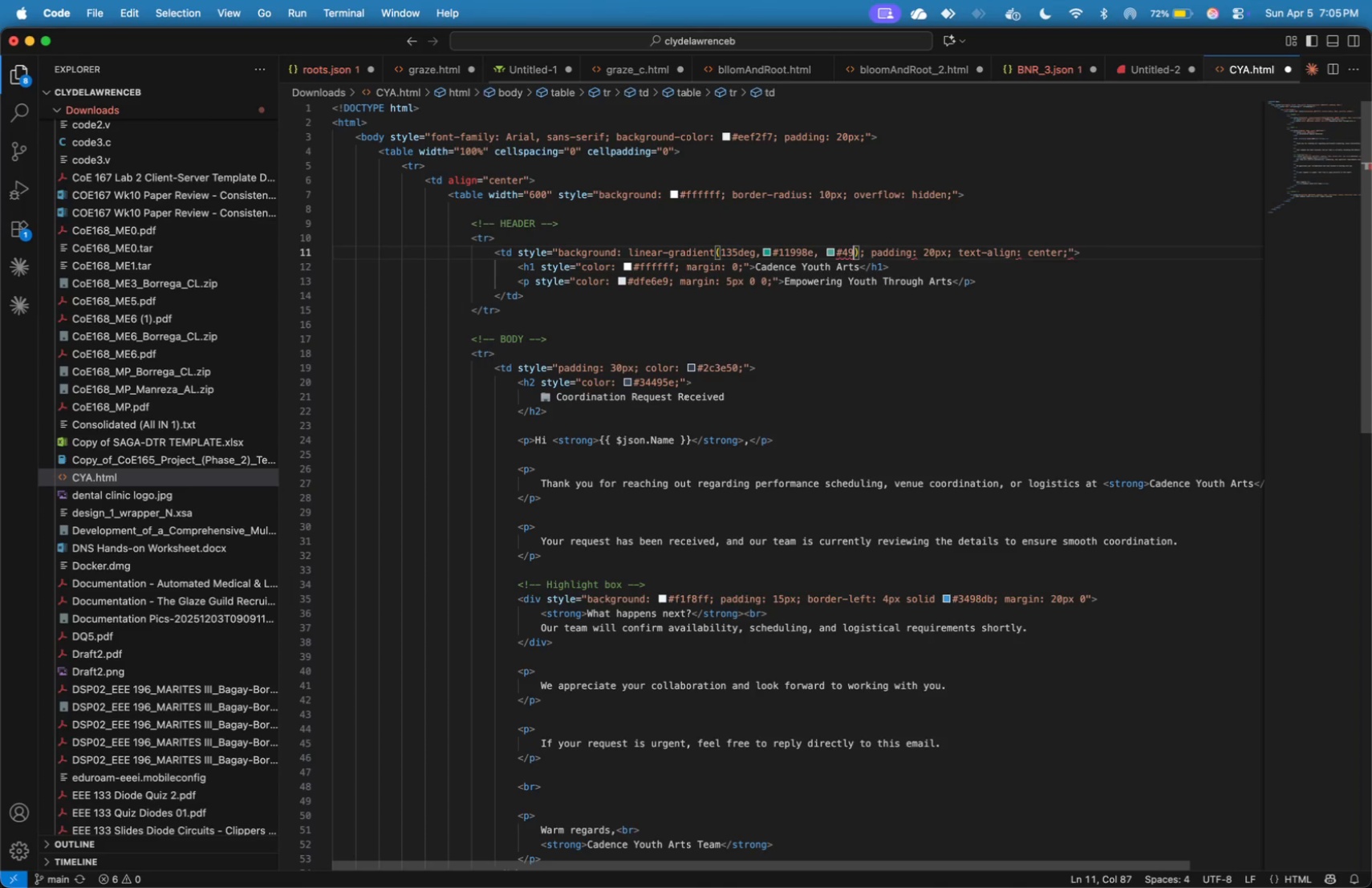 
key(Backspace)
 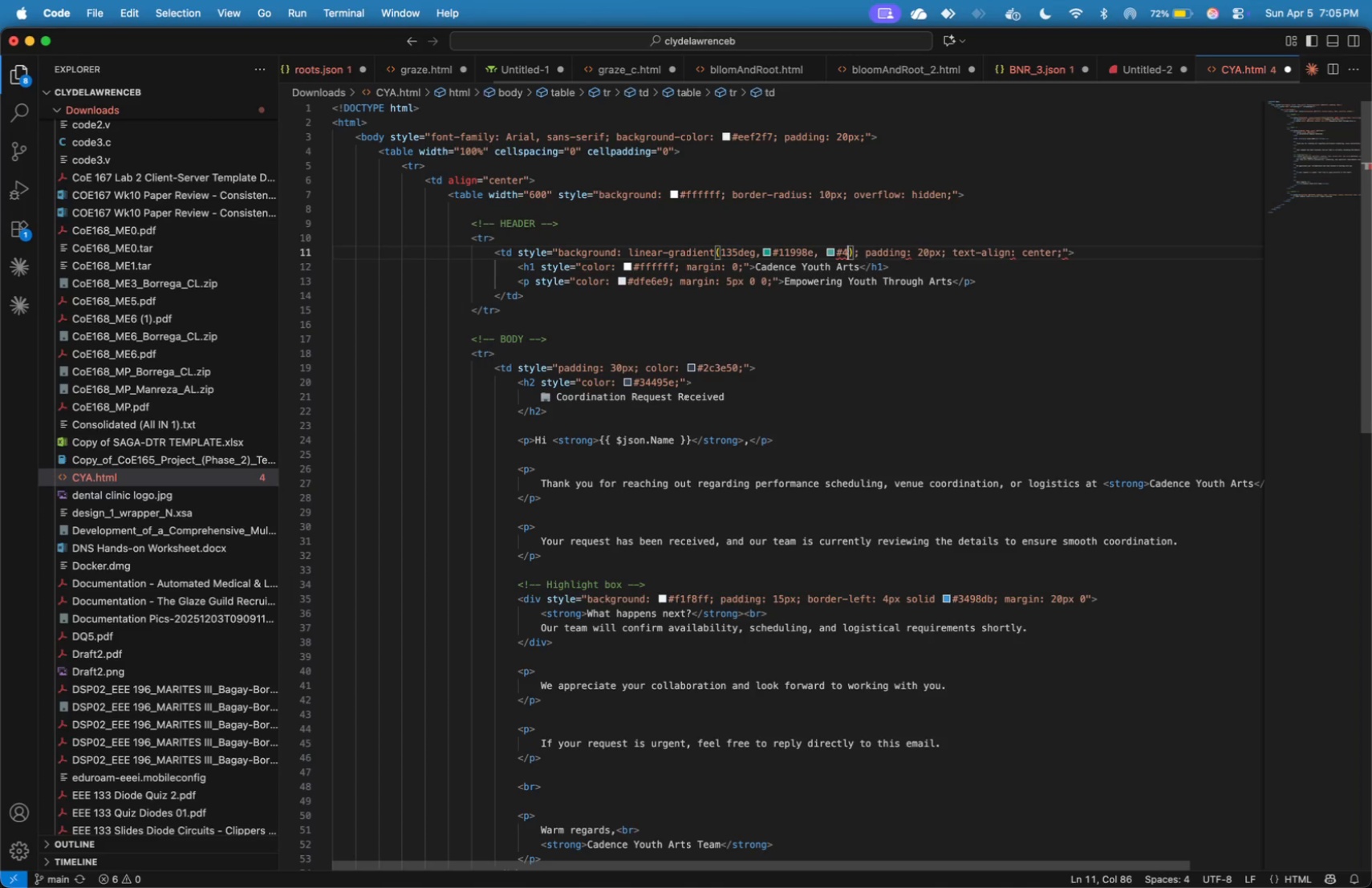 
key(Backspace)
 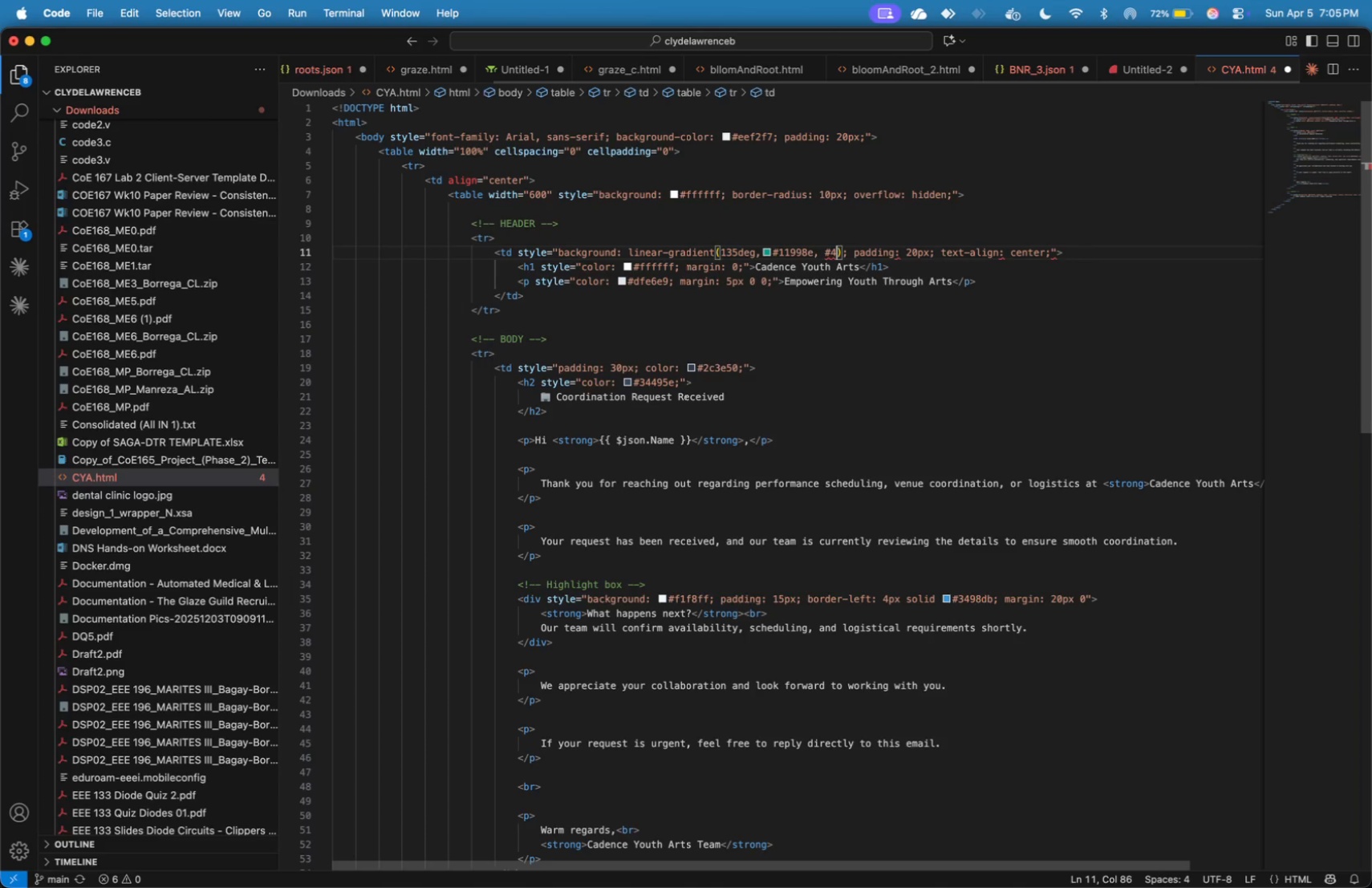 
key(Backspace)
 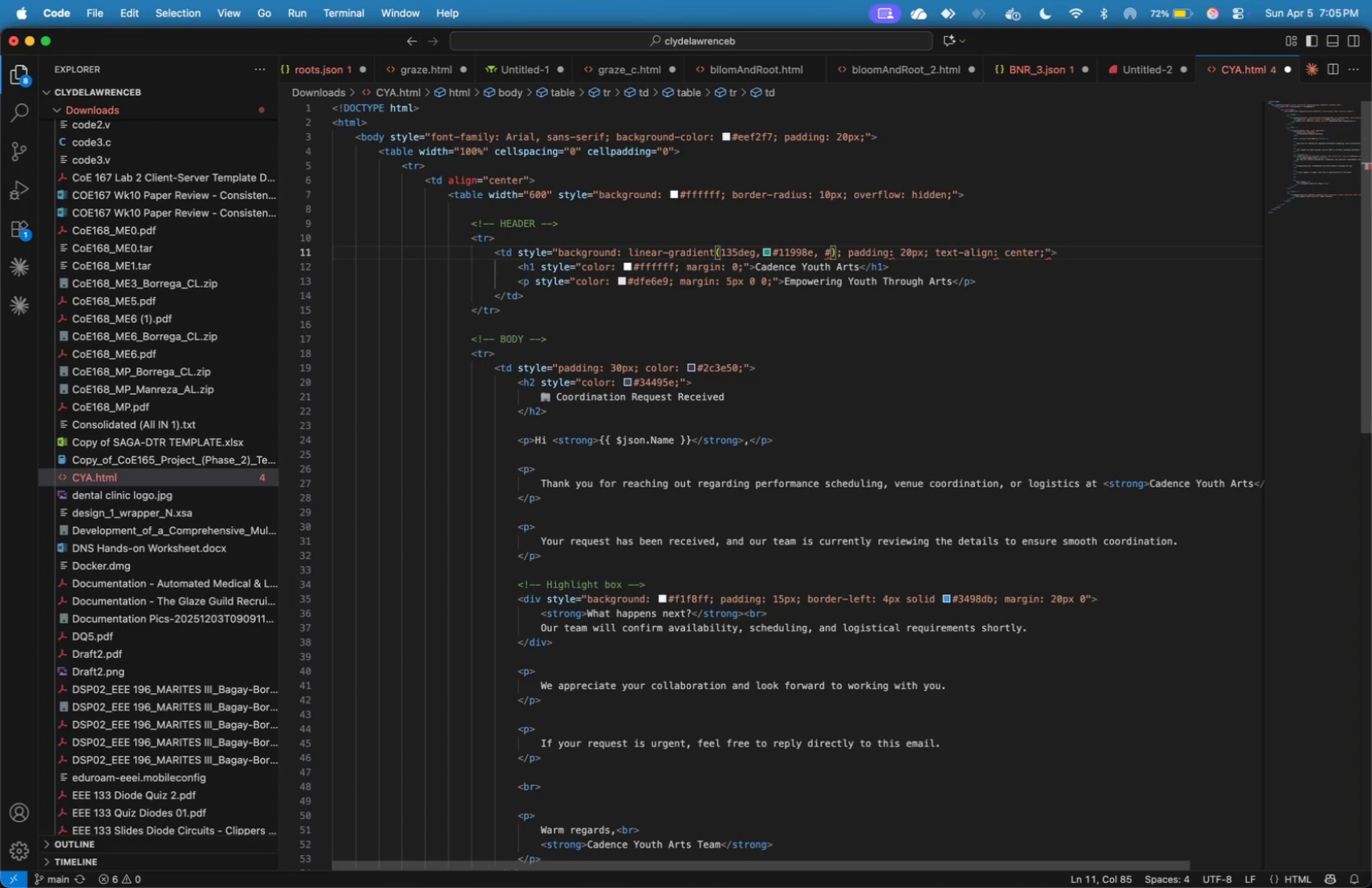 
type(38ef7d)
 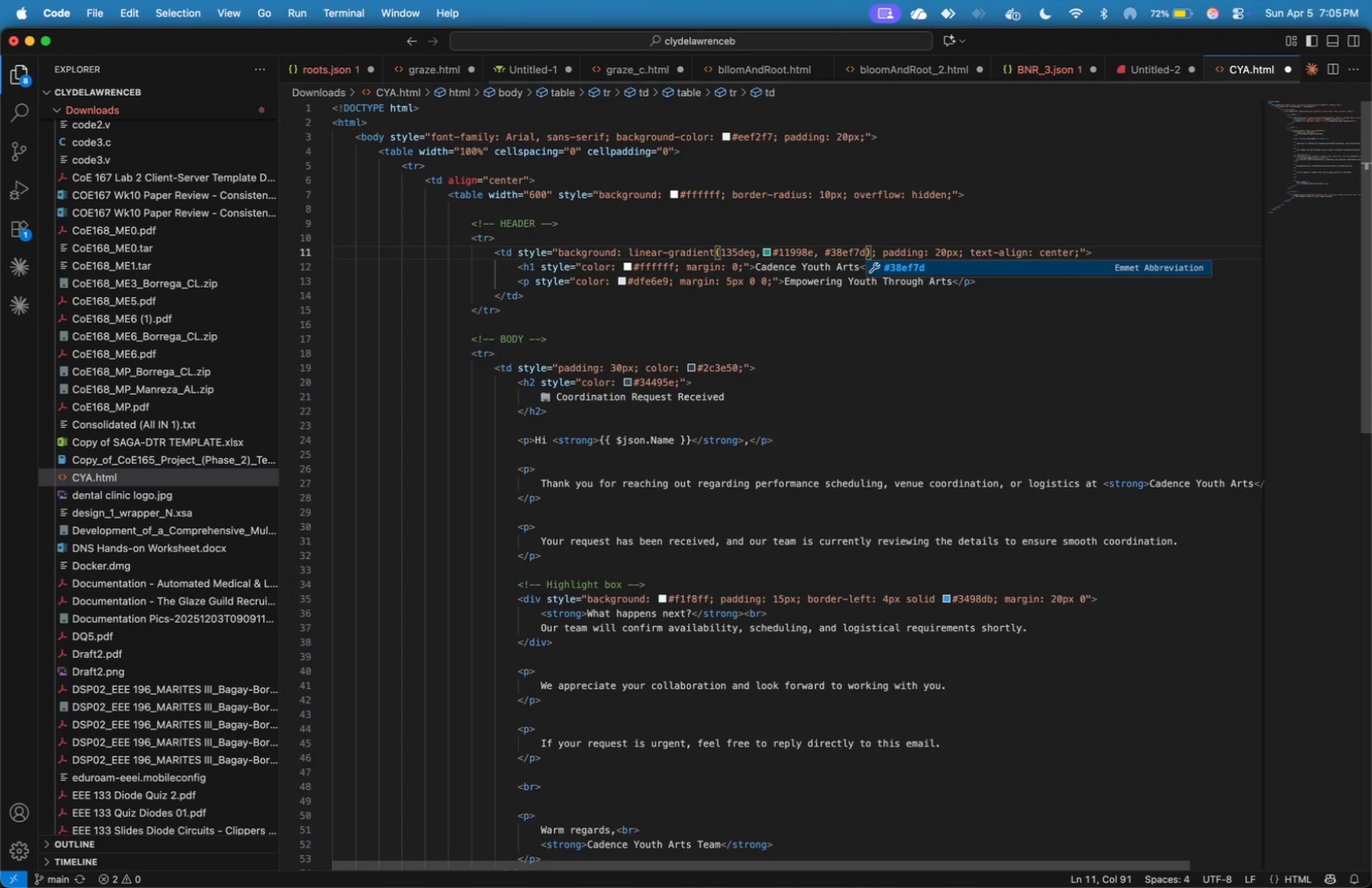 
key(ArrowRight)
 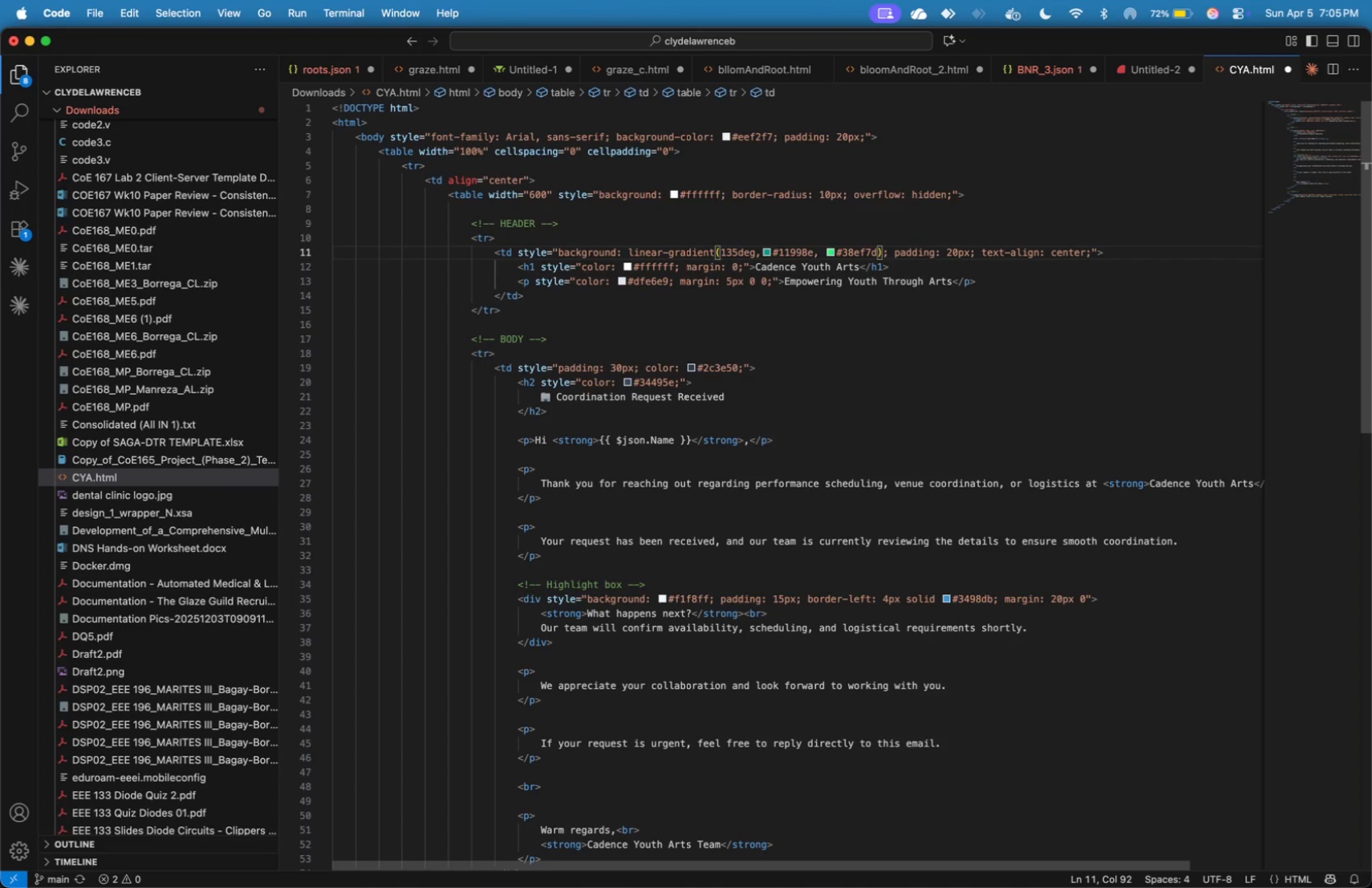 
key(ArrowLeft)
 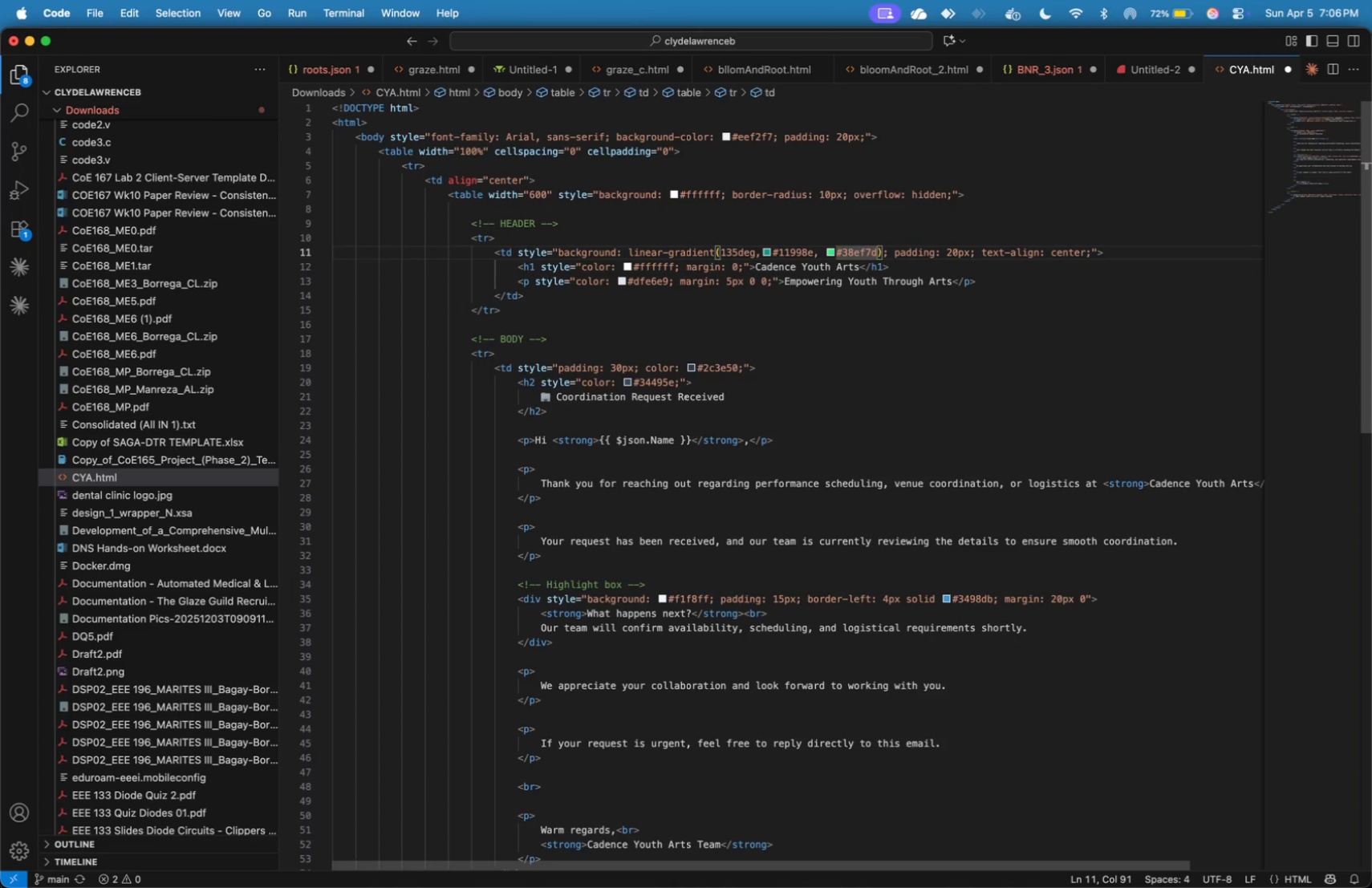 
wait(9.71)
 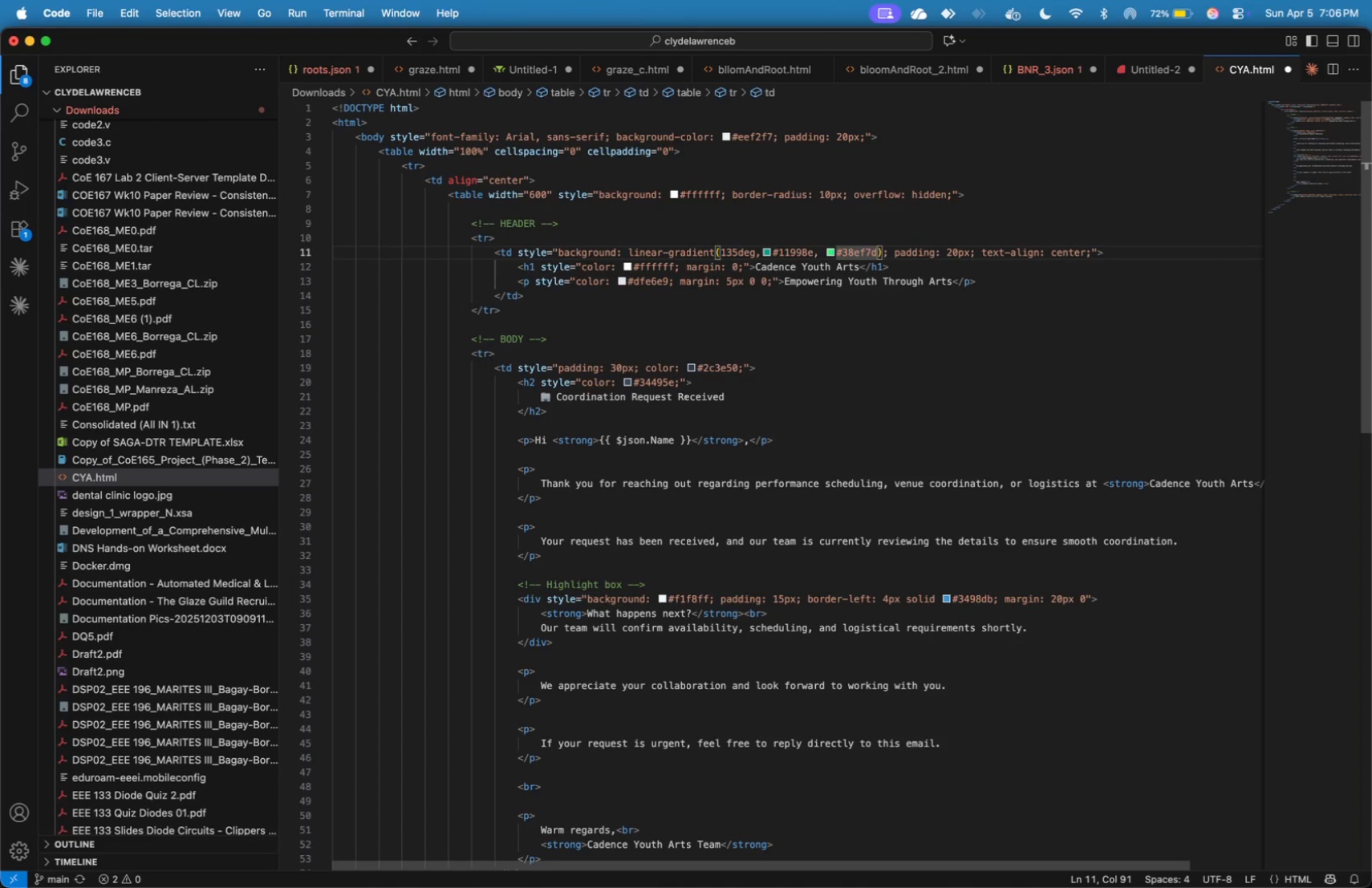 
left_click([664, 383])
 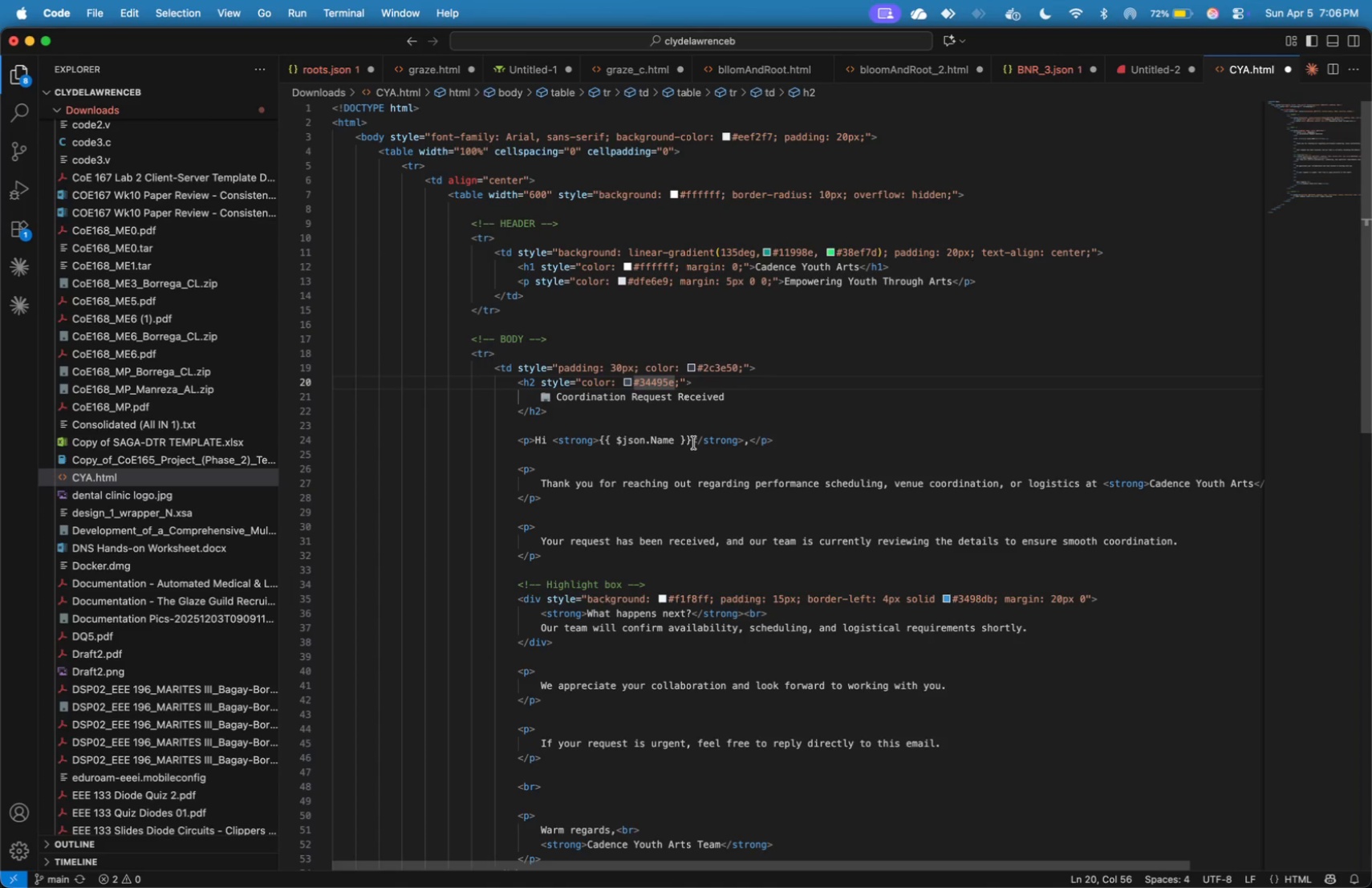 
wait(9.94)
 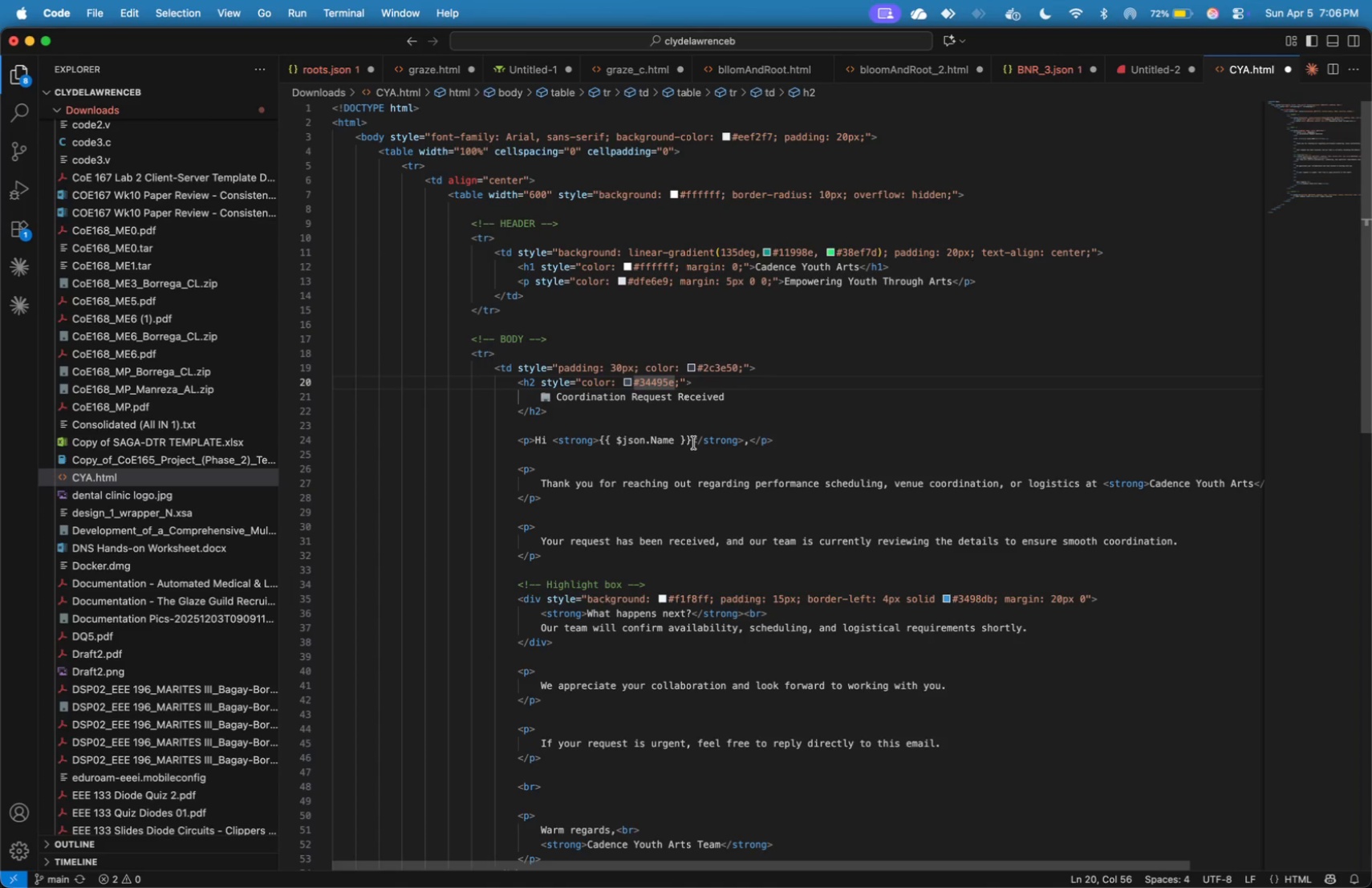 
key(ArrowRight)
 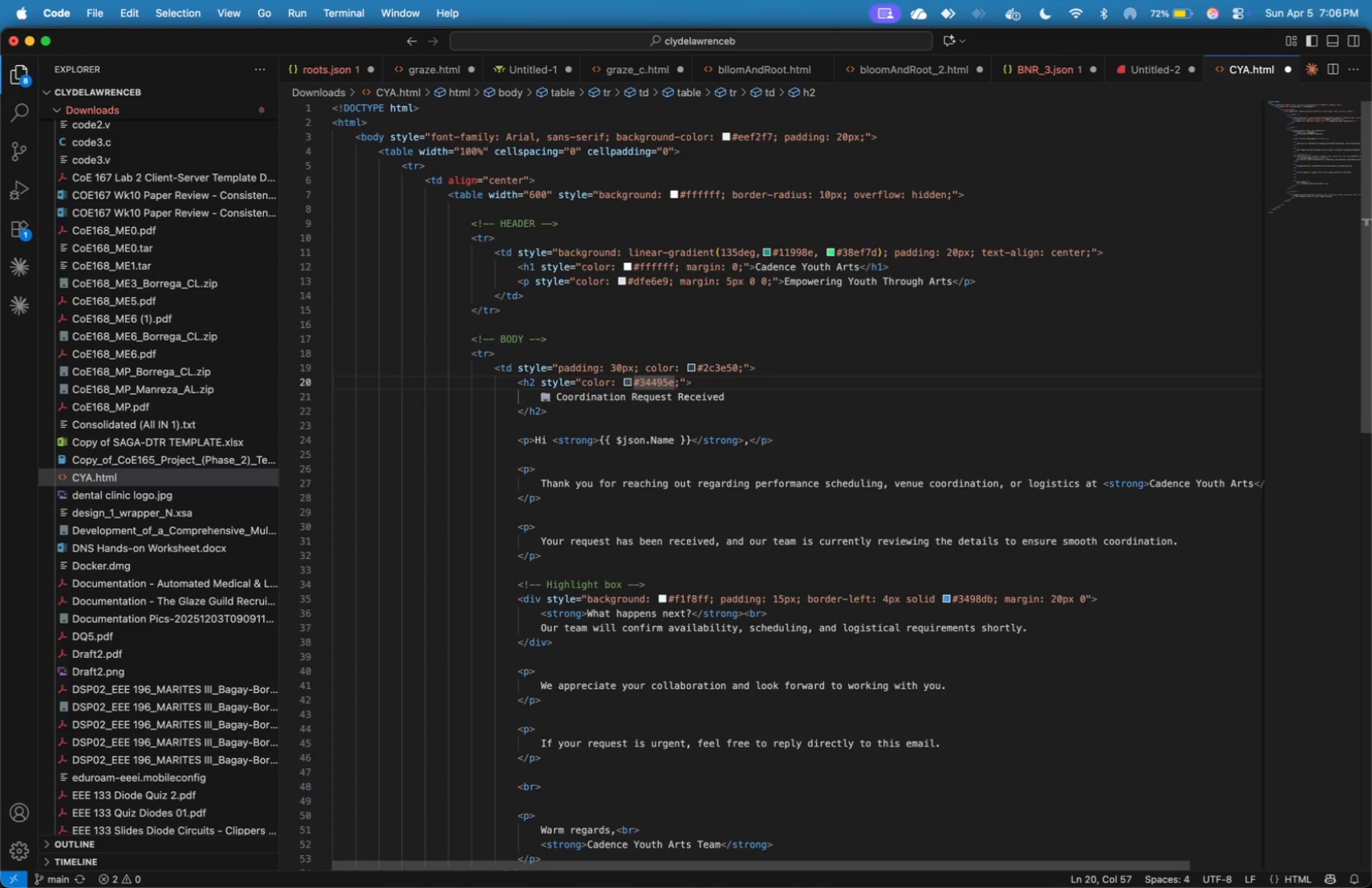 
key(ArrowRight)
 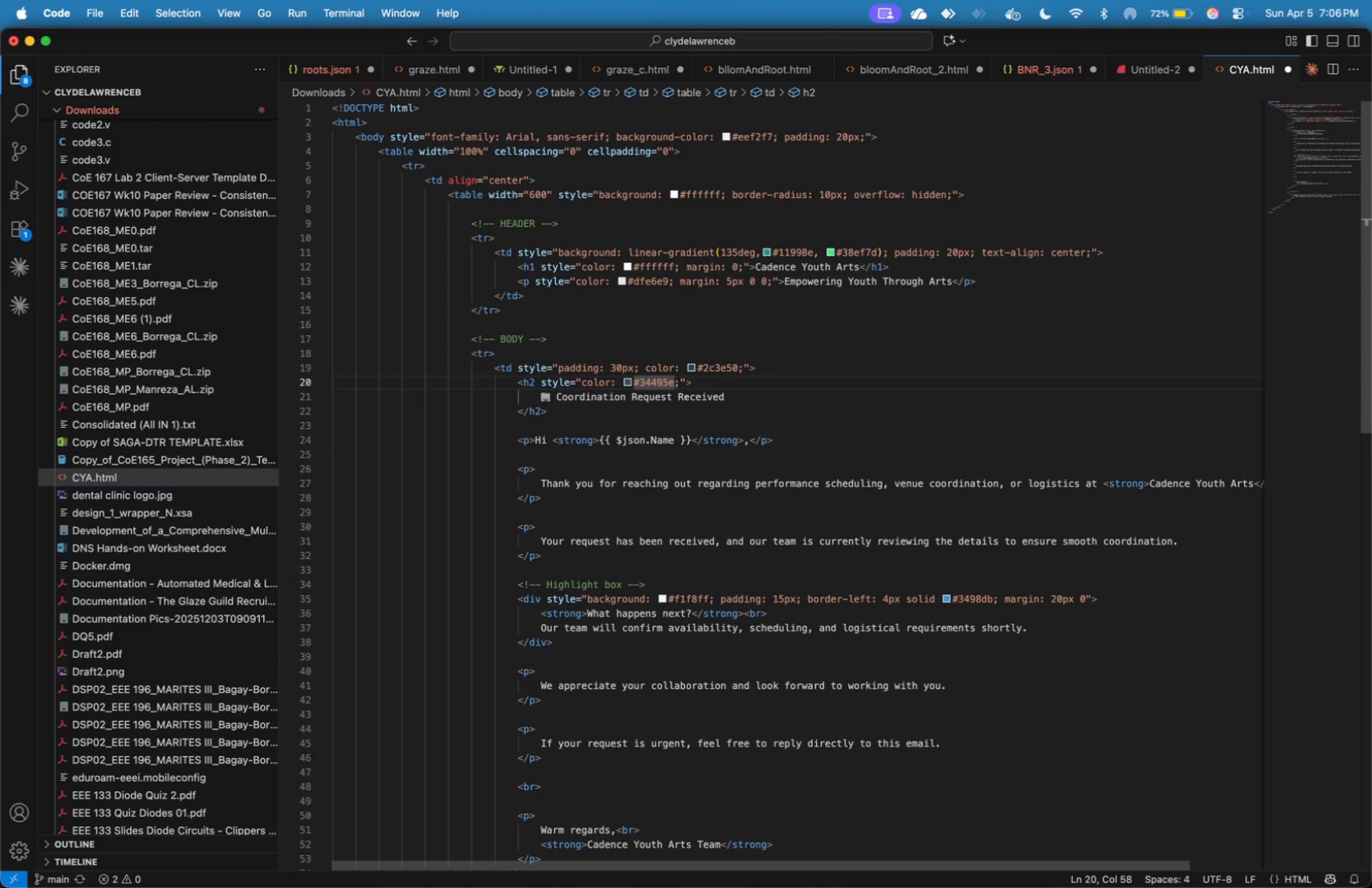 
key(Backspace)
key(Backspace)
key(Backspace)
key(Backspace)
key(Backspace)
key(Backspace)
type(119983)
key(Backspace)
type(e)
 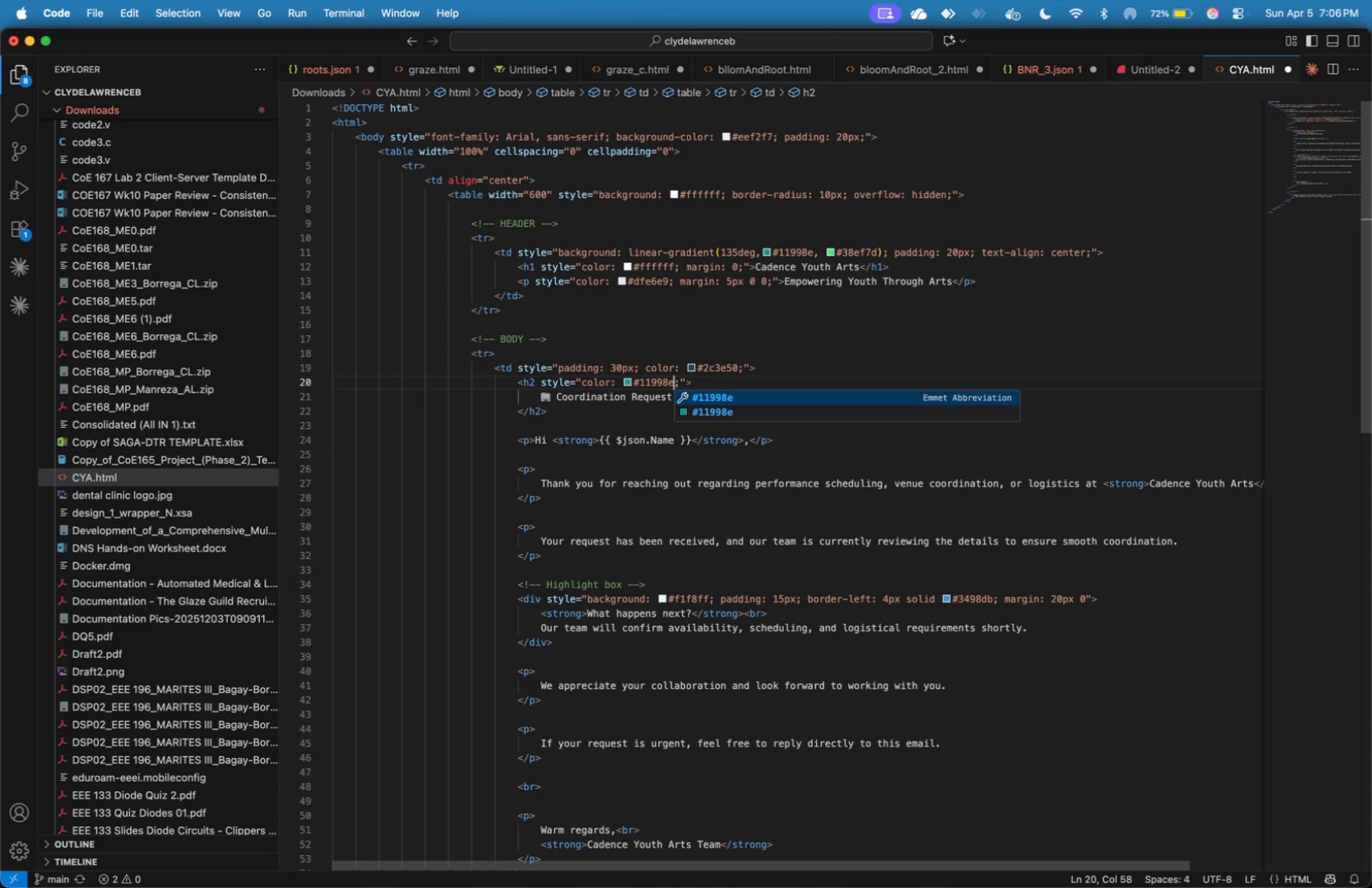 
key(Meta+CommandLeft)
 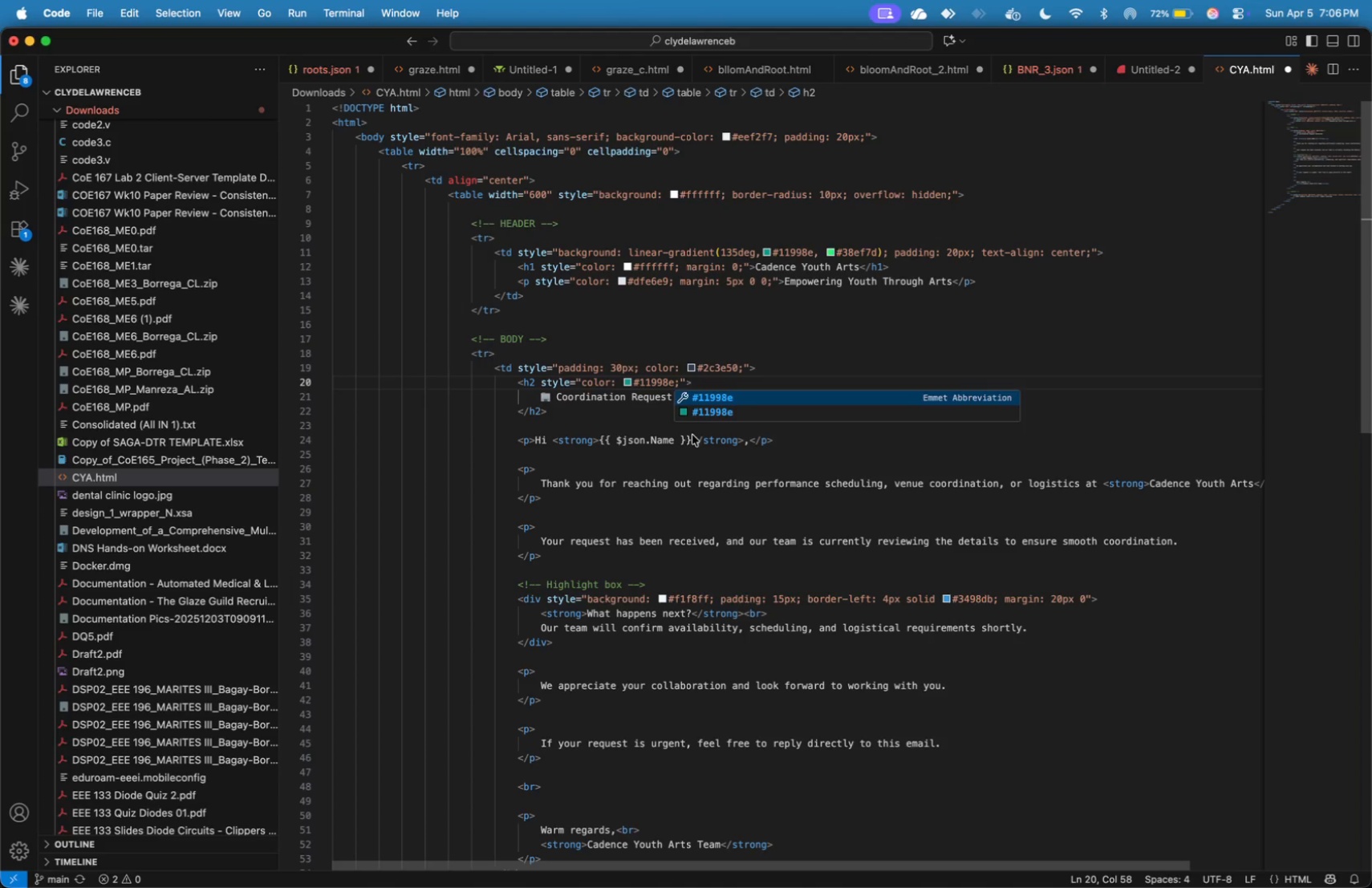 
key(Meta+Tab)
 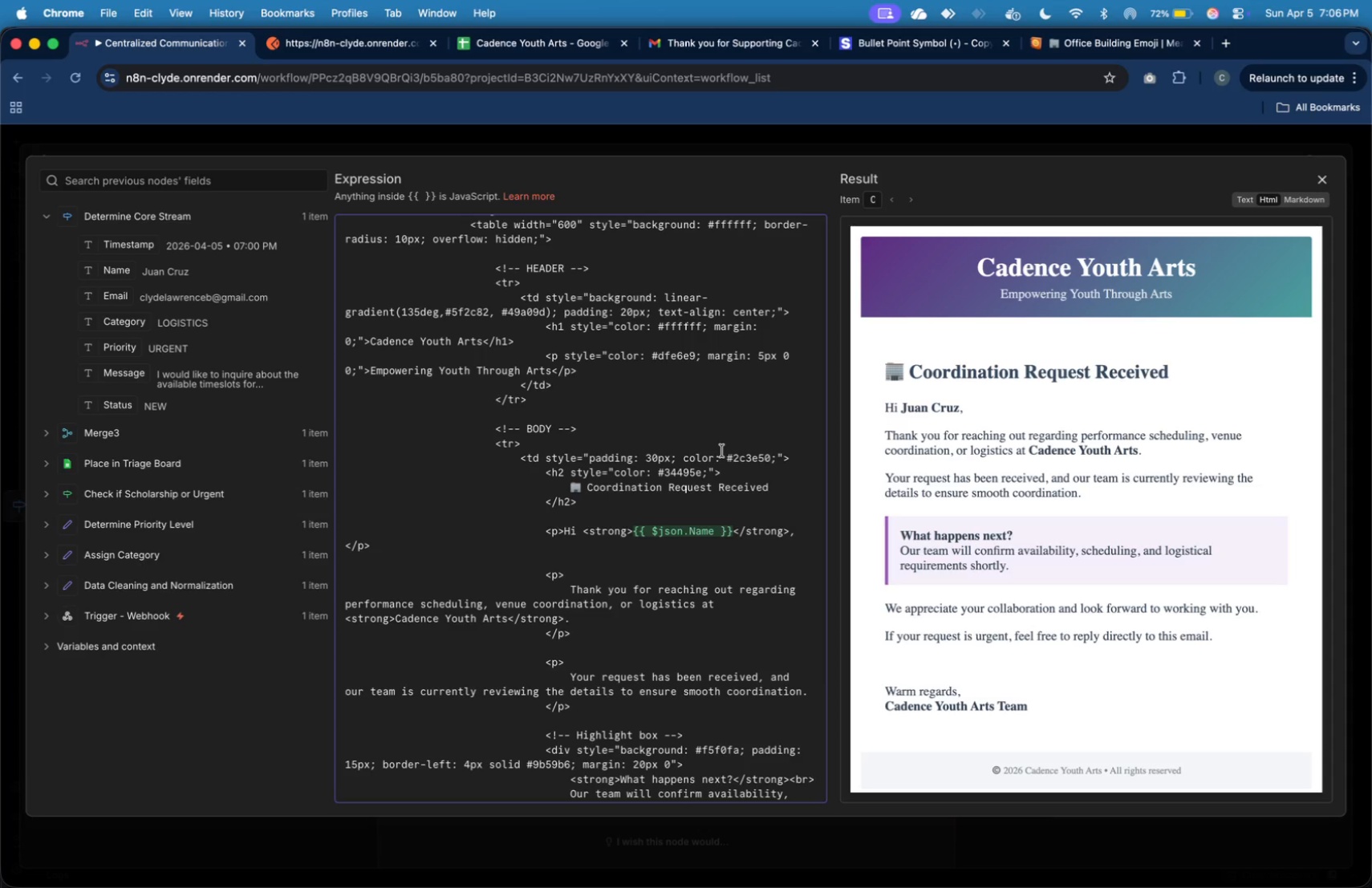 
scroll: coordinate [704, 440], scroll_direction: up, amount: 25.0
 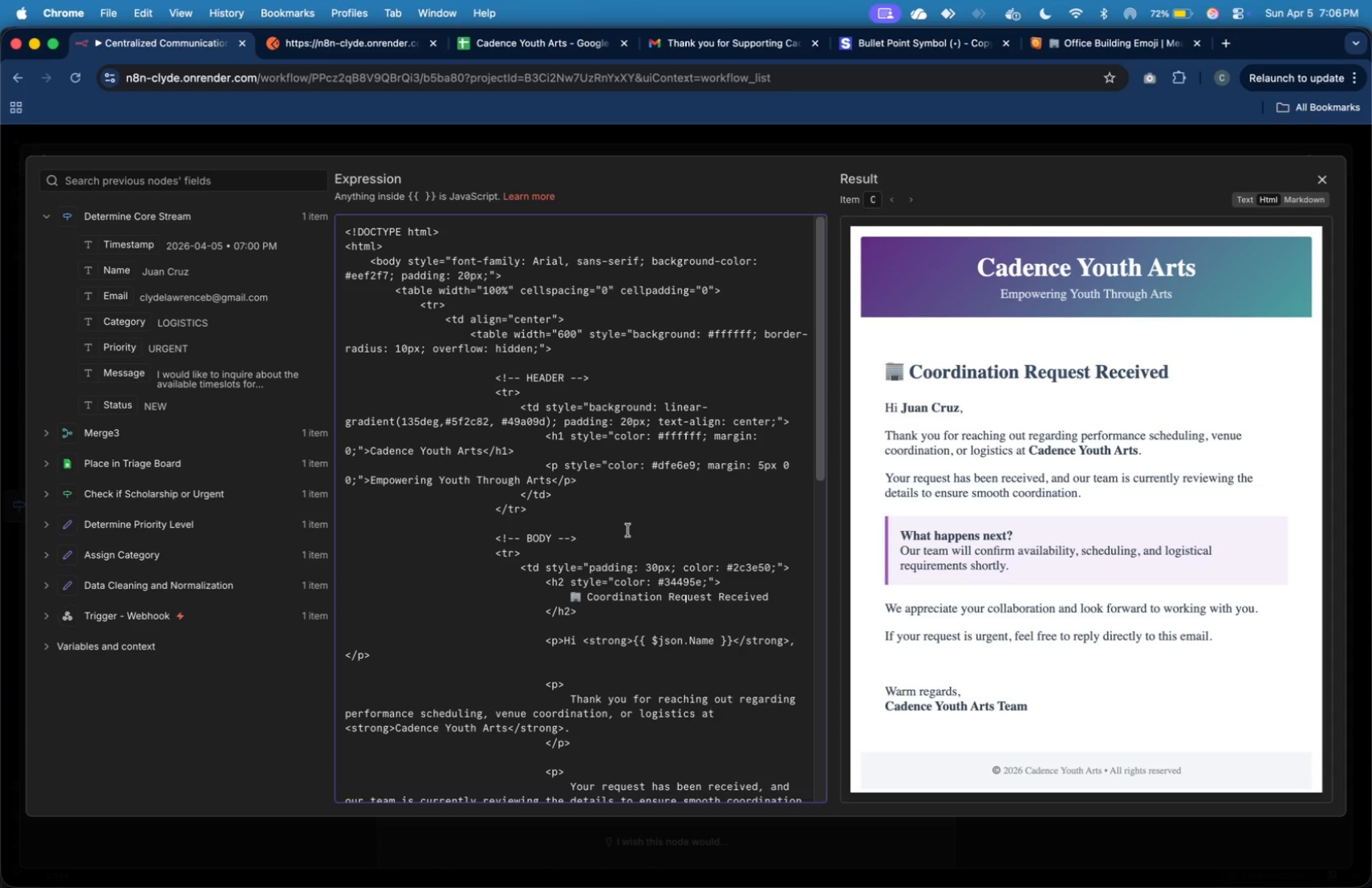 
left_click([639, 569])
 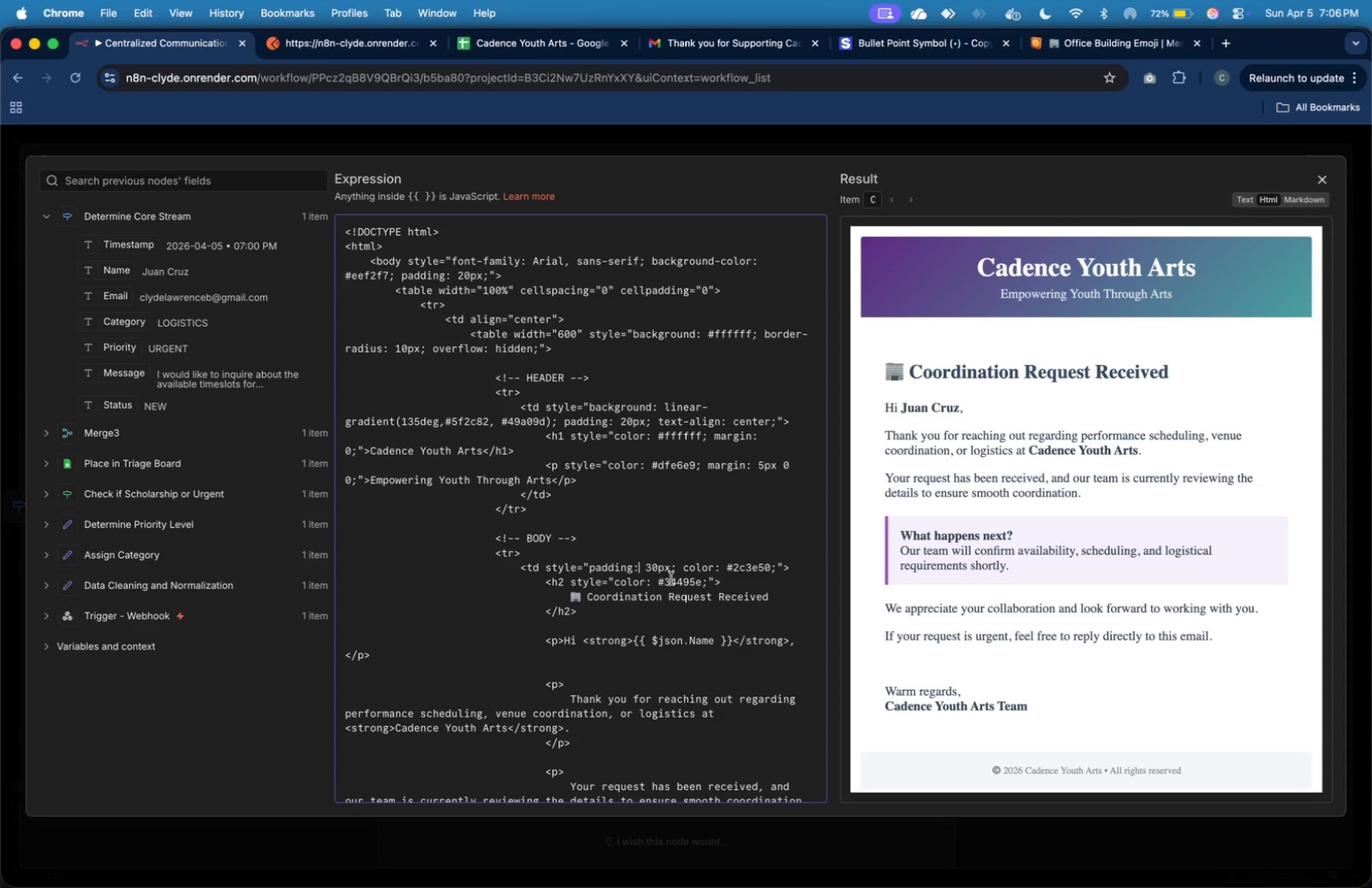 
left_click([674, 580])
 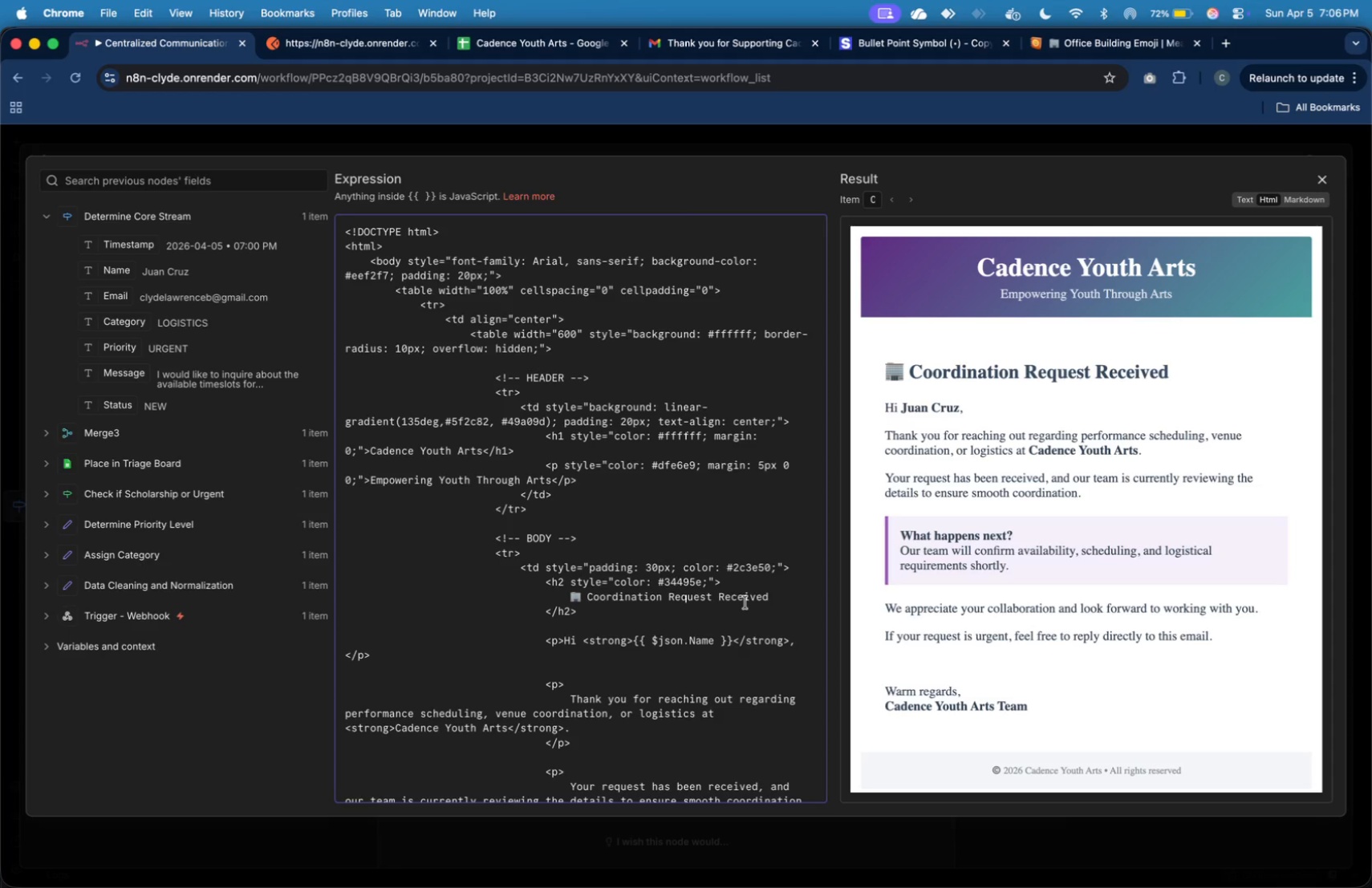 
key(ArrowRight)
 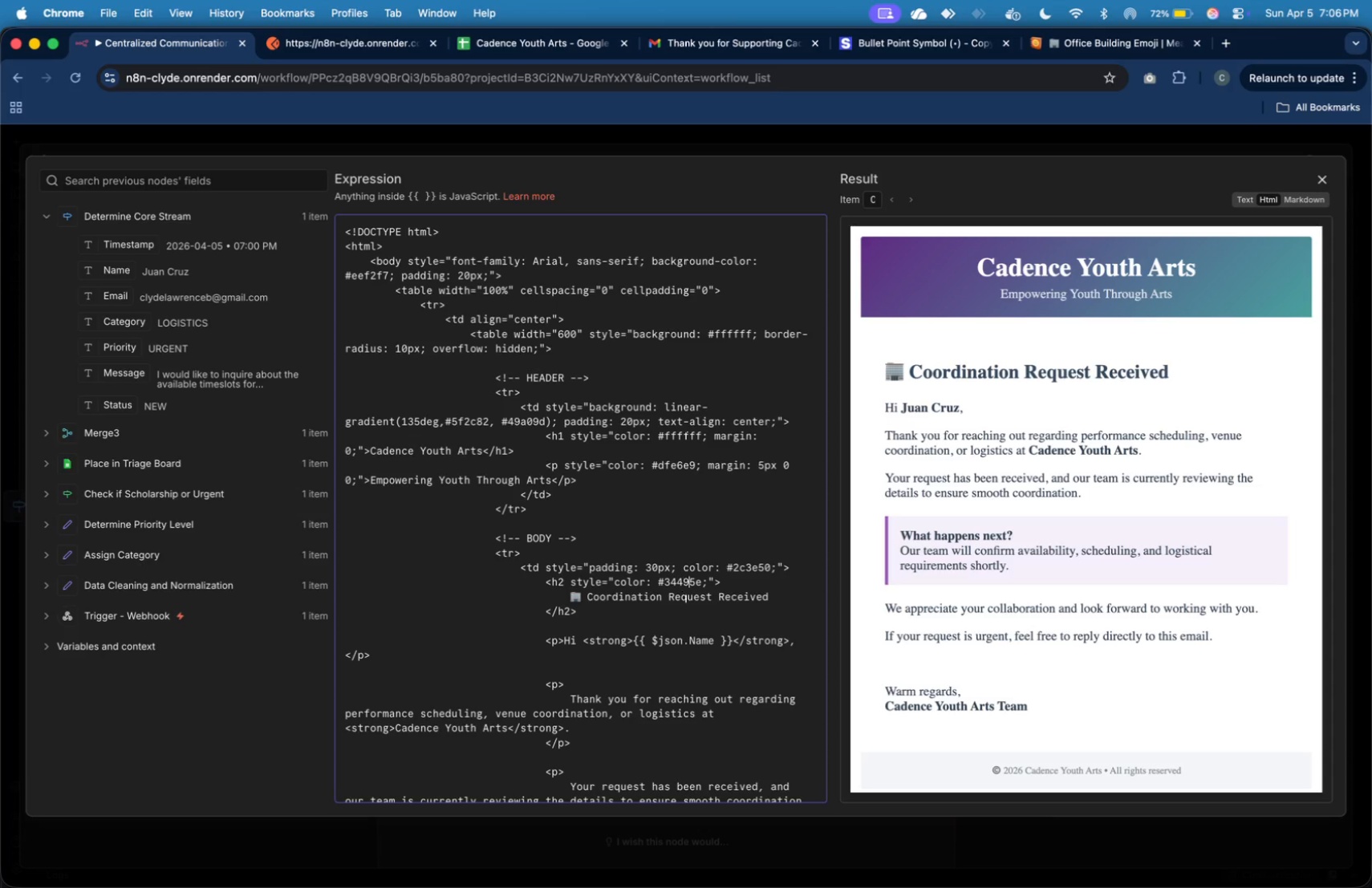 
key(ArrowRight)
 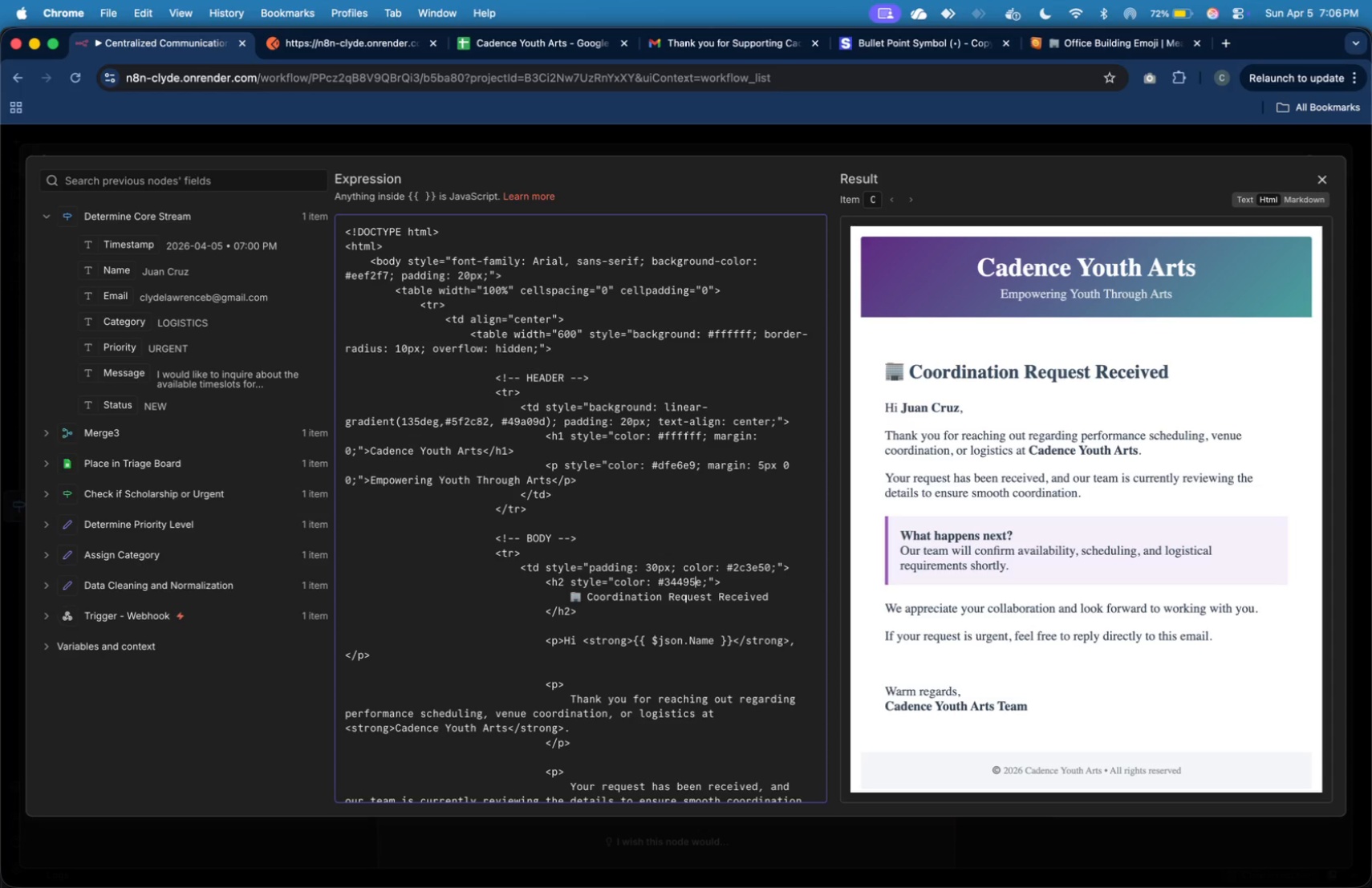 
key(ArrowRight)
 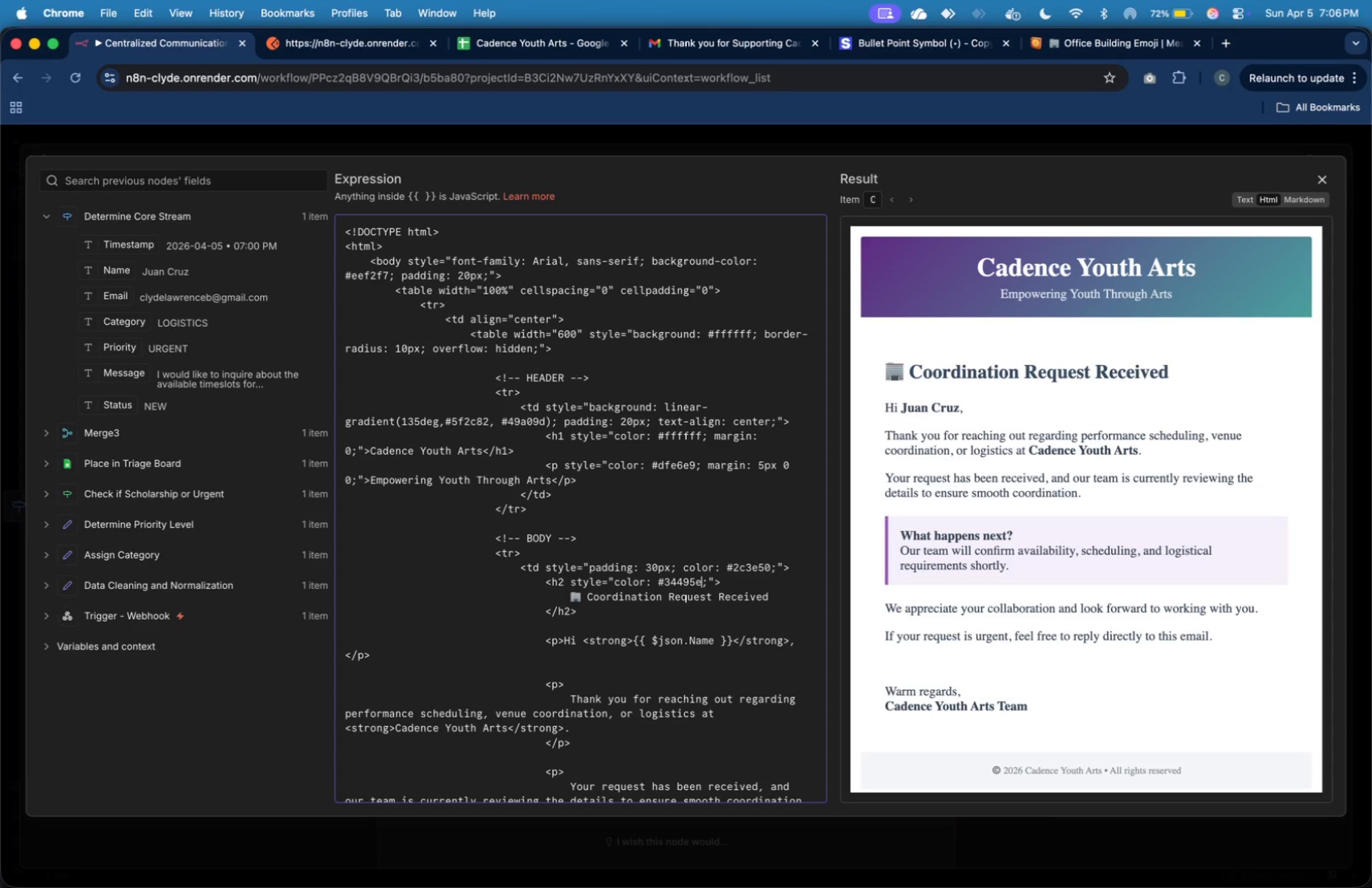 
key(ArrowRight)
 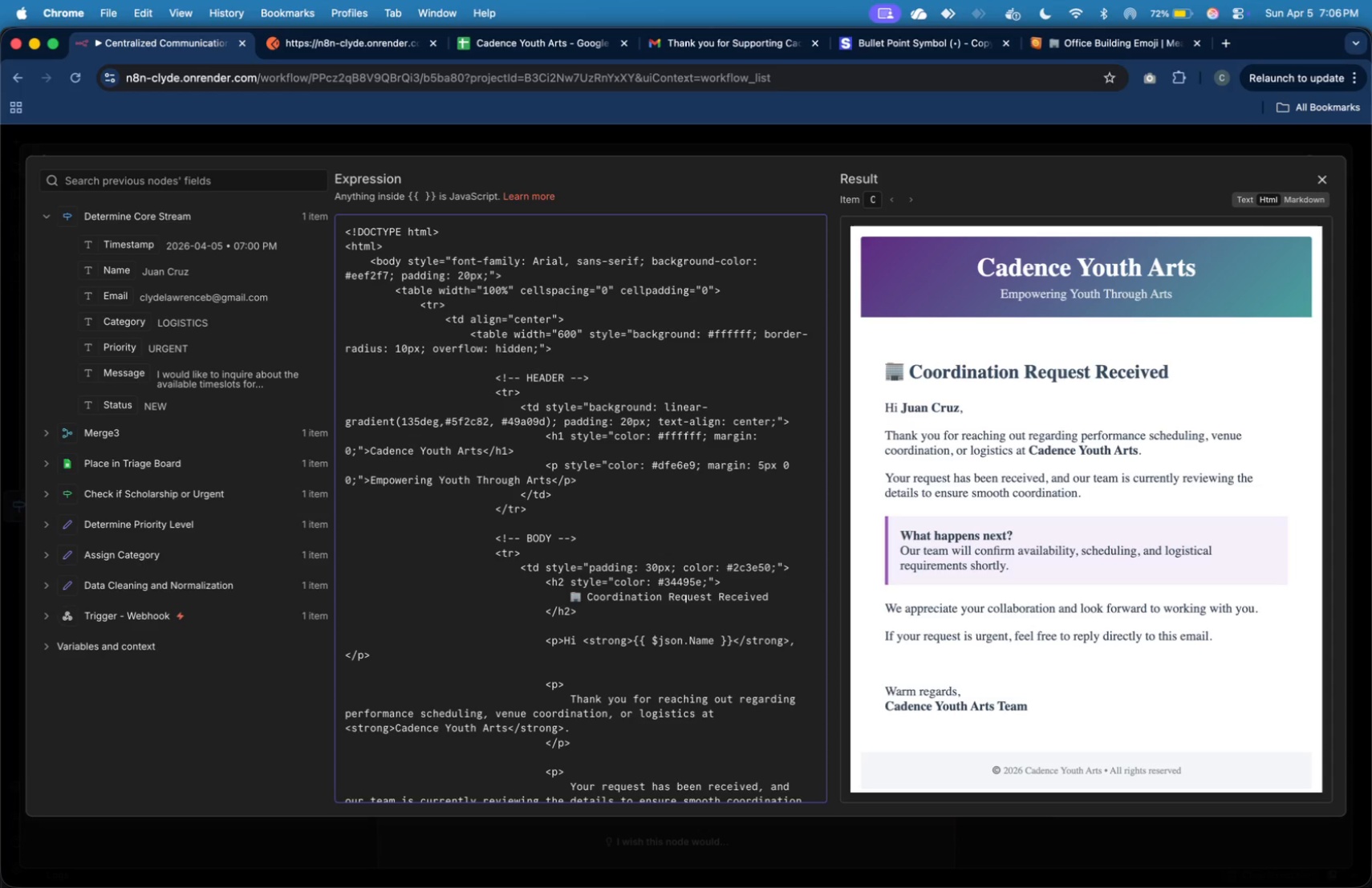 
key(ArrowRight)
 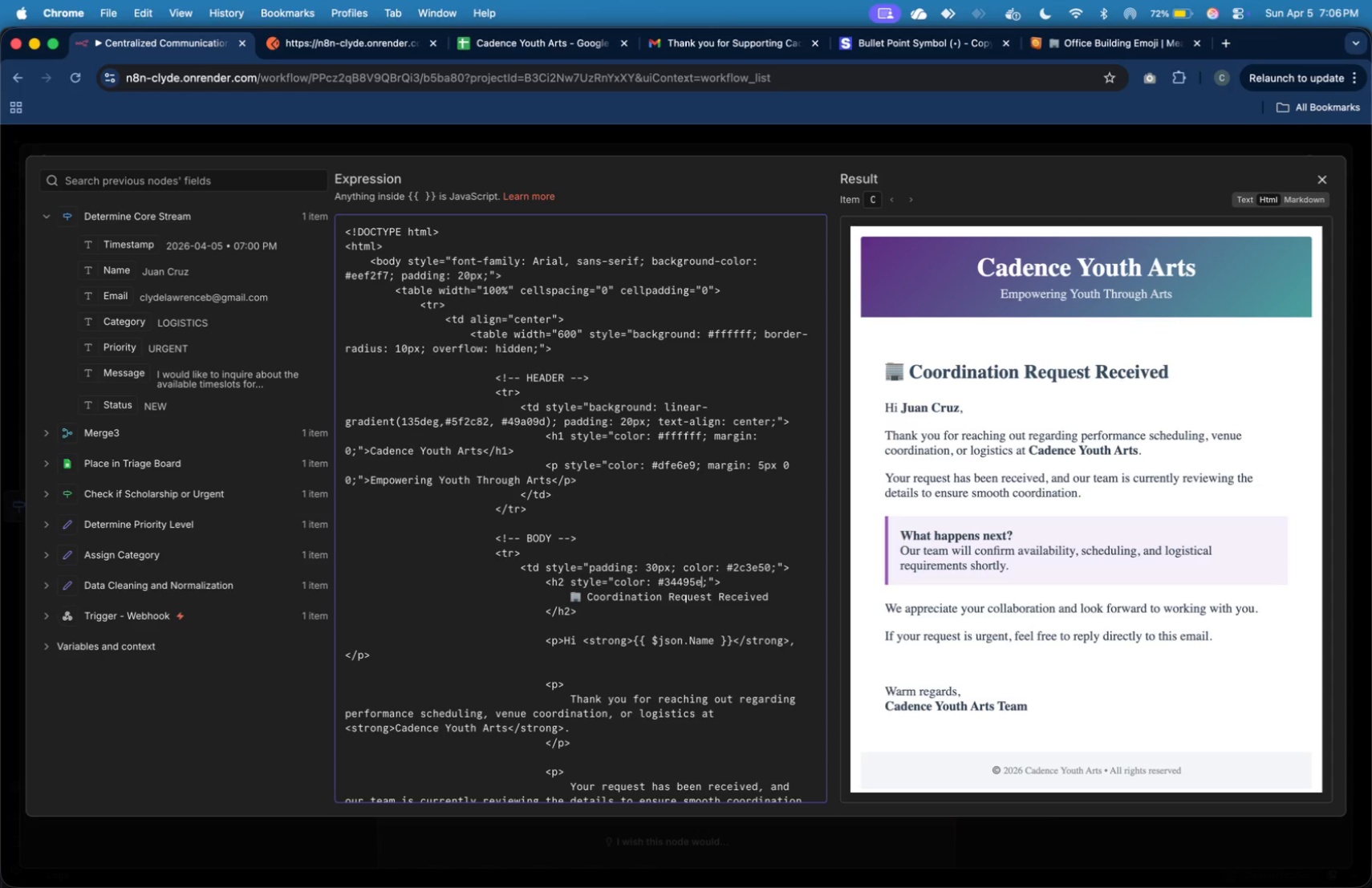 
key(ArrowLeft)
 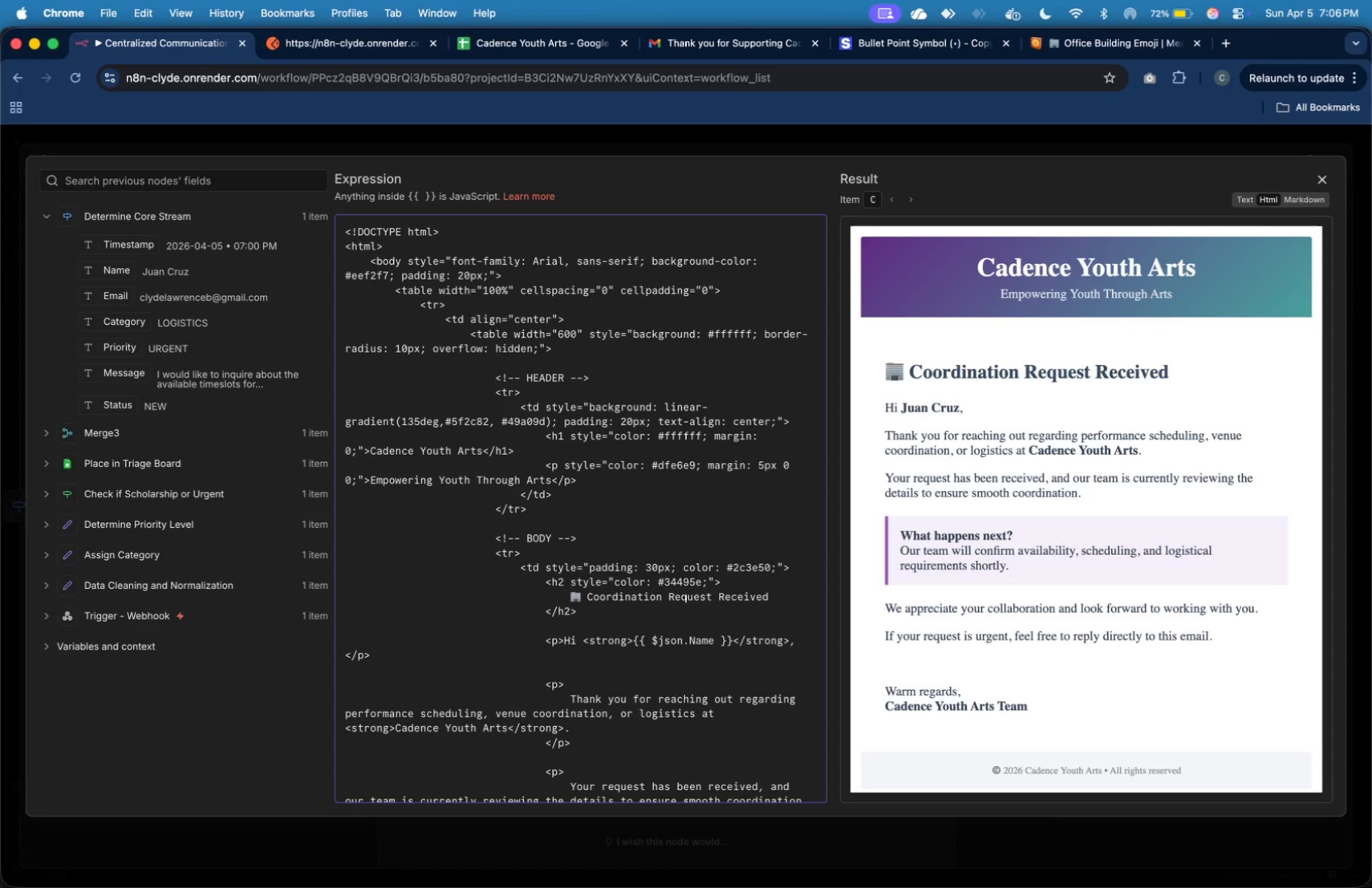 
key(Backspace)
key(Backspace)
key(Backspace)
key(Backspace)
key(Backspace)
key(Backspace)
type(5f2)
 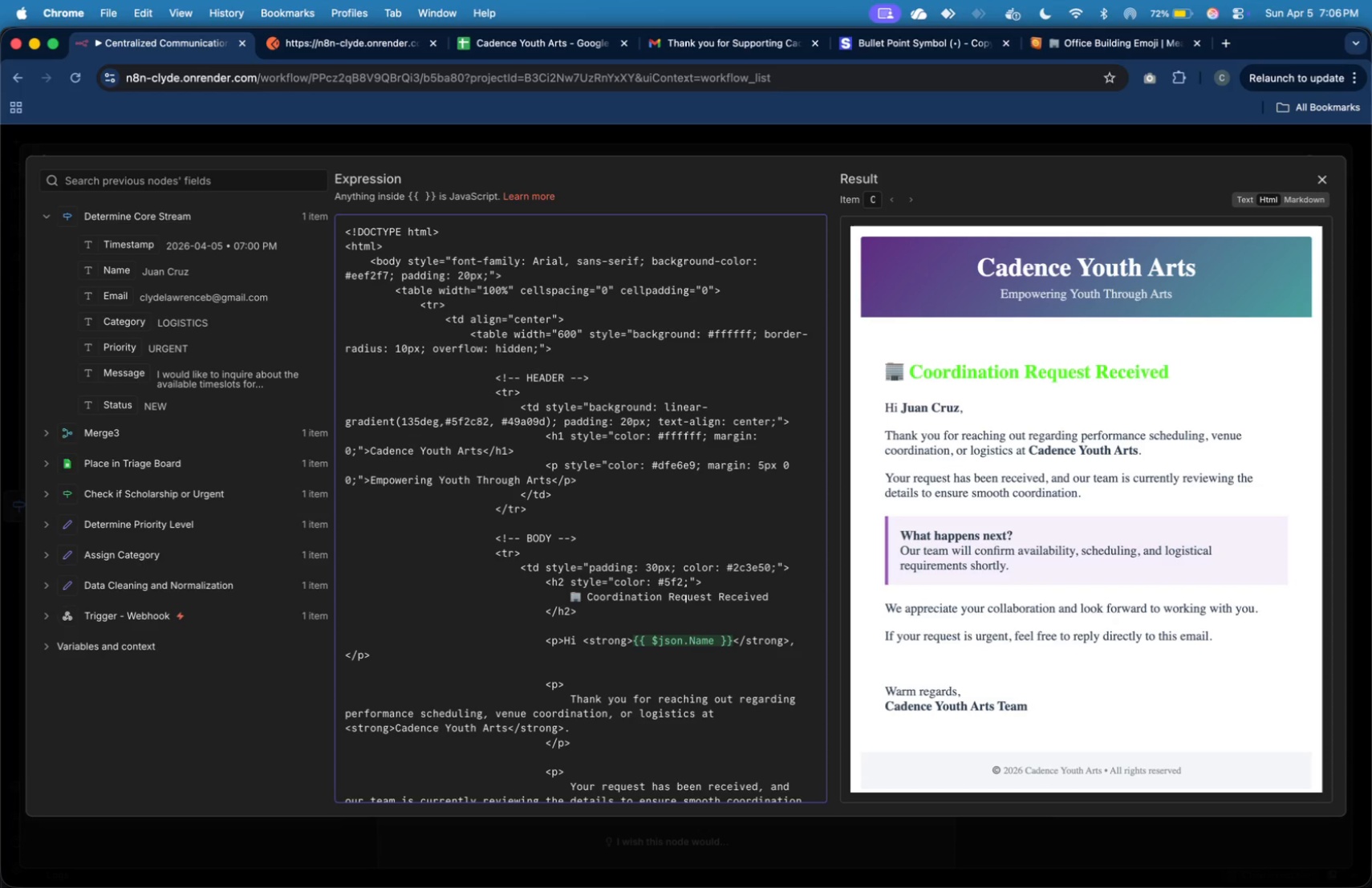 
type(c82)
 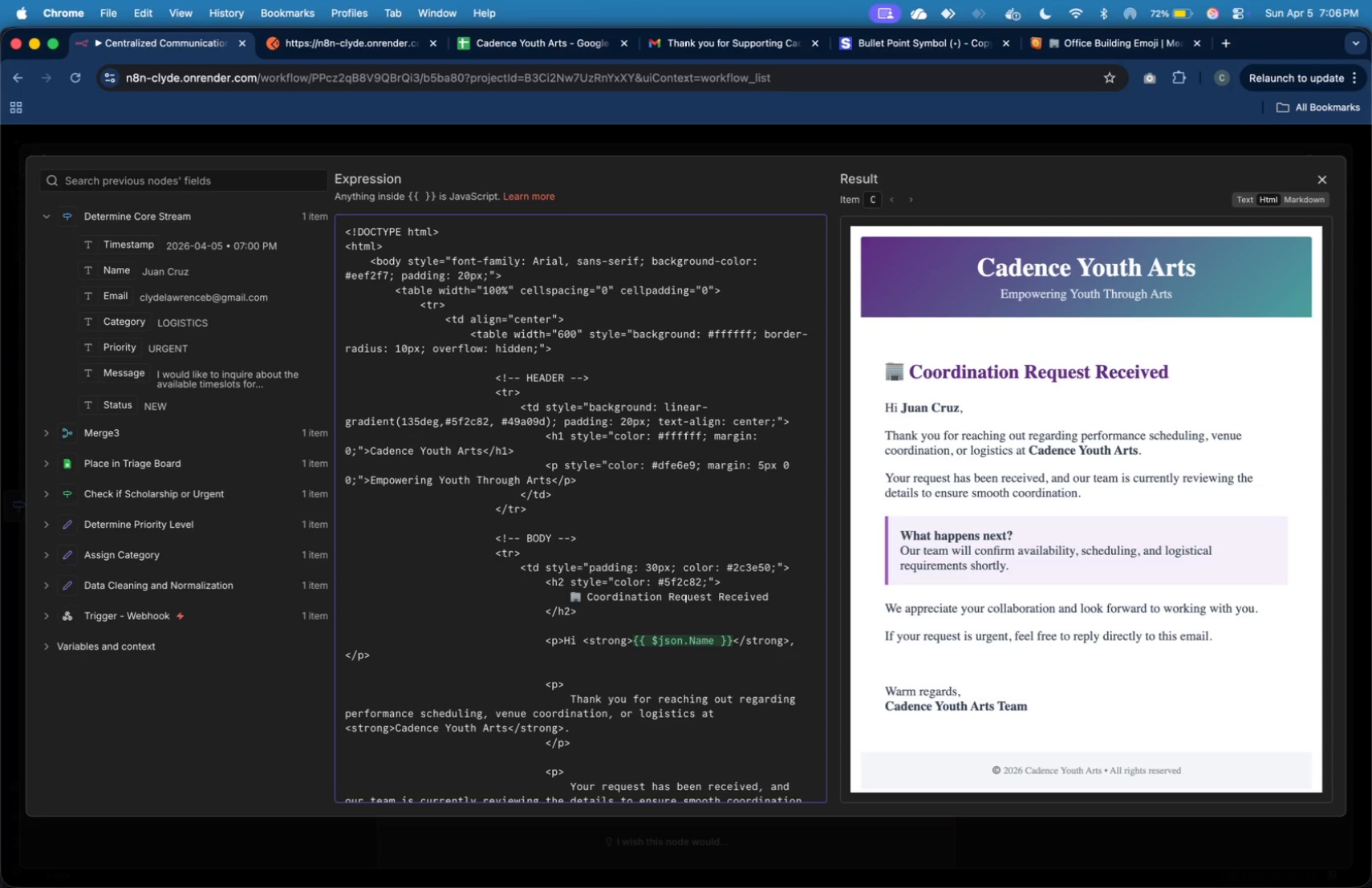 
wait(12.66)
 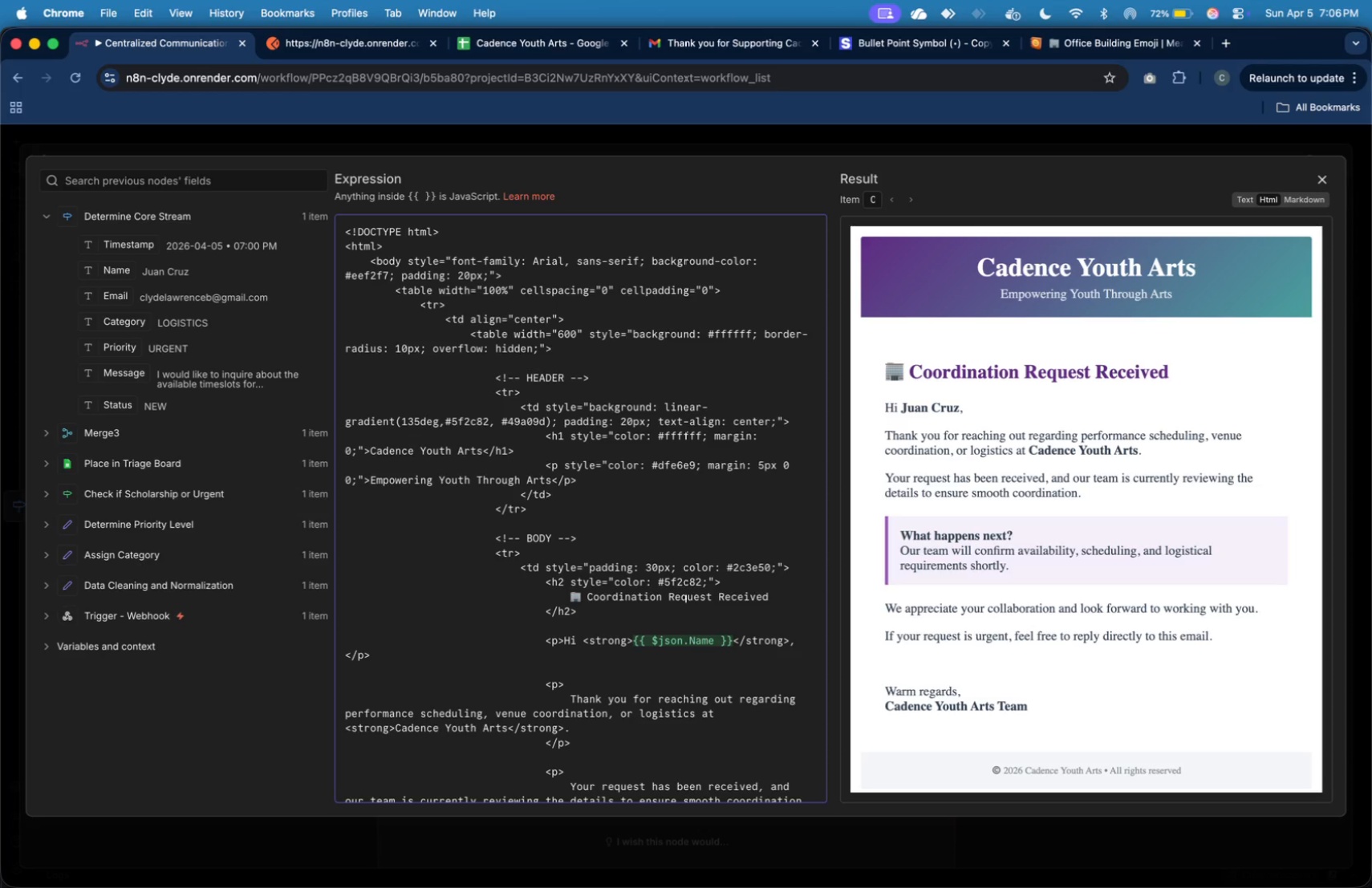 
hold_key(key=ArrowDown, duration=1.5)
 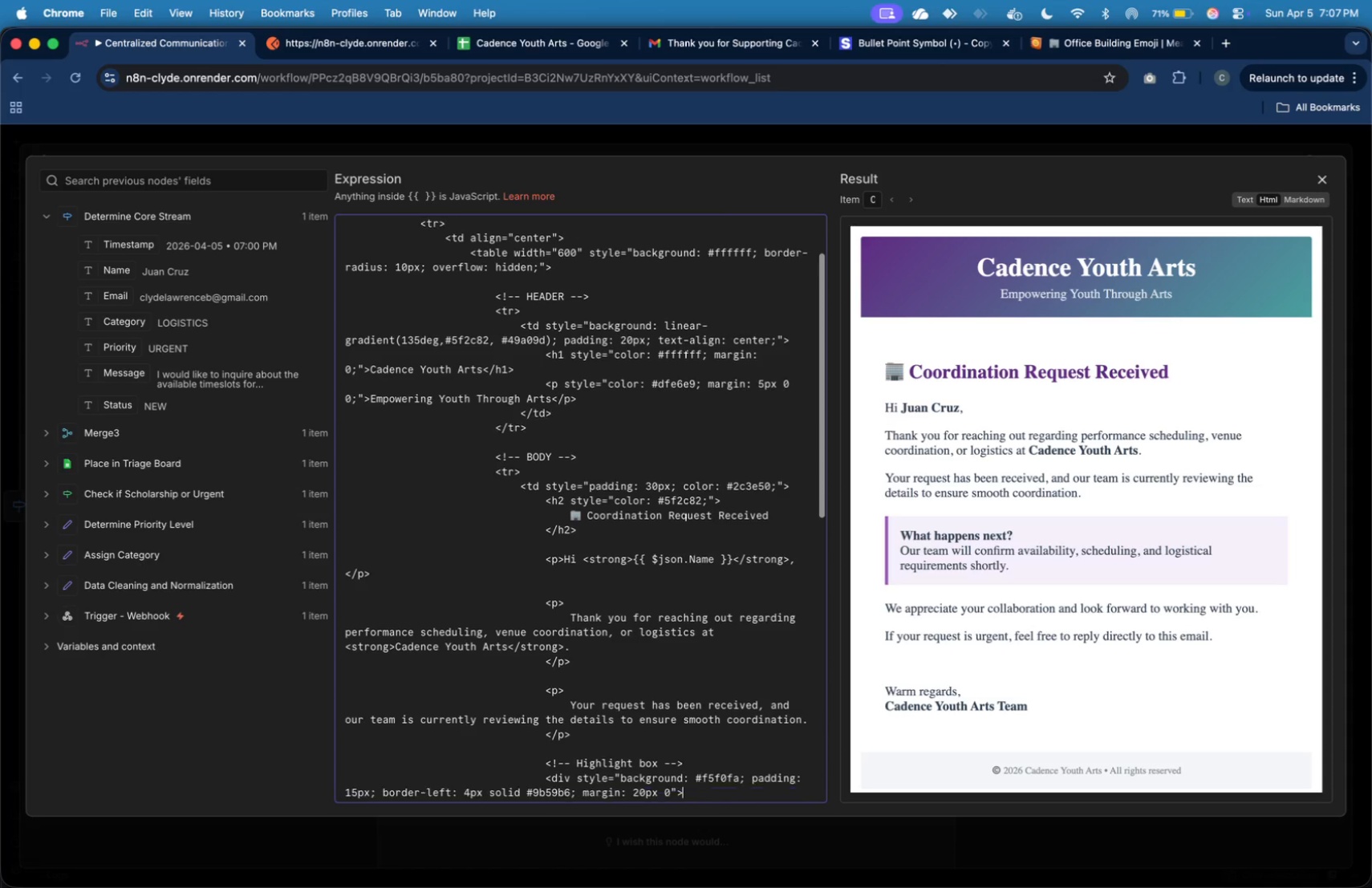 
hold_key(key=ArrowDown, duration=1.28)
 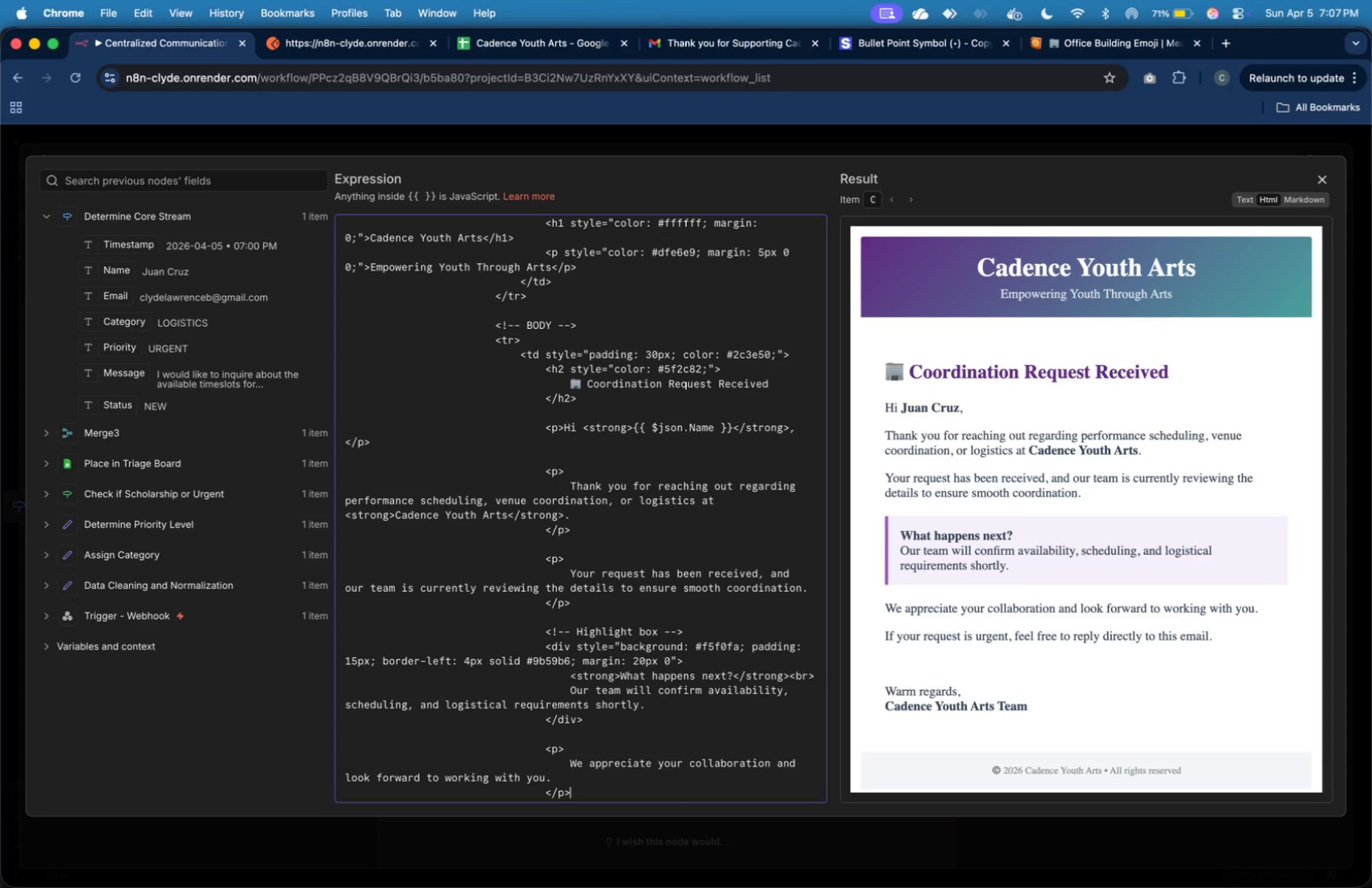 
wait(15.45)
 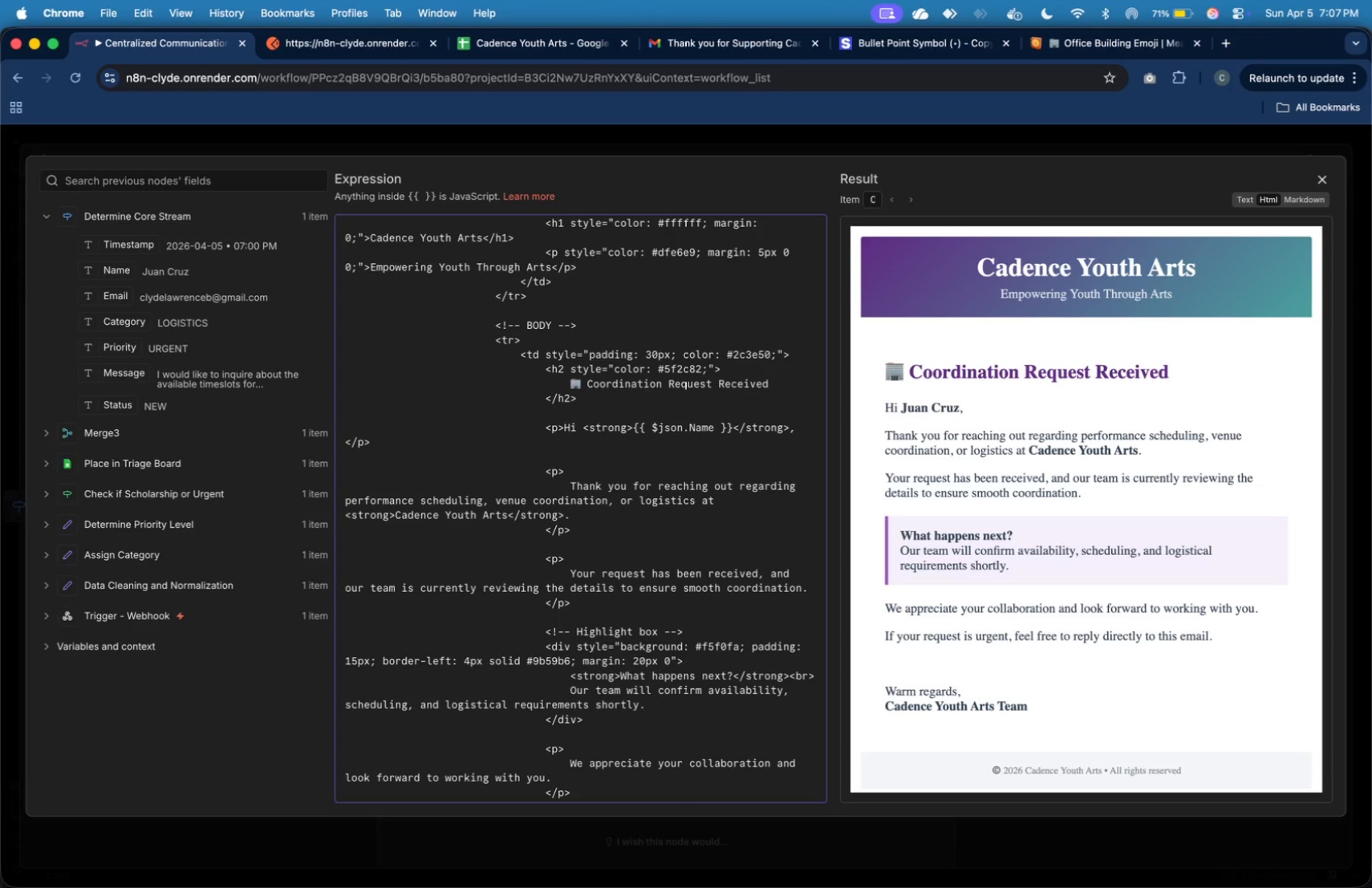 
key(Meta+Tab)
 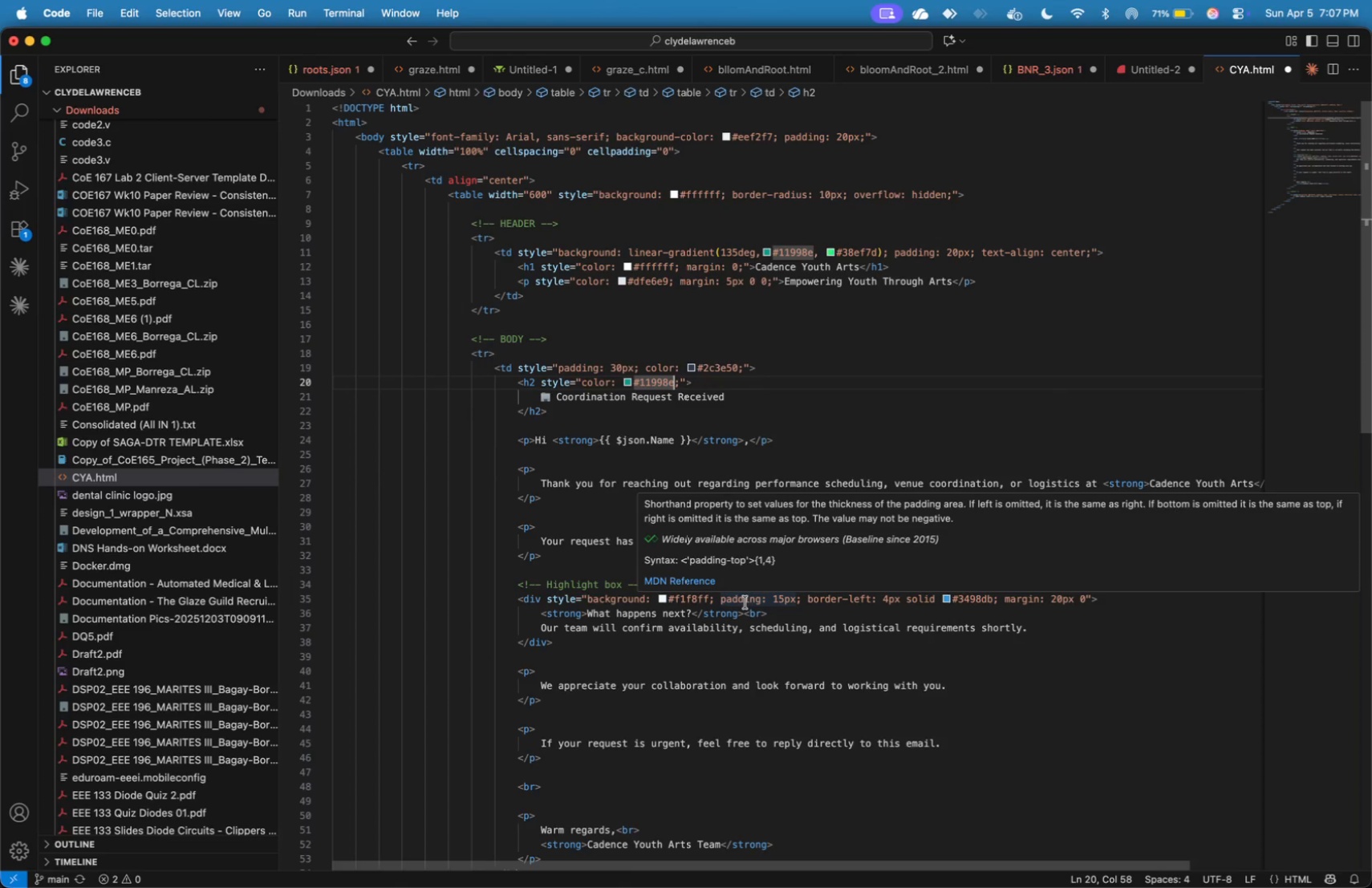 
mouse_move([781, 383])
 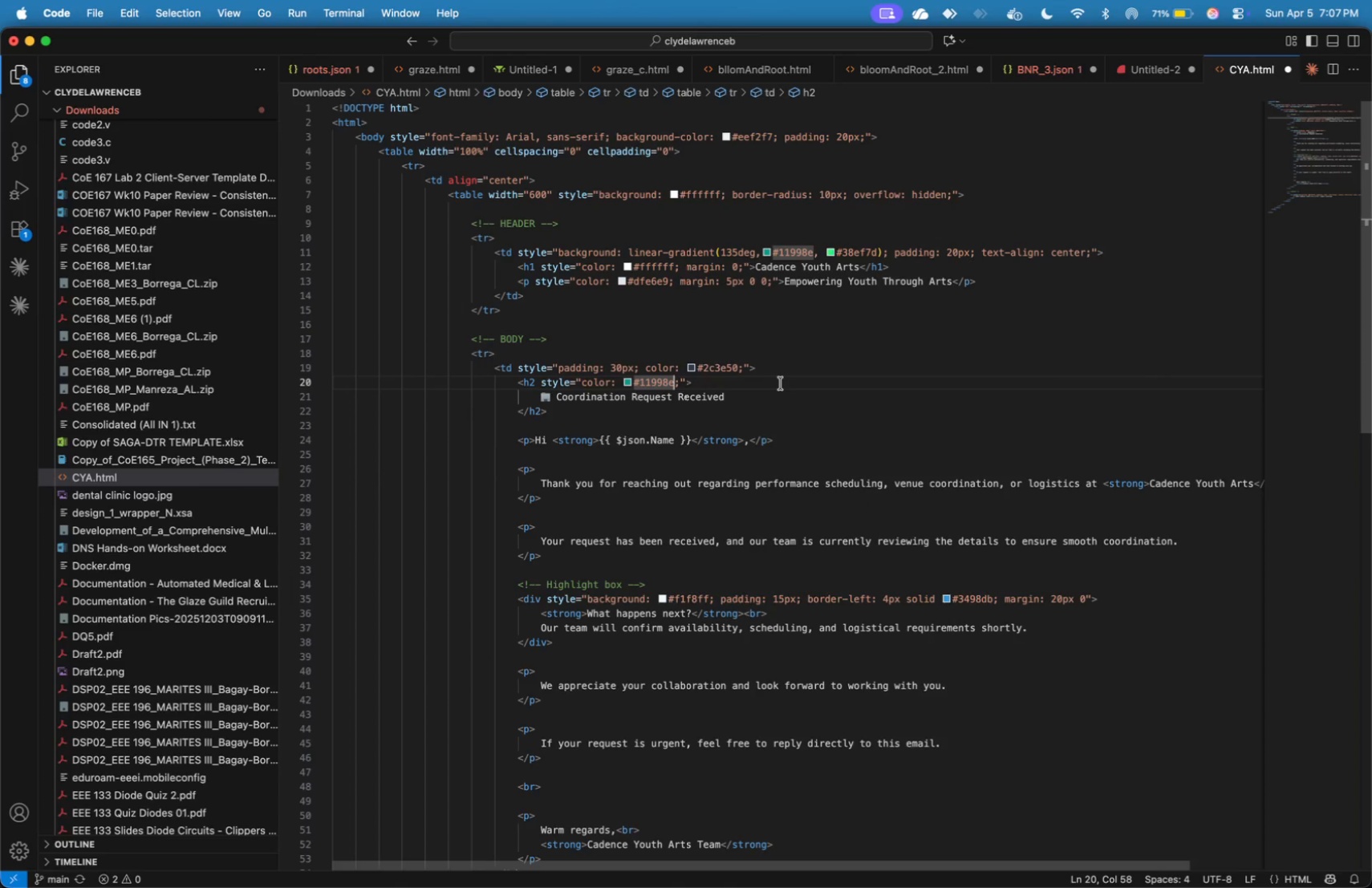 
left_click([781, 383])
 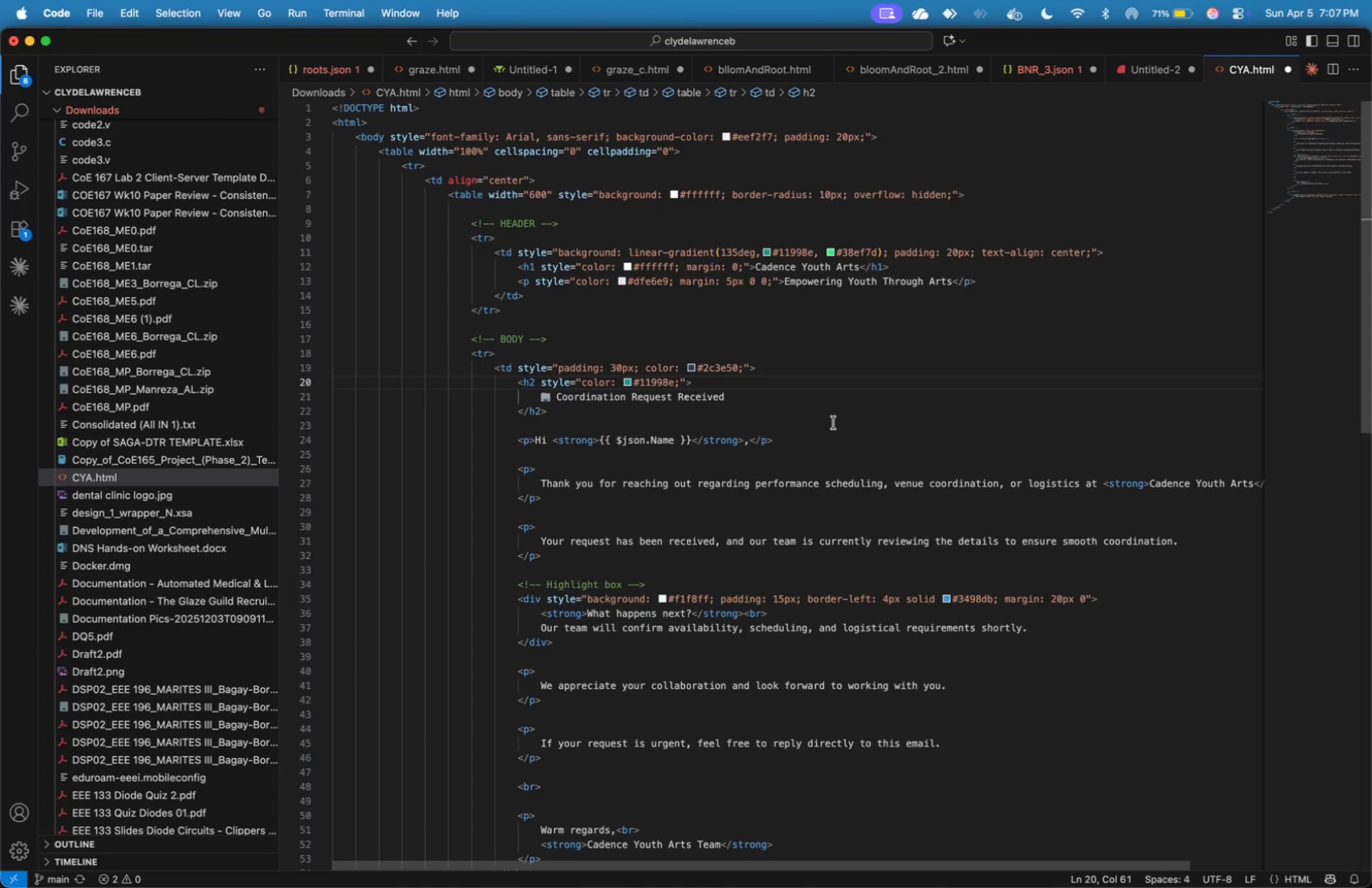 
wait(15.77)
 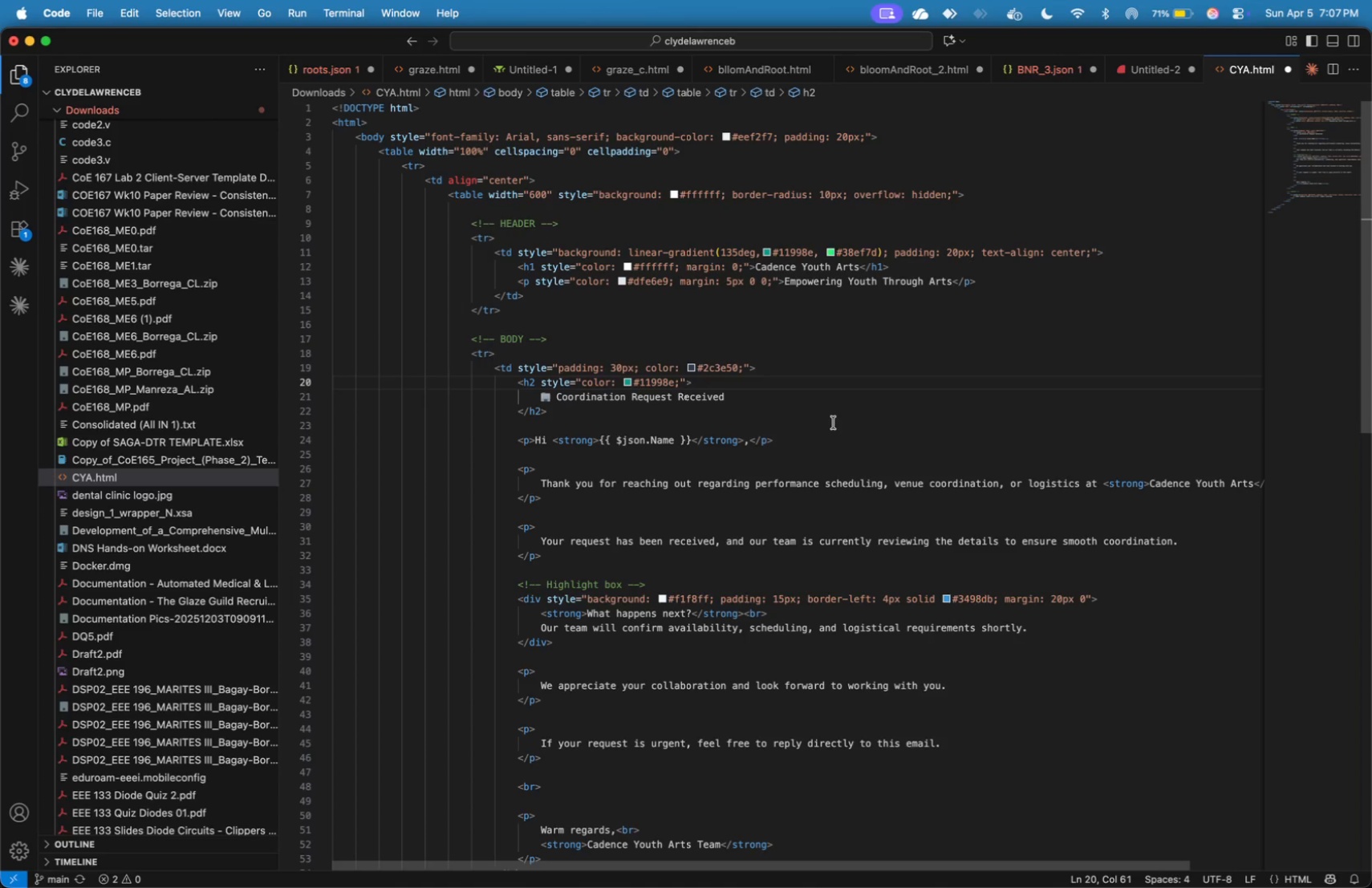 
scroll: coordinate [798, 483], scroll_direction: down, amount: 4.0
 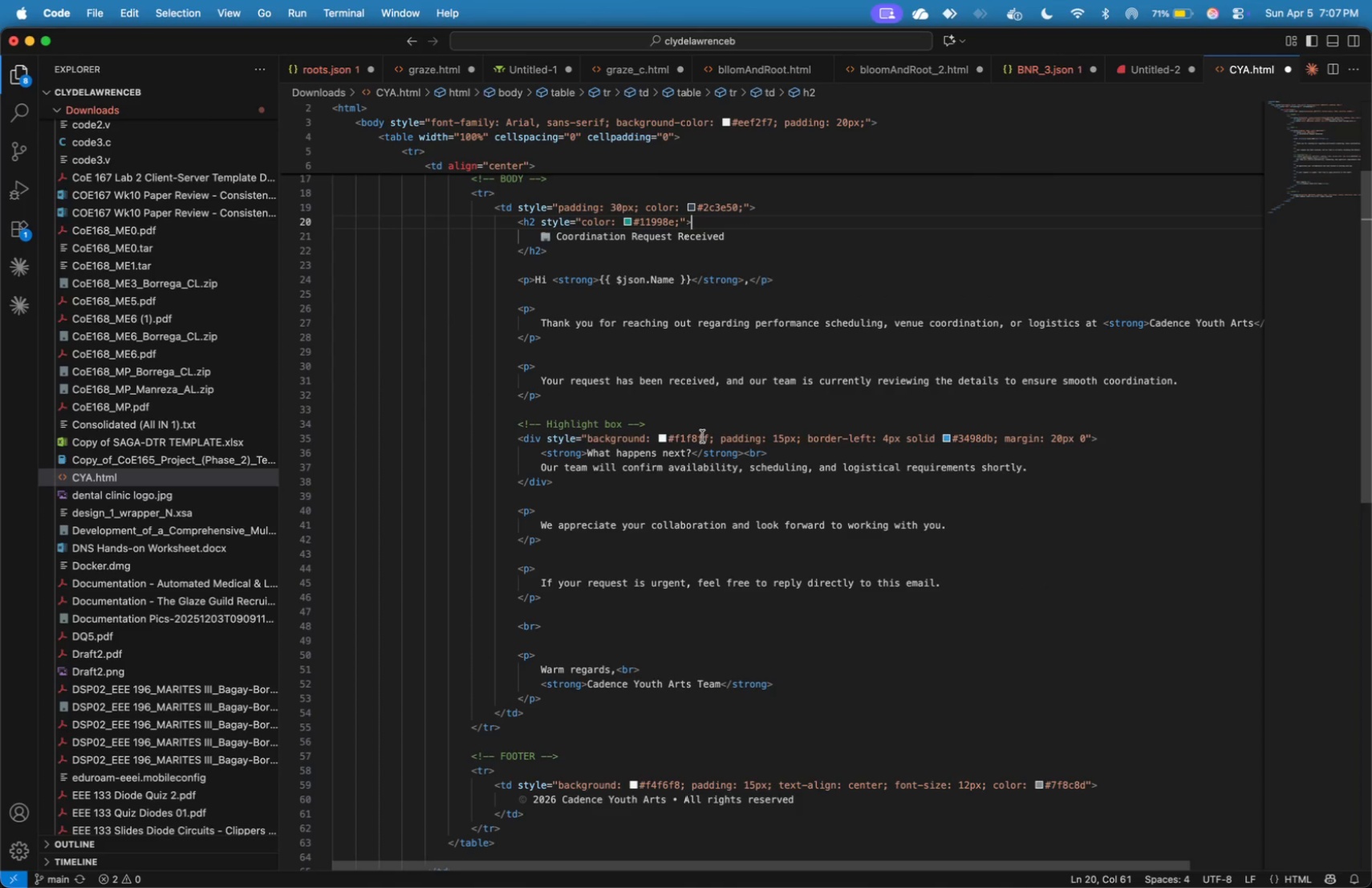 
double_click([702, 436])
 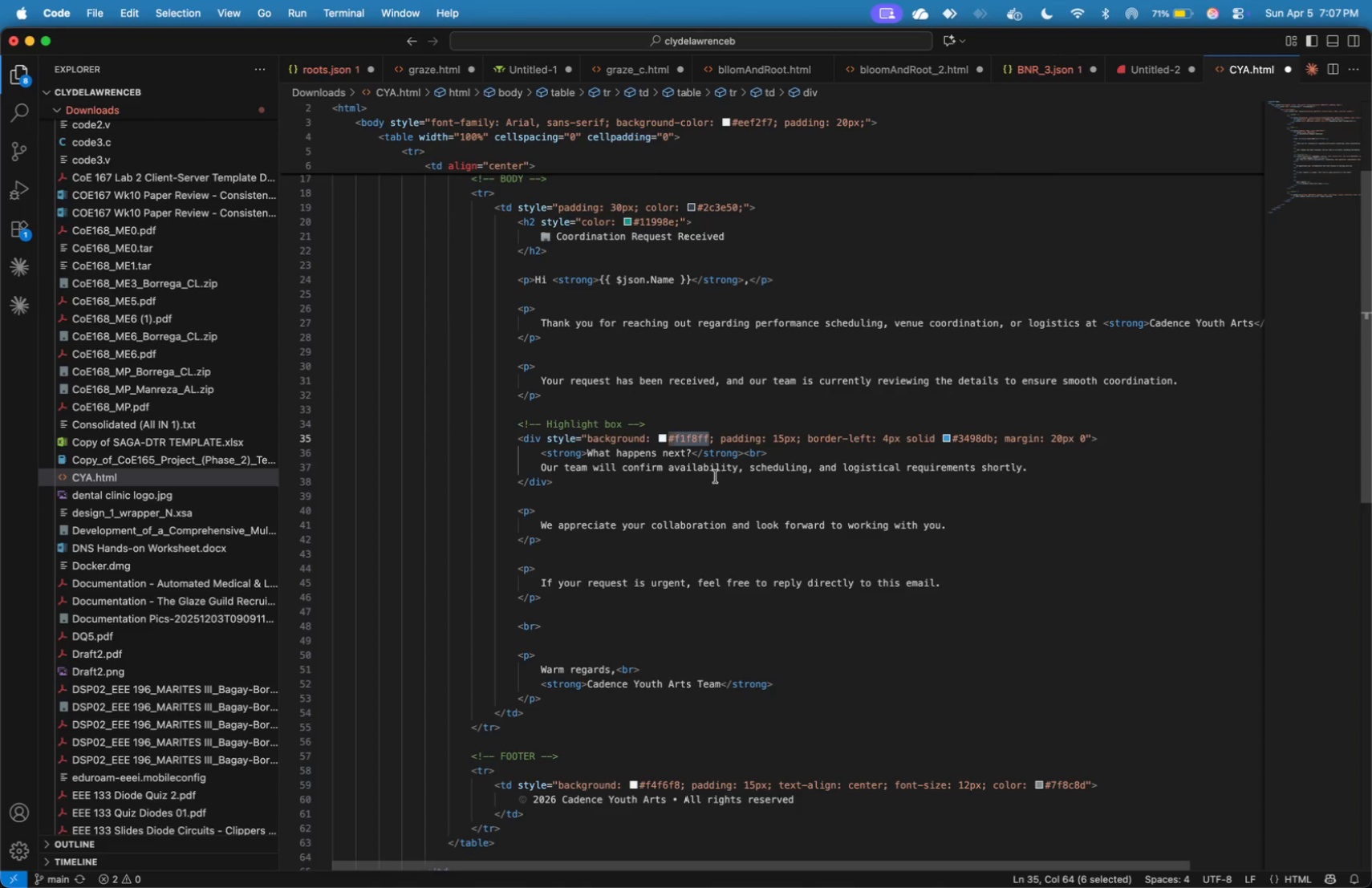 
type(eafaf1)
 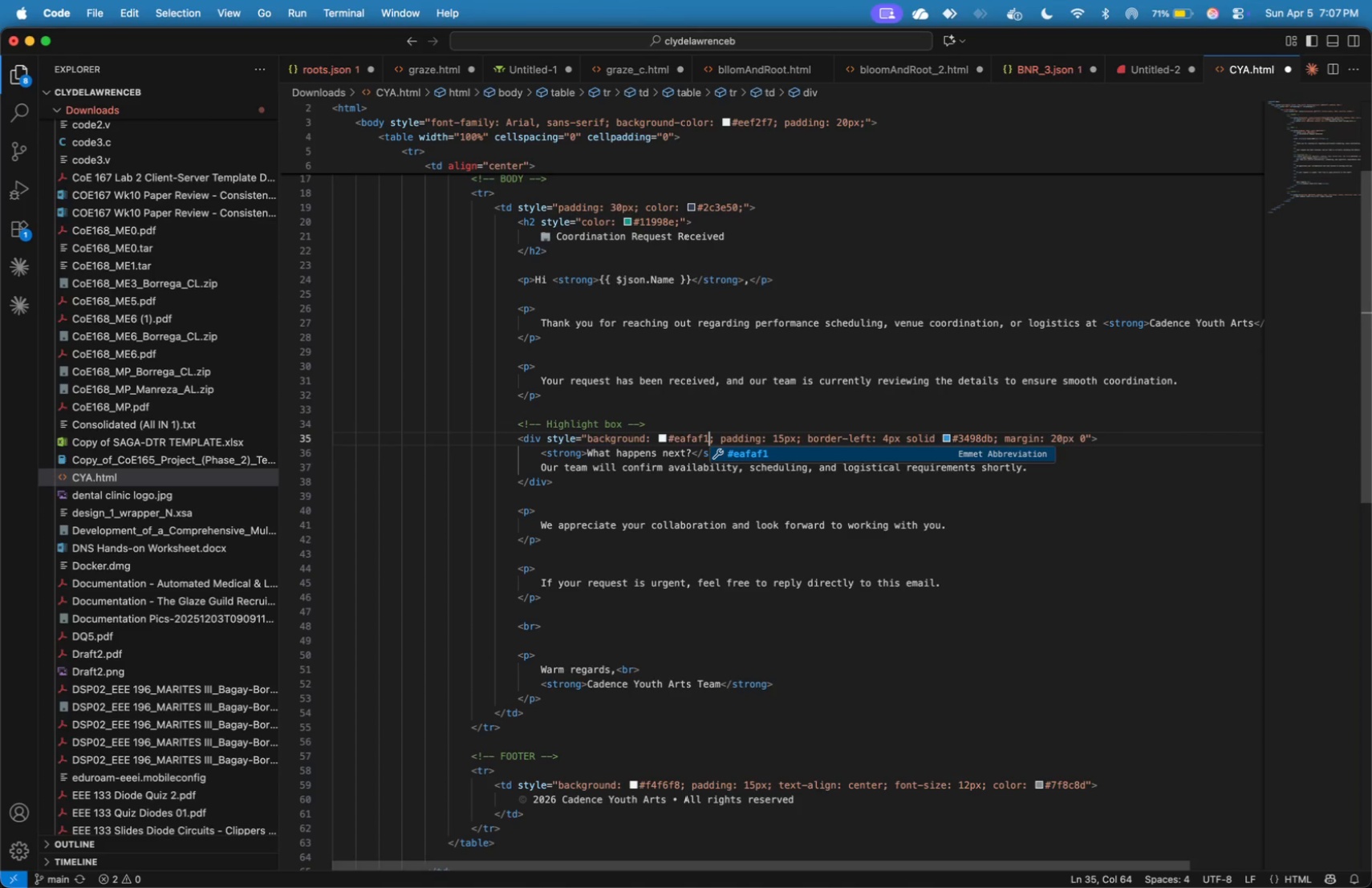 
wait(6.73)
 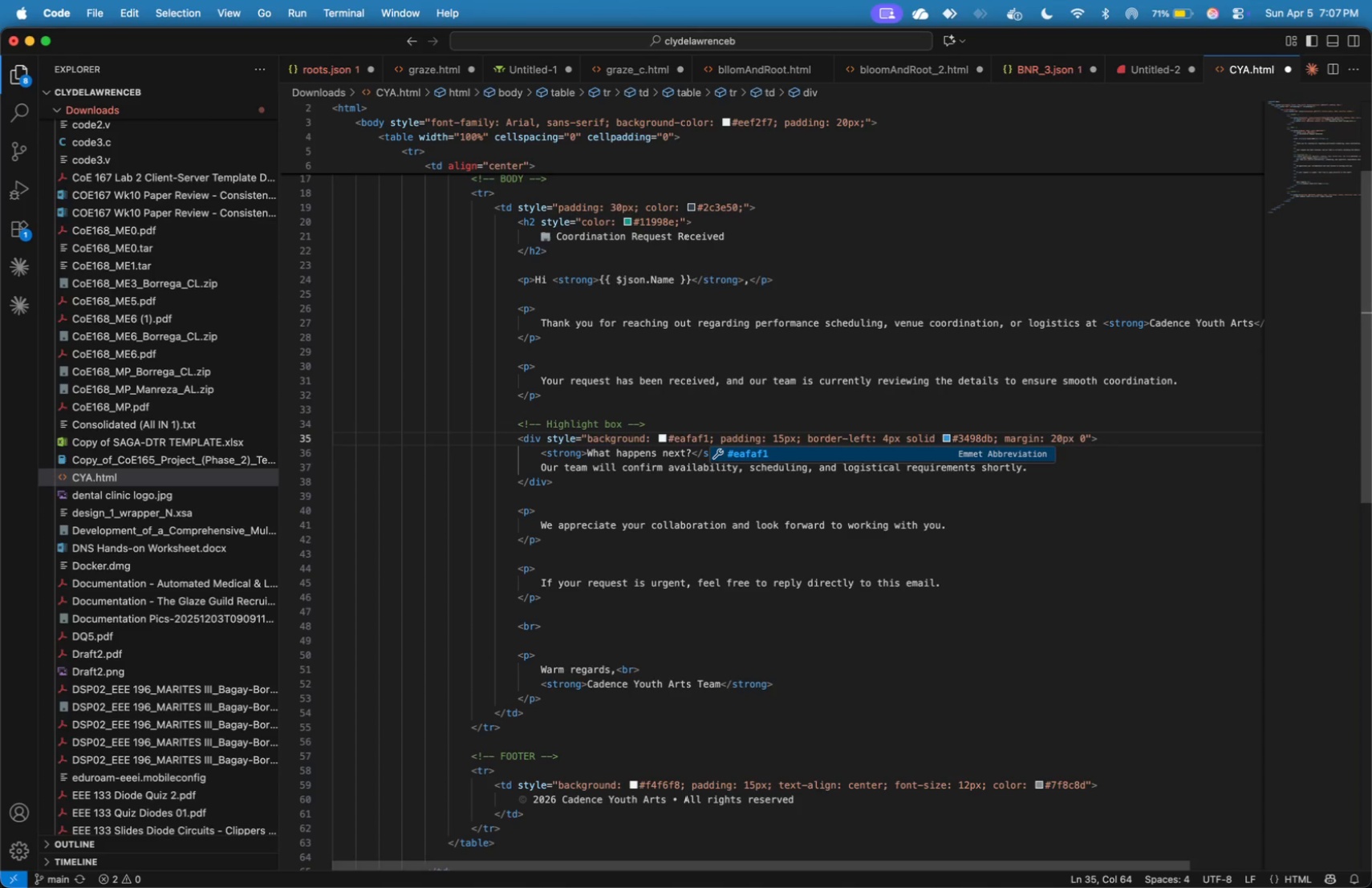 
left_click([995, 436])
 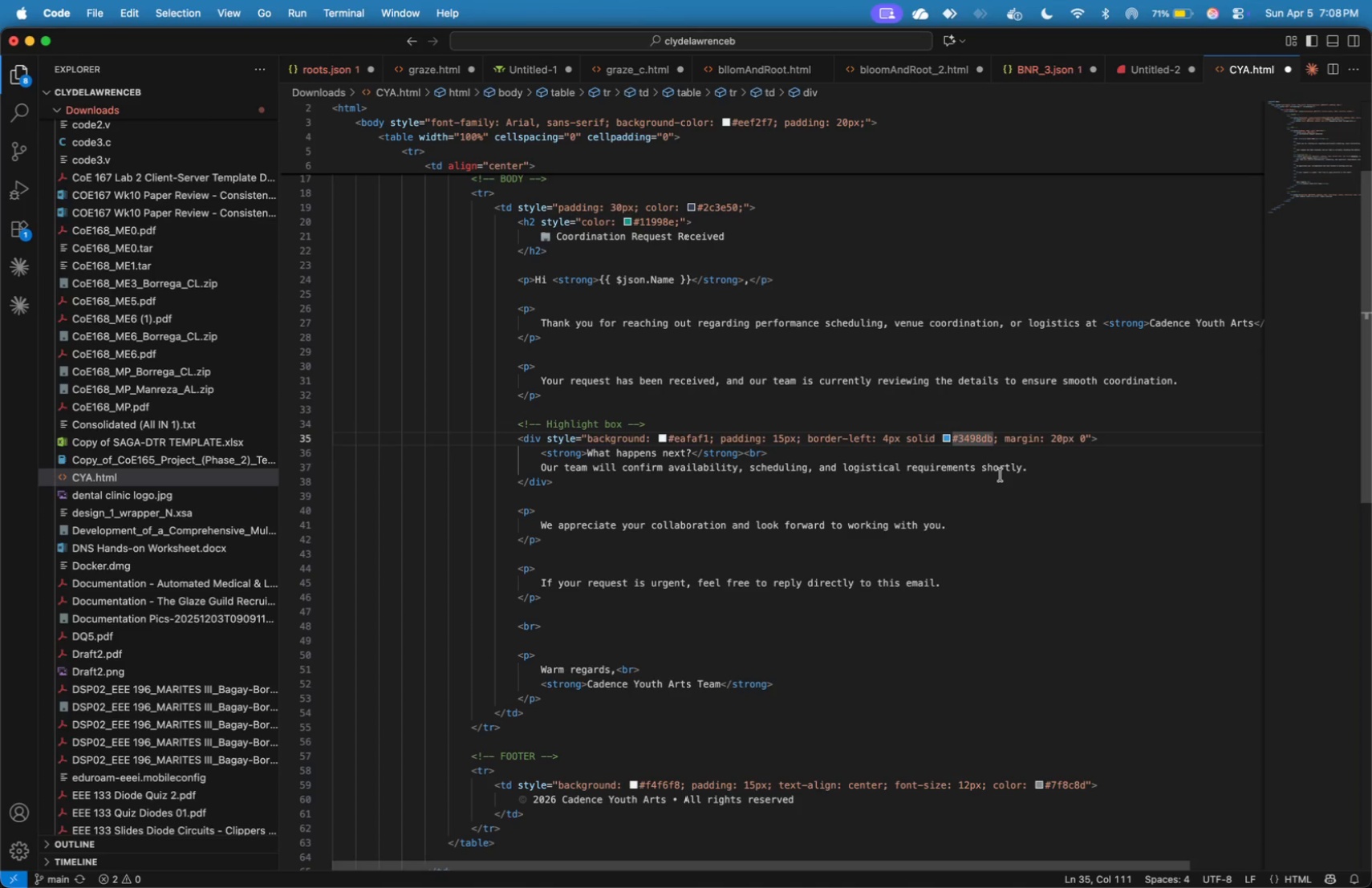 
key(Backspace)
key(Backspace)
key(Backspace)
key(Backspace)
key(Backspace)
key(Backspace)
type(27ae60)
 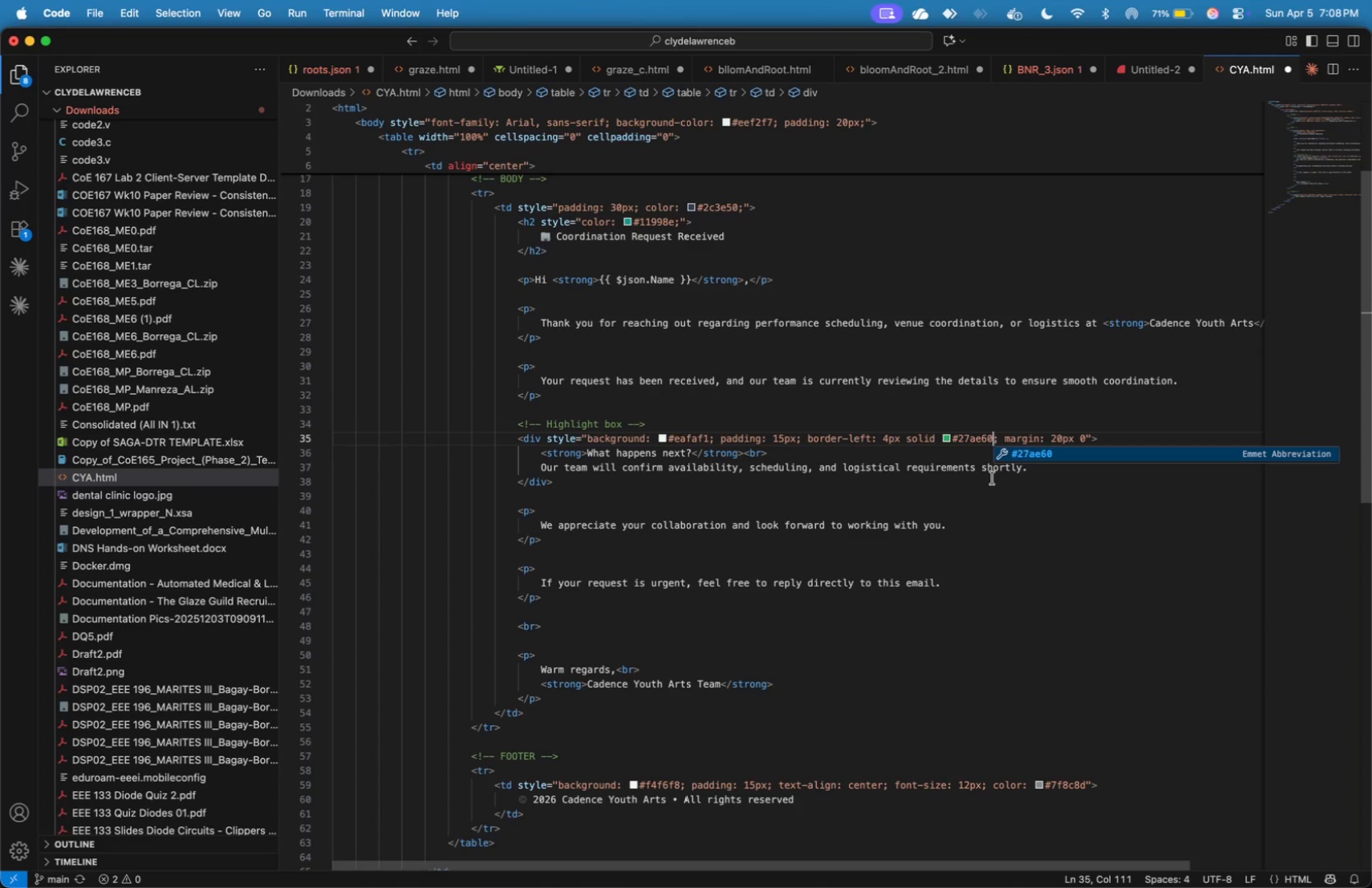 
wait(13.98)
 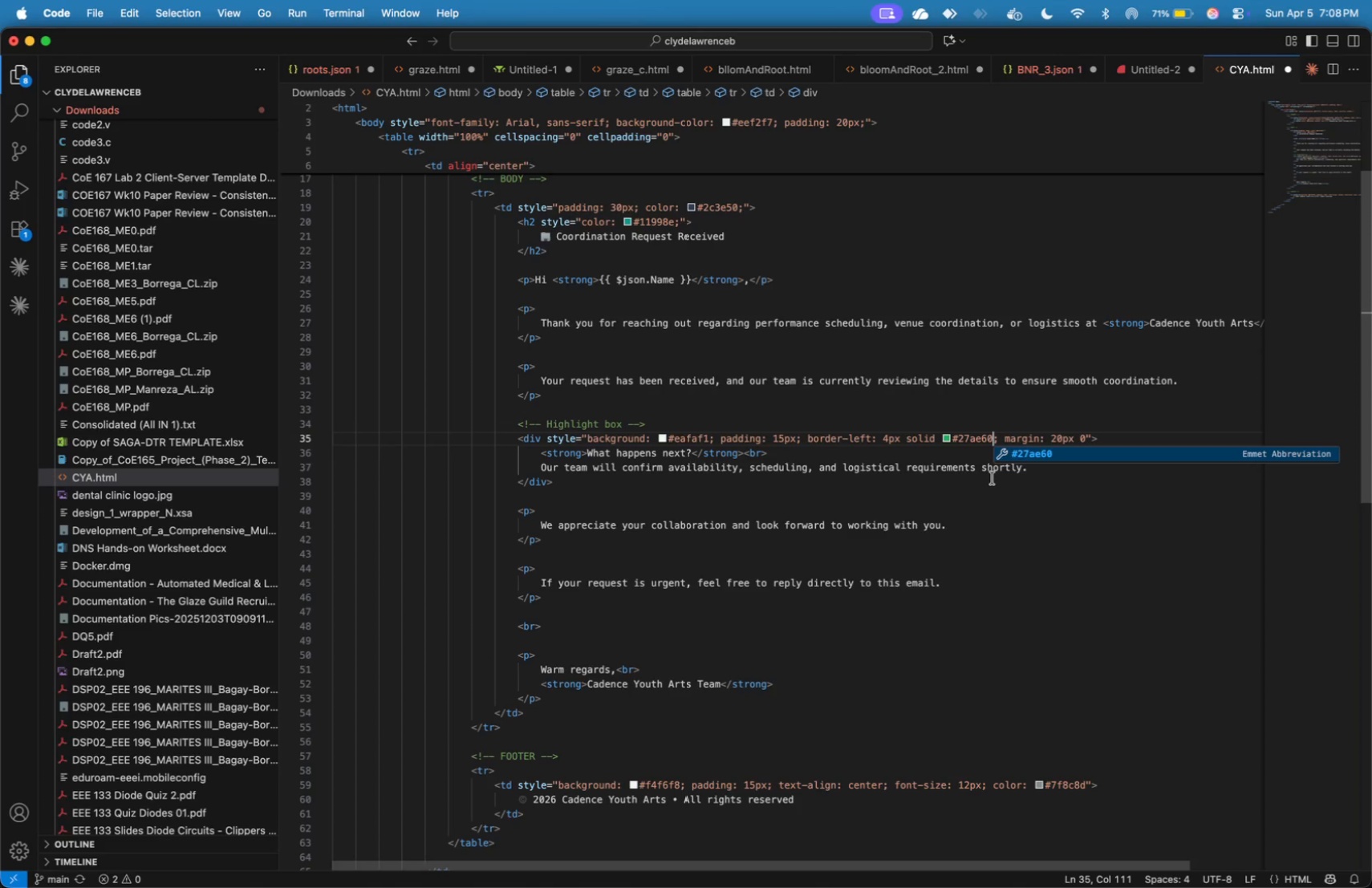 
left_click([753, 385])
 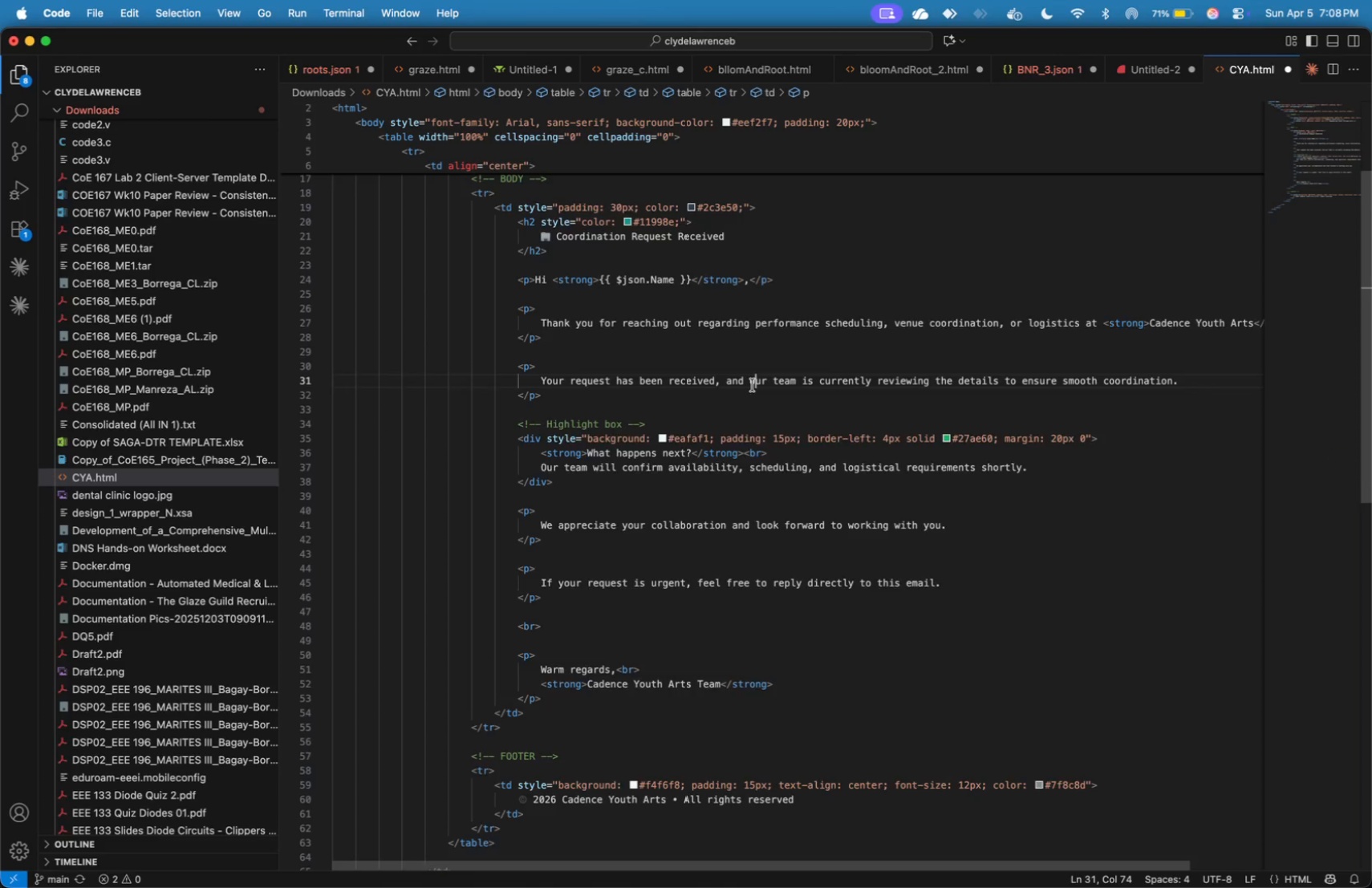 
scroll: coordinate [753, 385], scroll_direction: up, amount: 10.0
 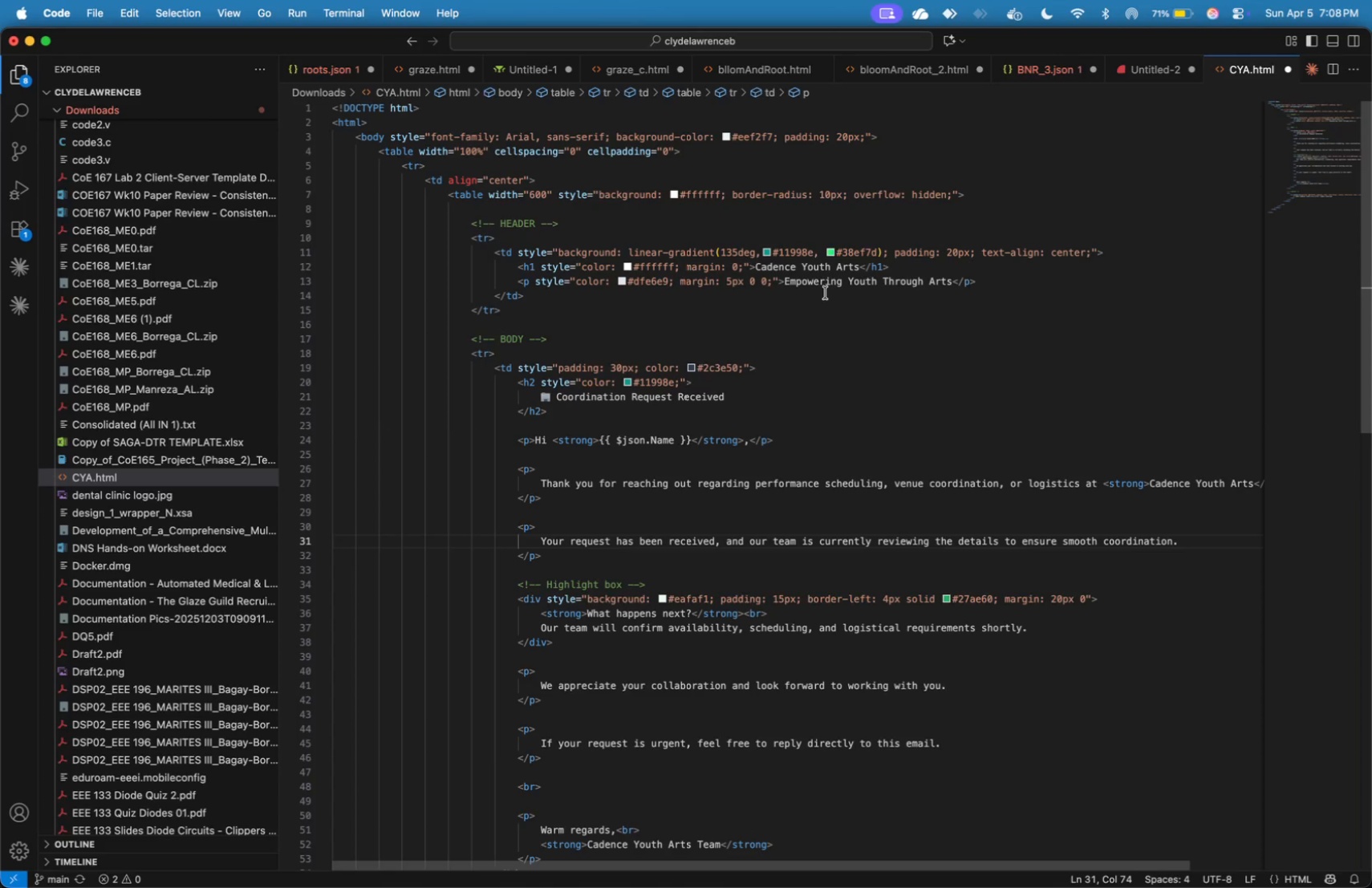 
left_click([806, 282])
 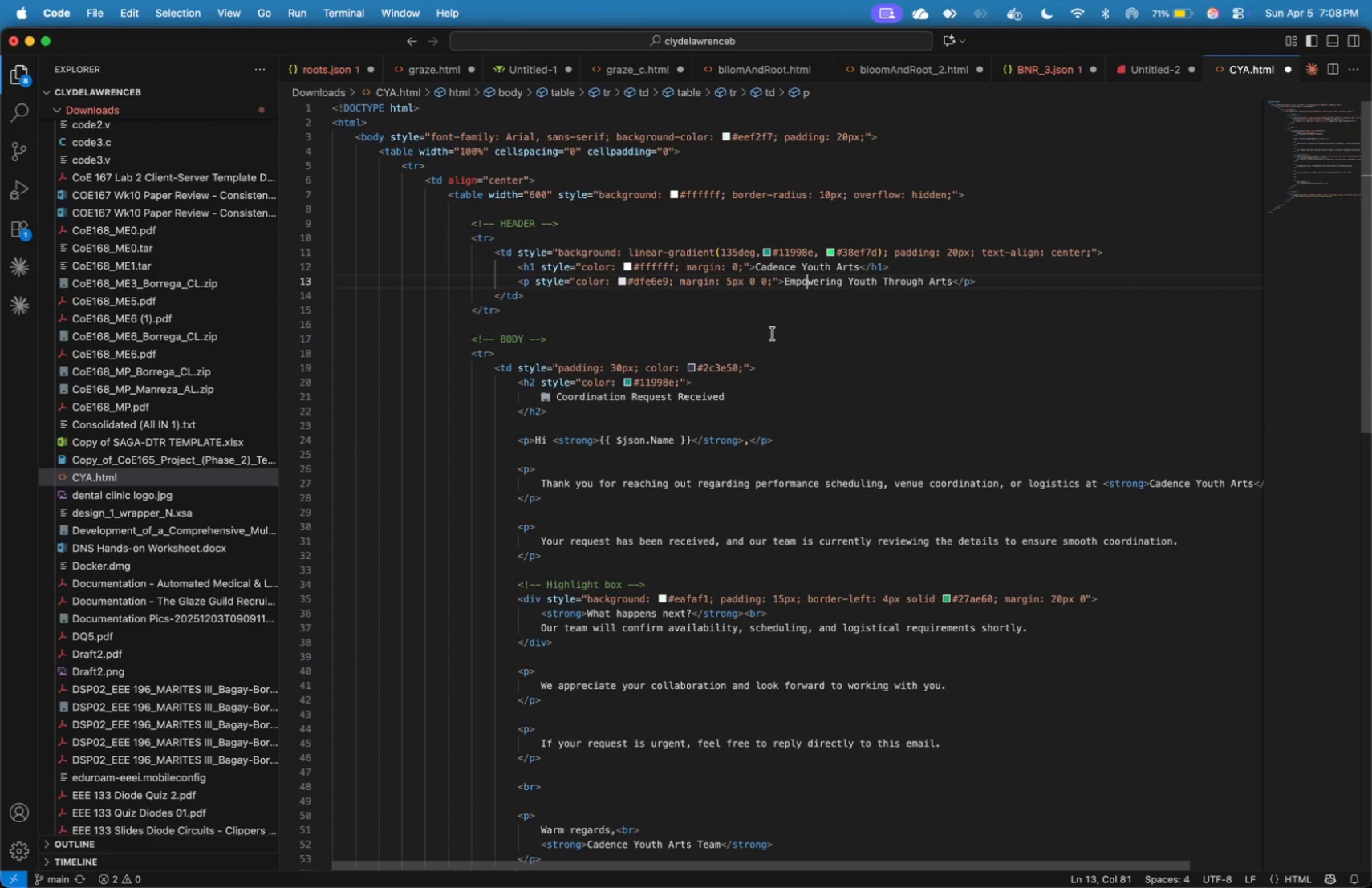 
key(Meta+Tab)
 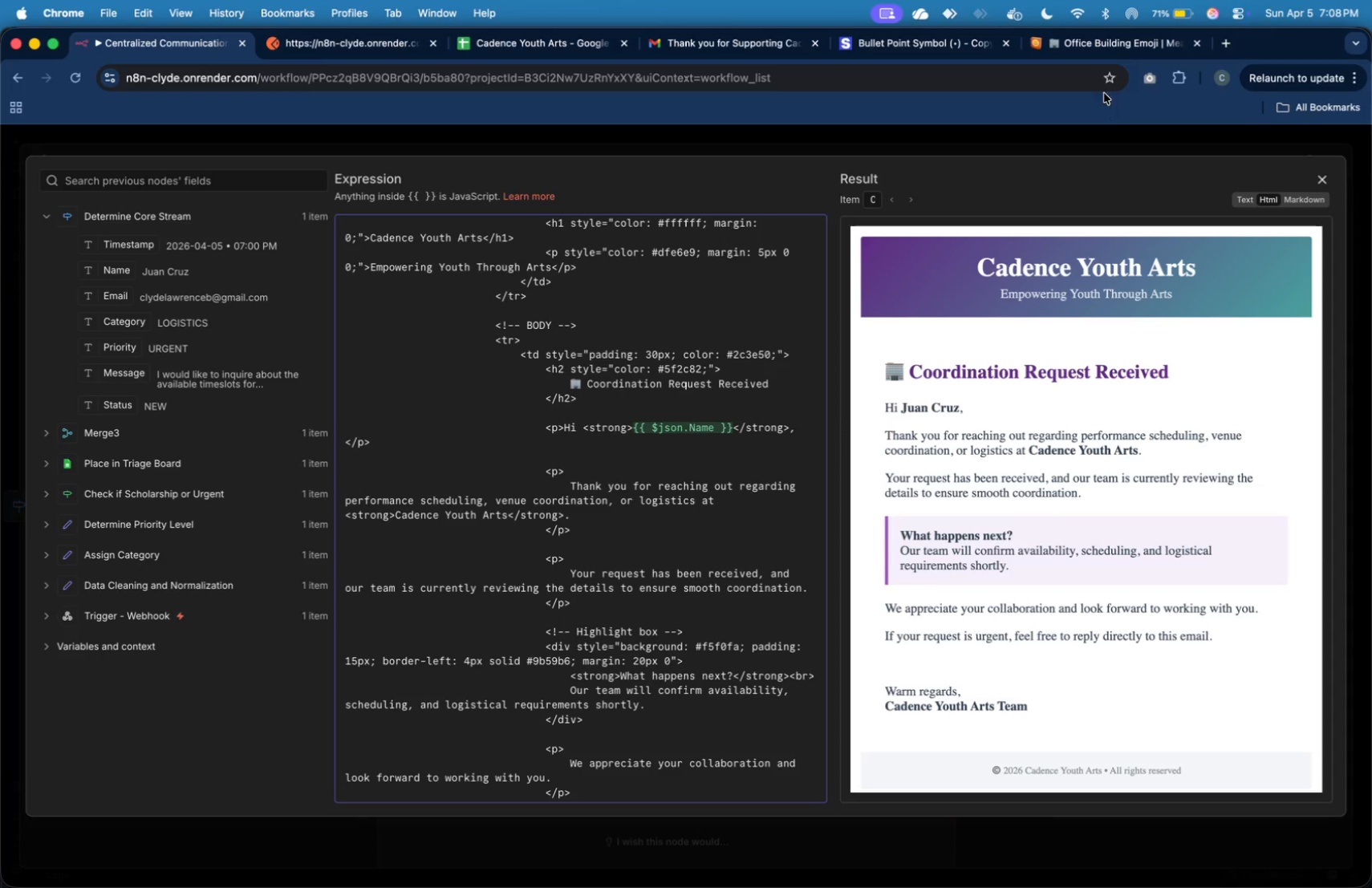 
left_click([1088, 42])
 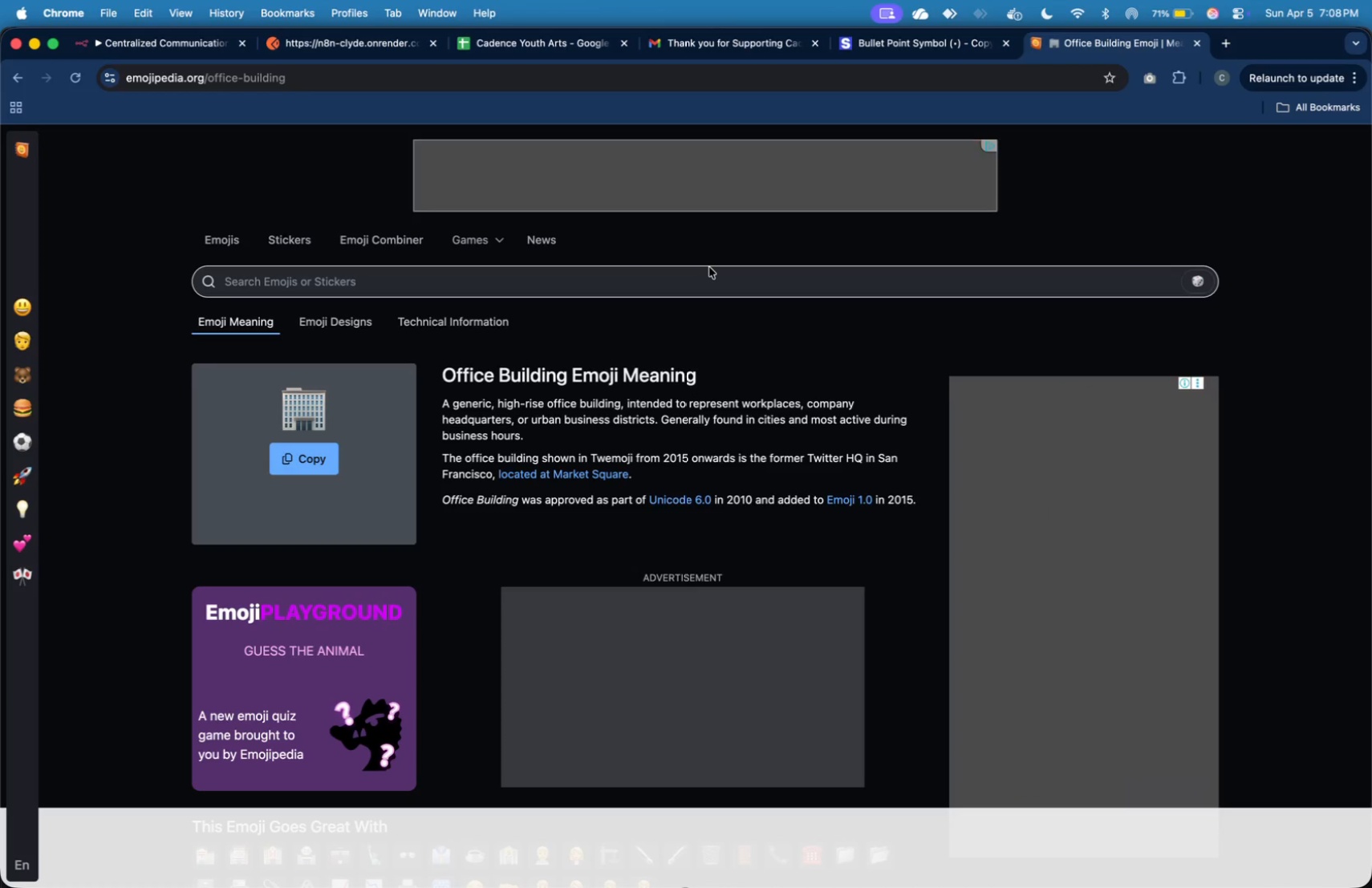 
type(money)
 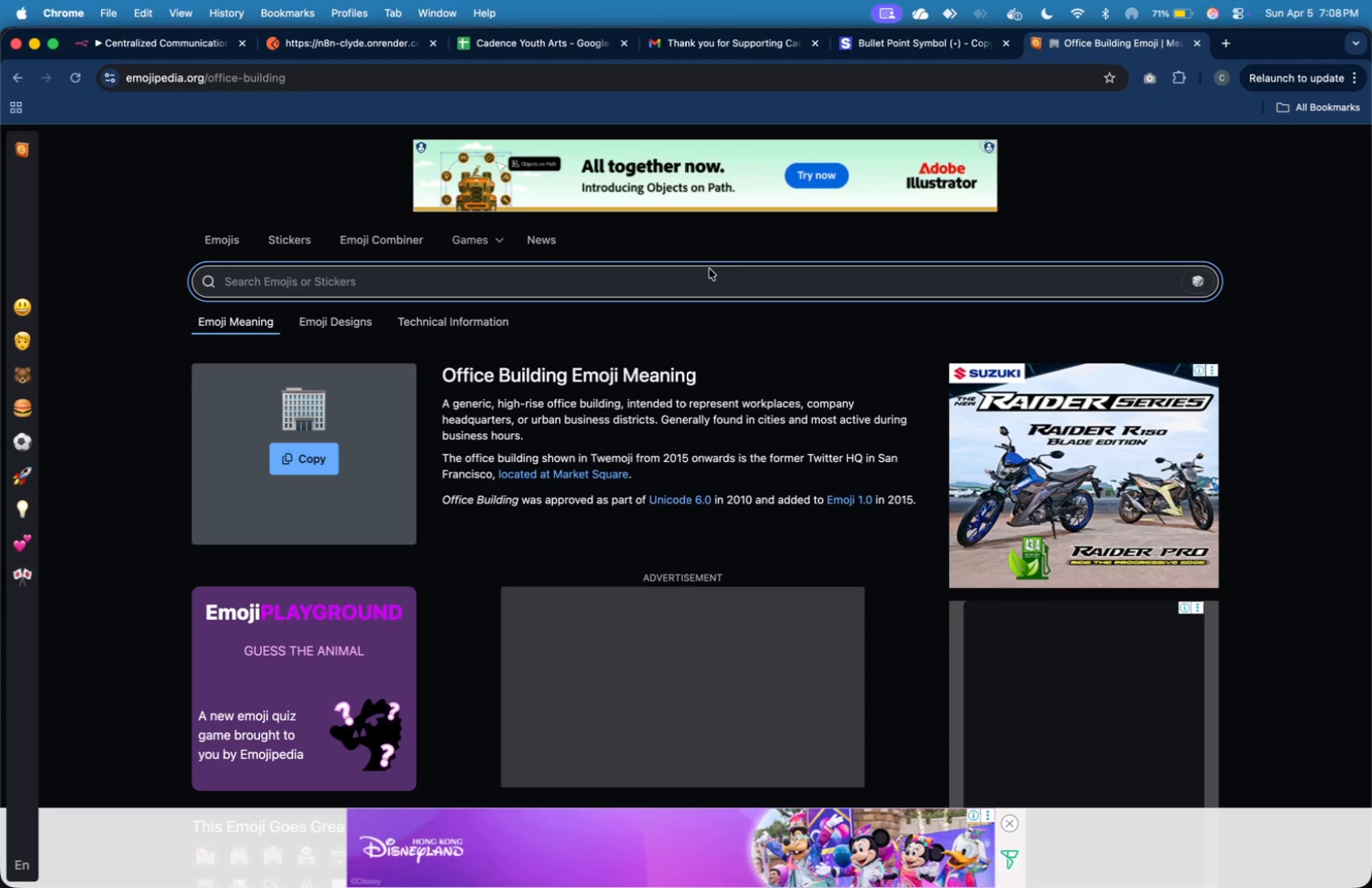 
left_click([710, 278])
 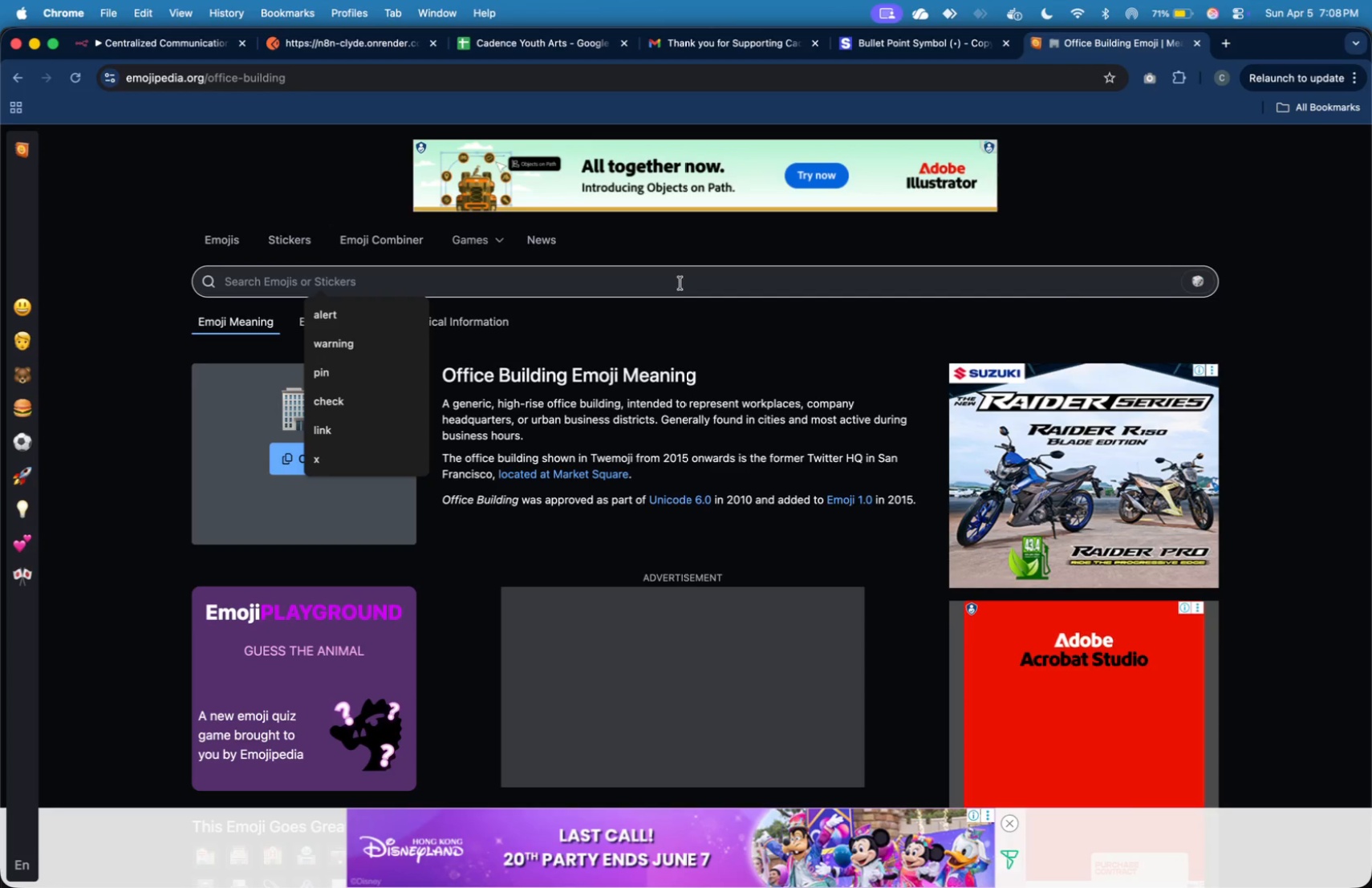 
type(money)
 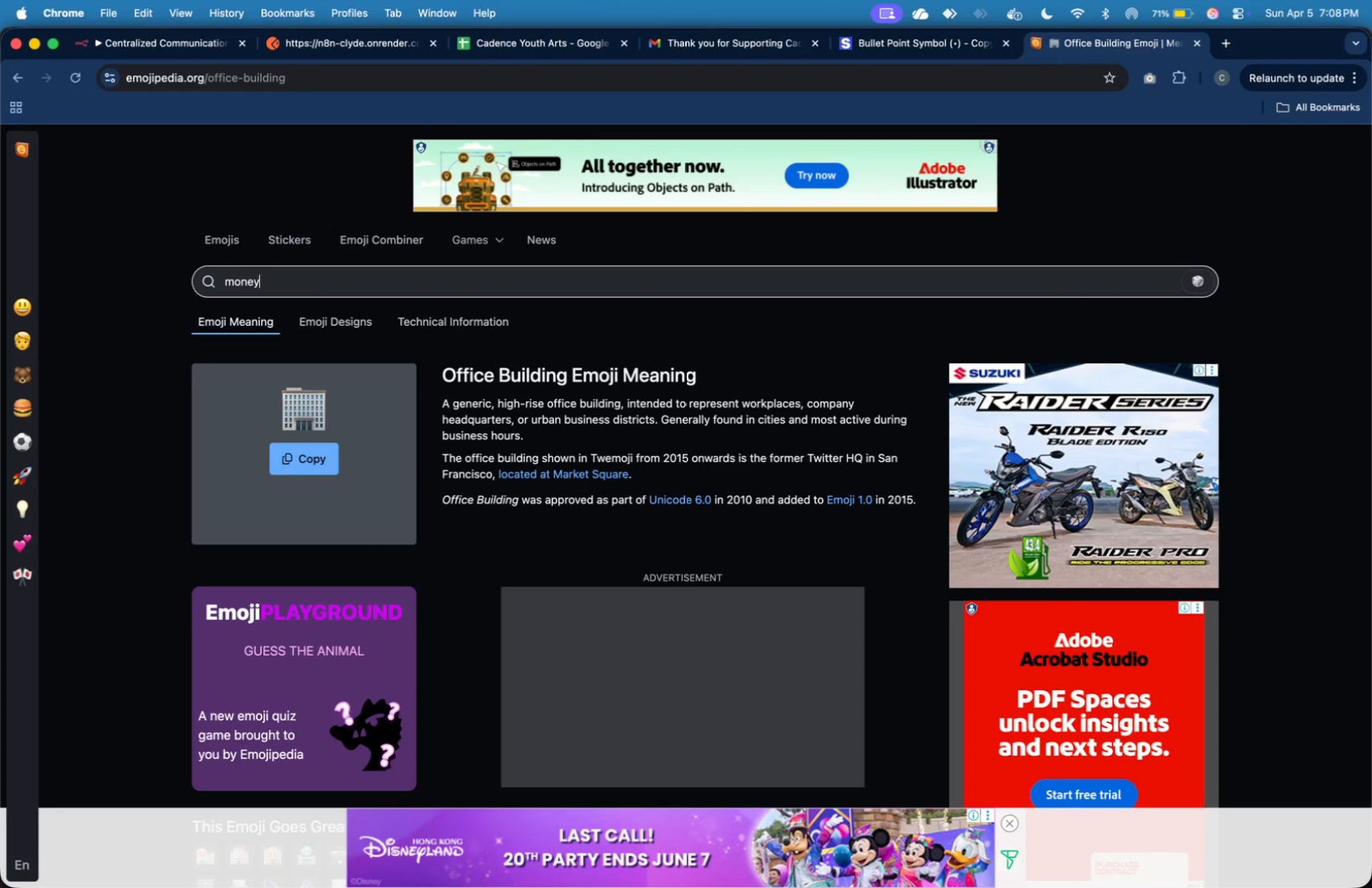 
key(Enter)
 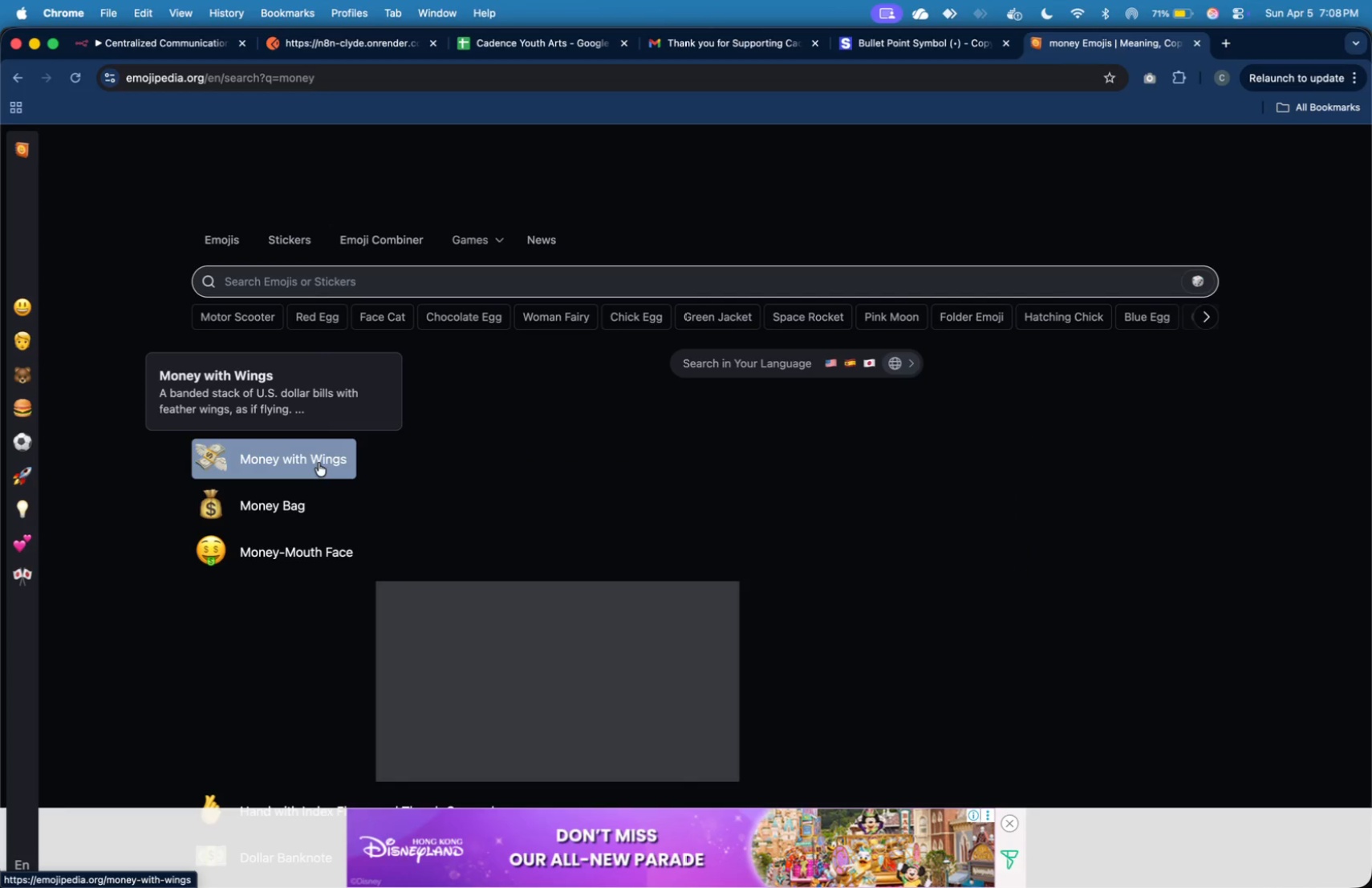 
left_click([312, 498])
 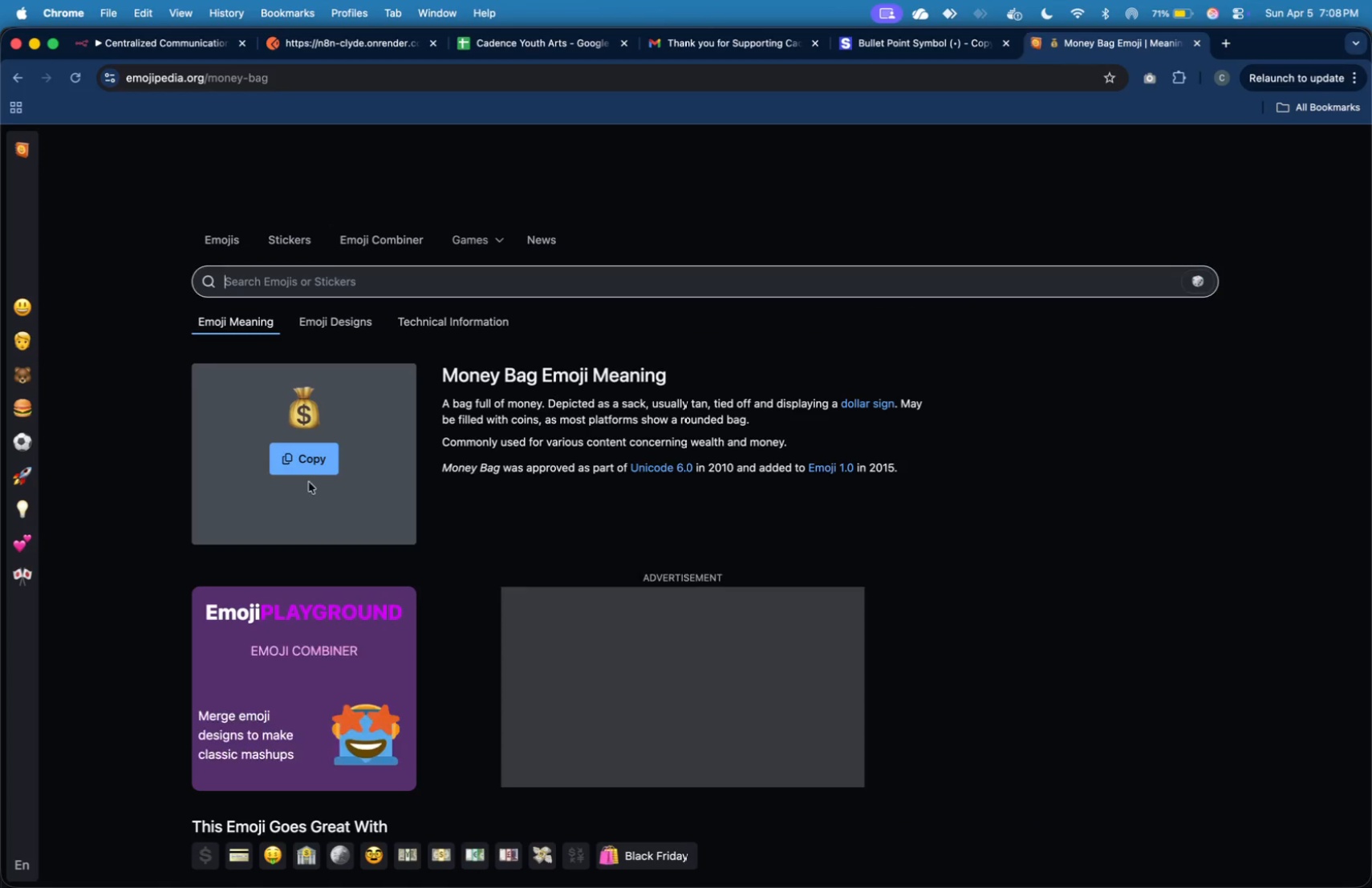 
left_click([306, 464])
 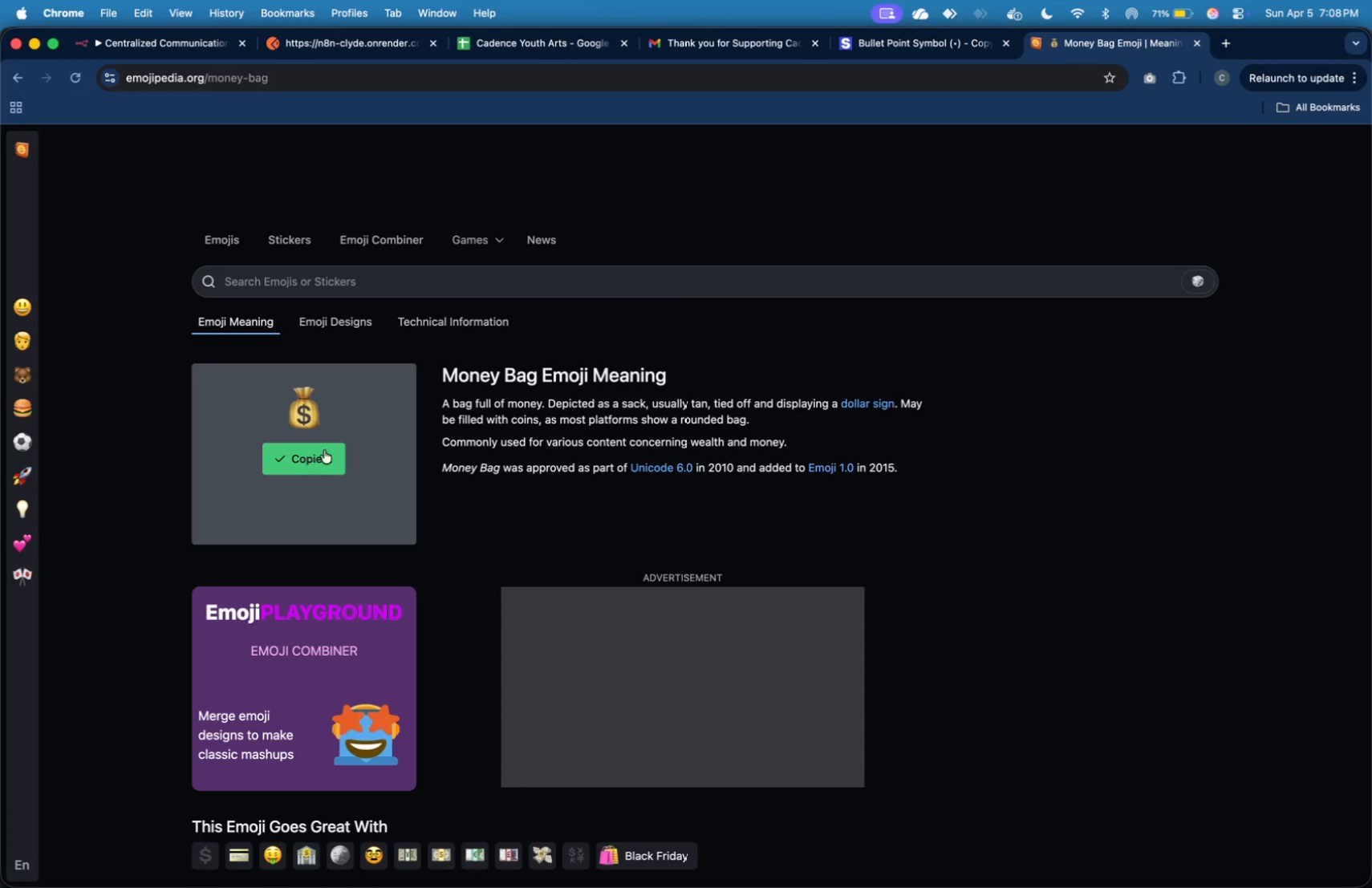 
key(Meta+Tab)
 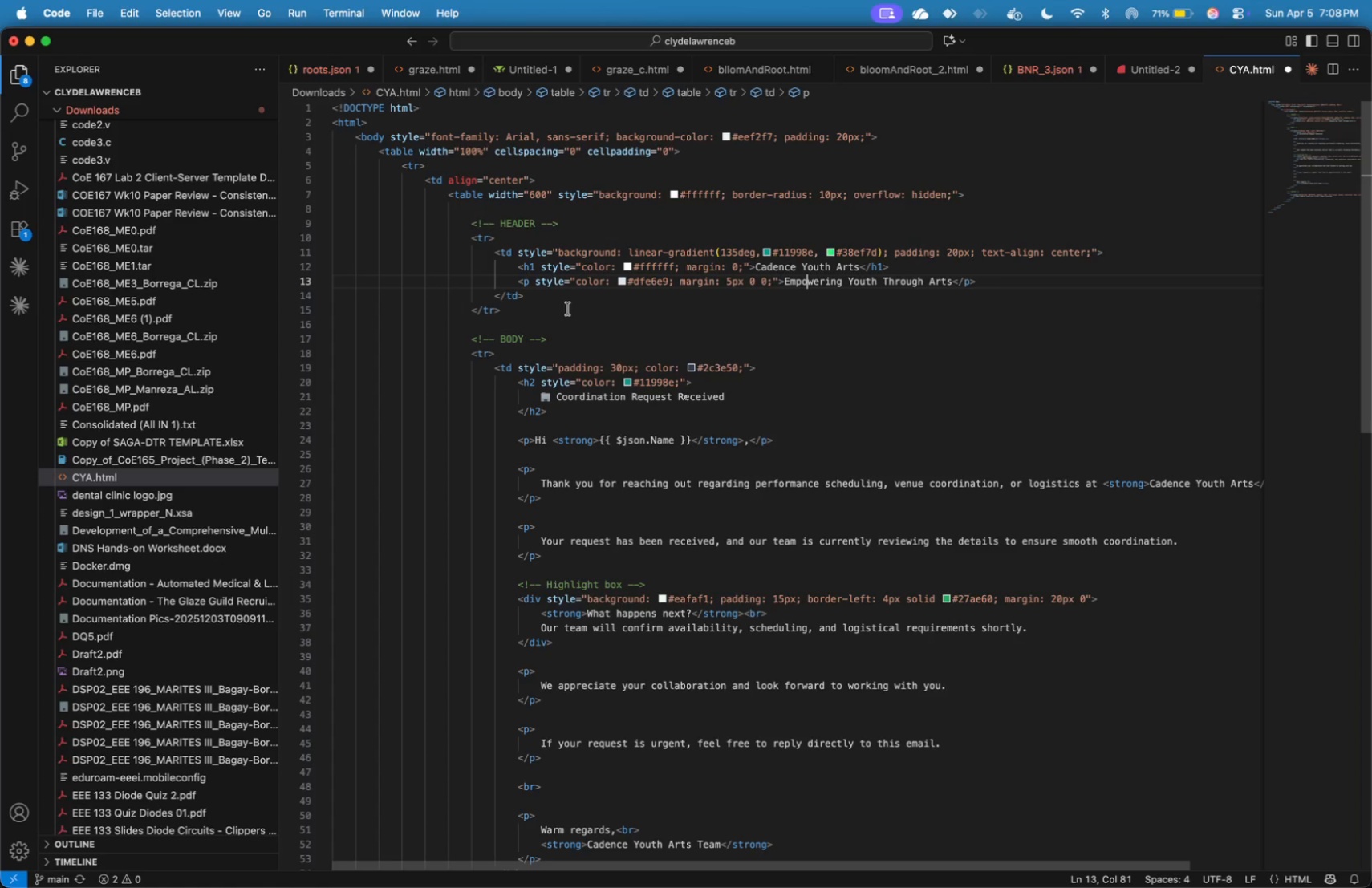 
left_click([554, 399])
 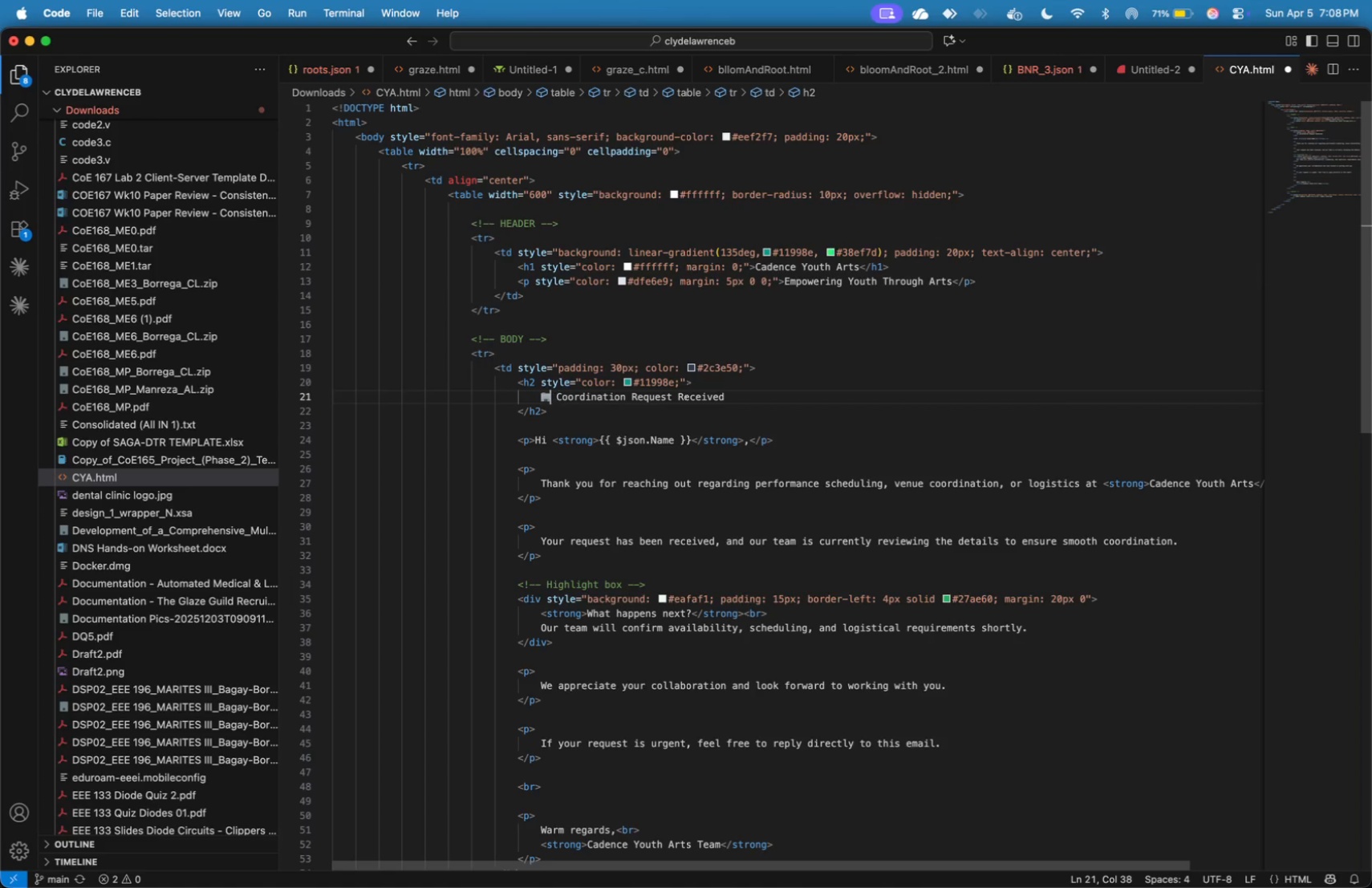 
key(Backspace)
 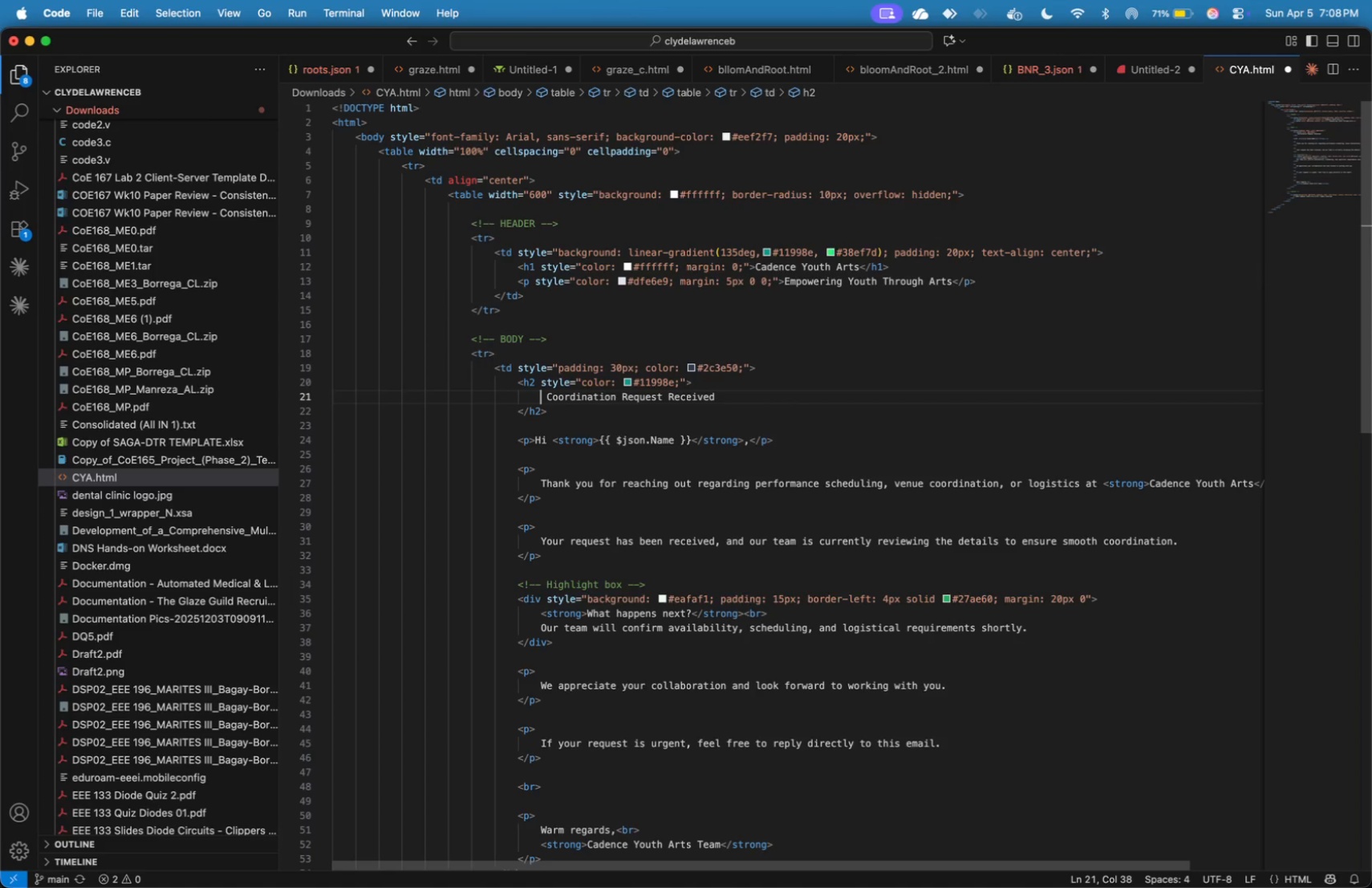 
key(Meta+V)
 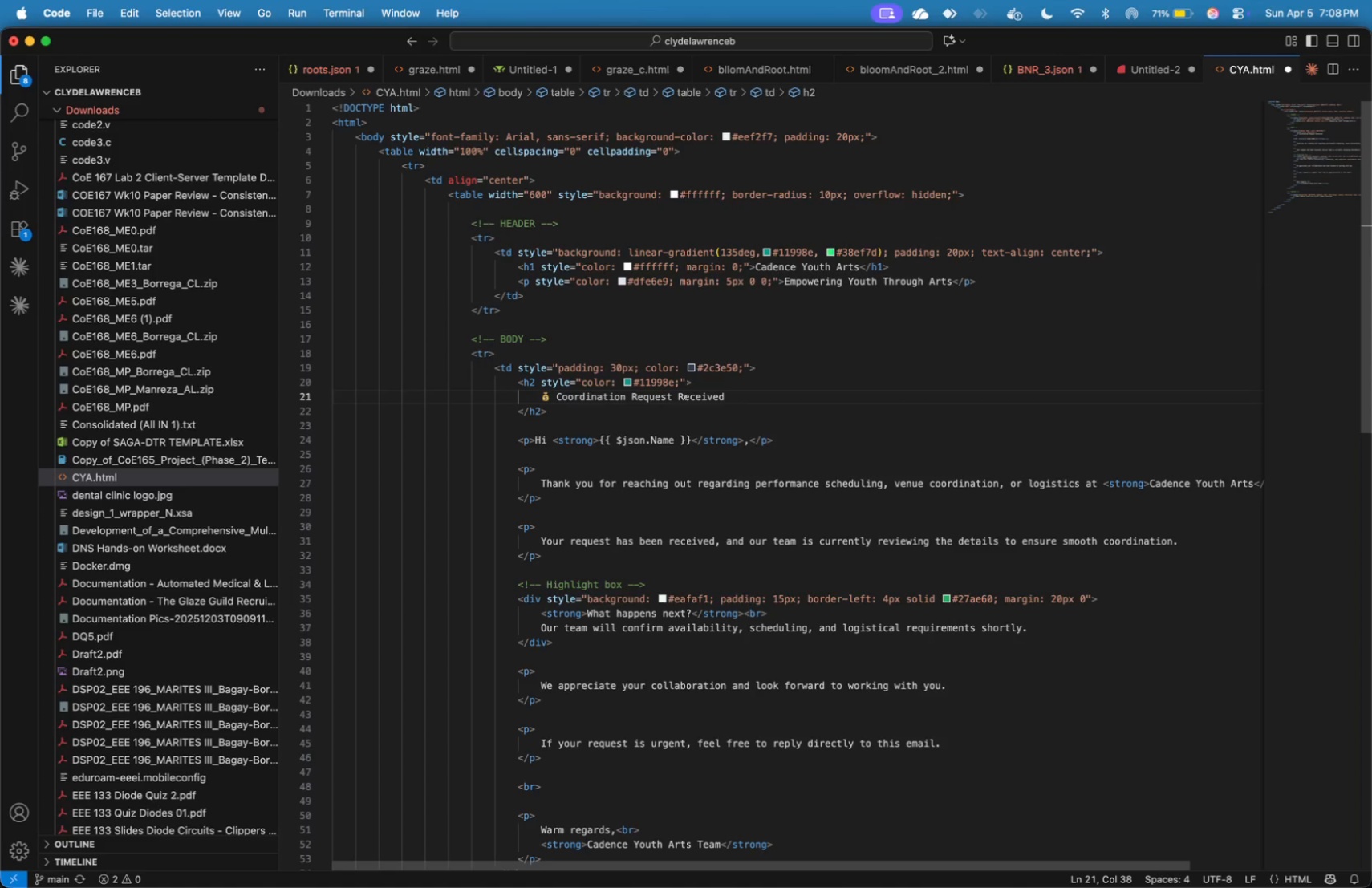 
key(ArrowRight)
 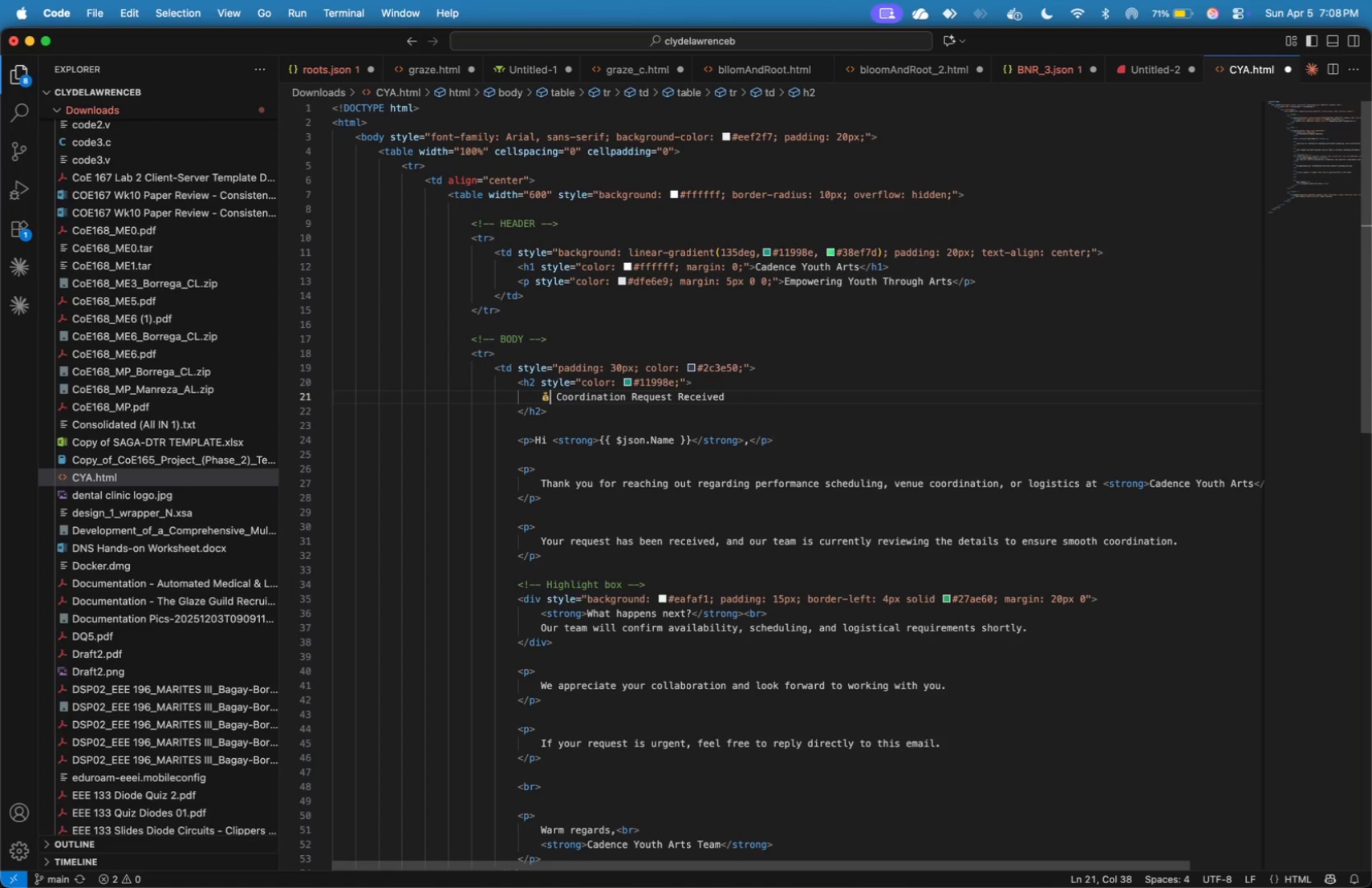 
hold_key(key=ArrowRight, duration=0.95)
 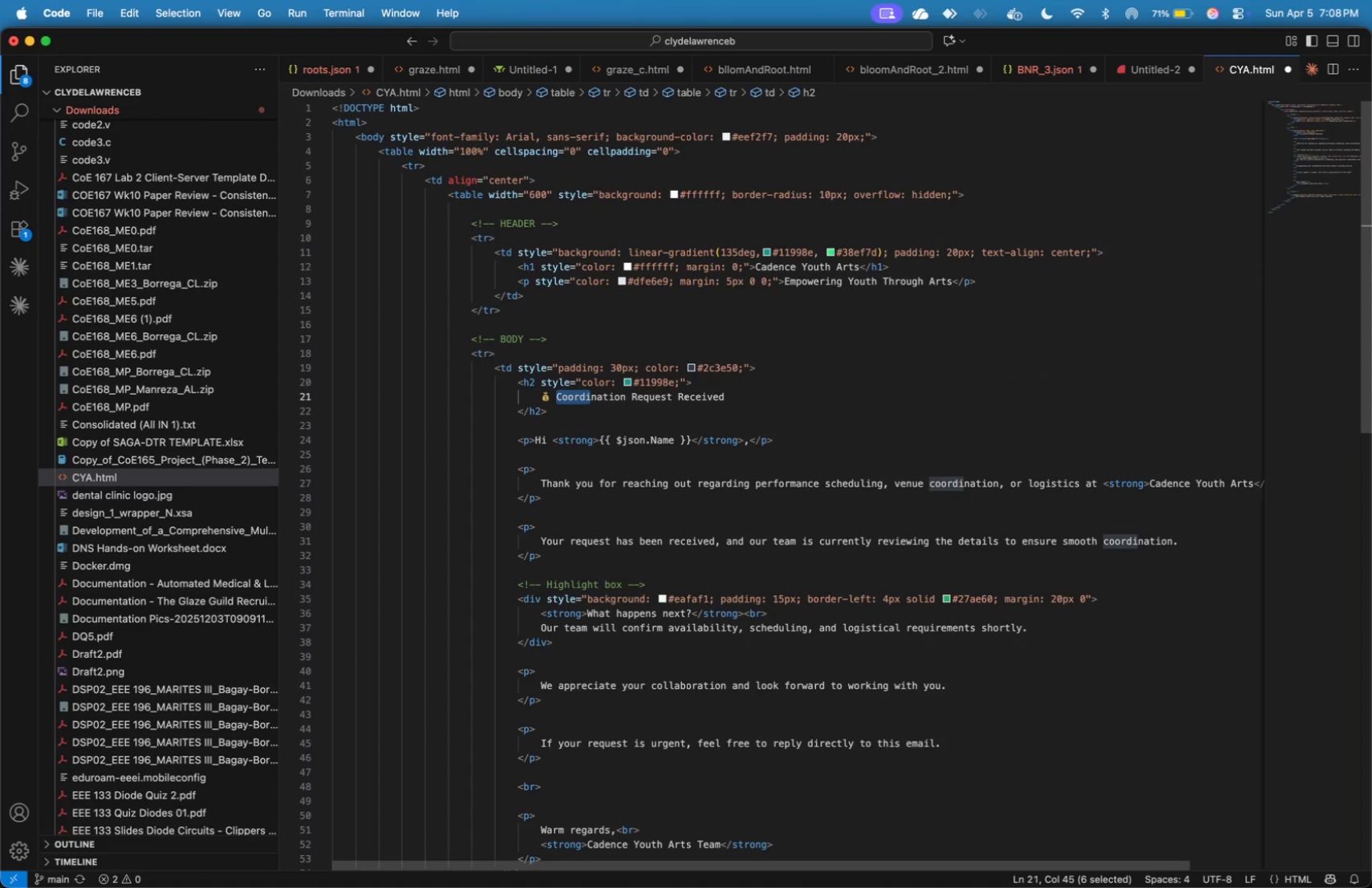 
hold_key(key=ArrowRight, duration=1.5)
 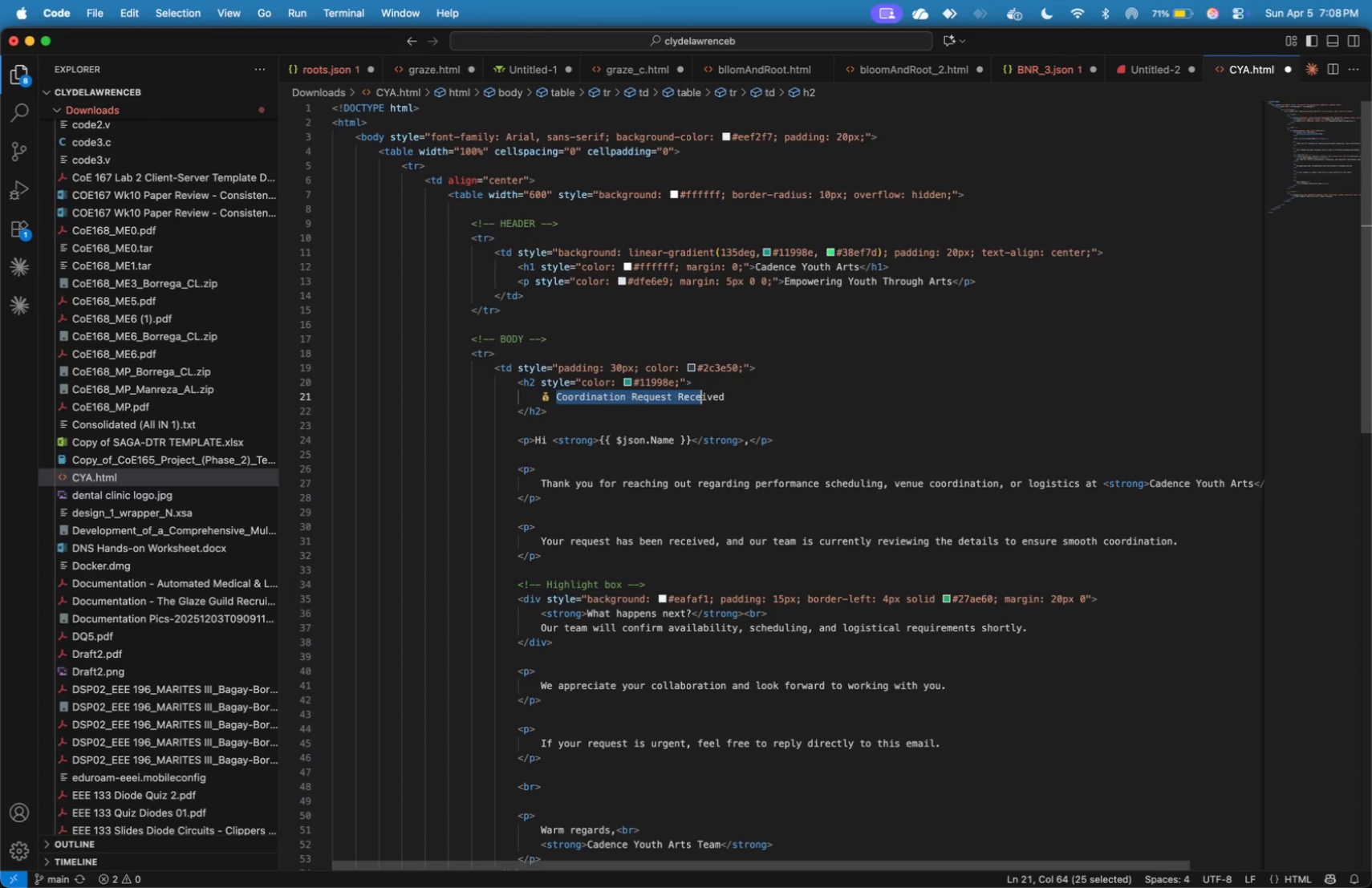 
hold_key(key=ArrowRight, duration=0.56)
 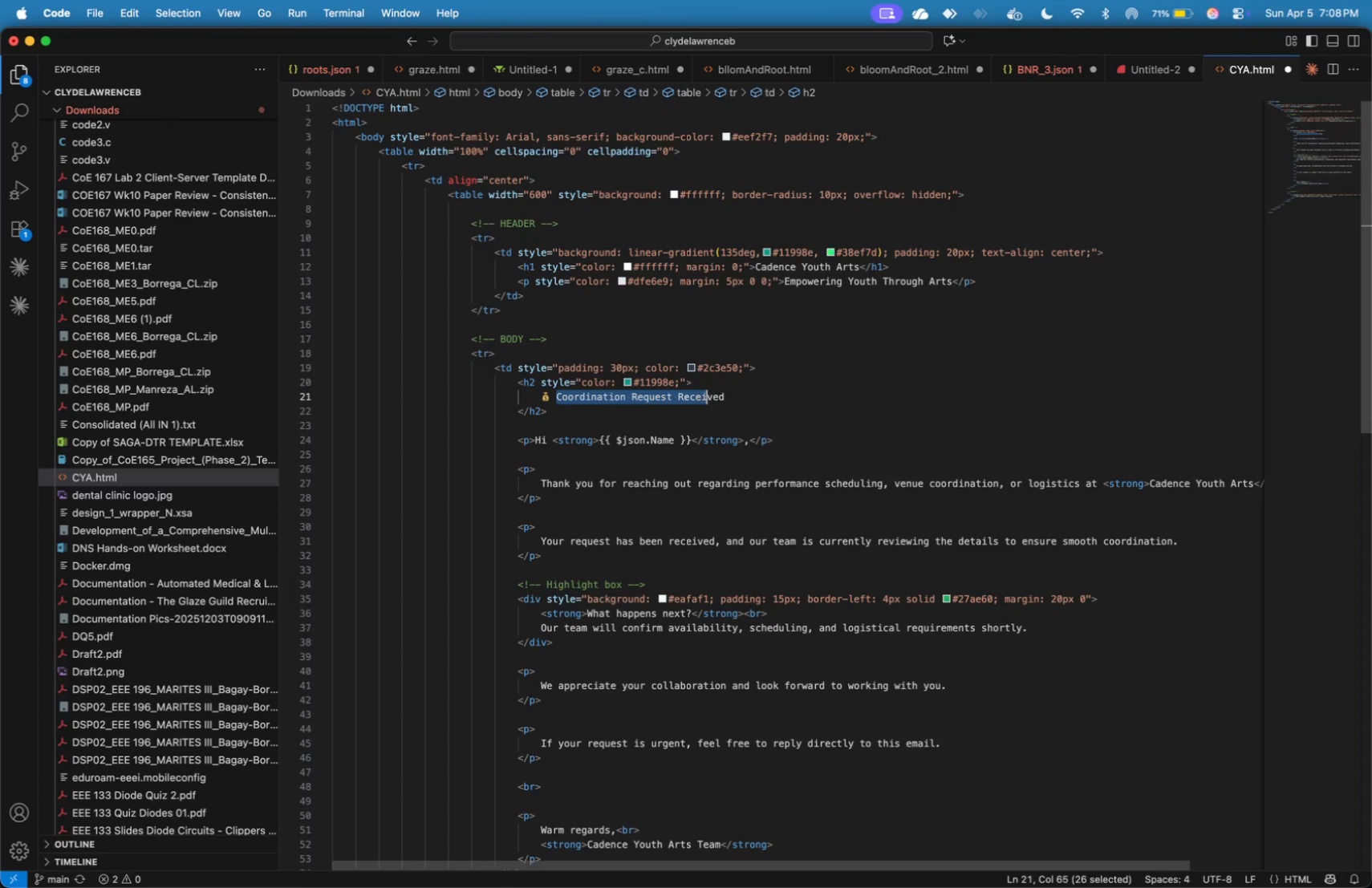 
key(Shift+ArrowRight)
 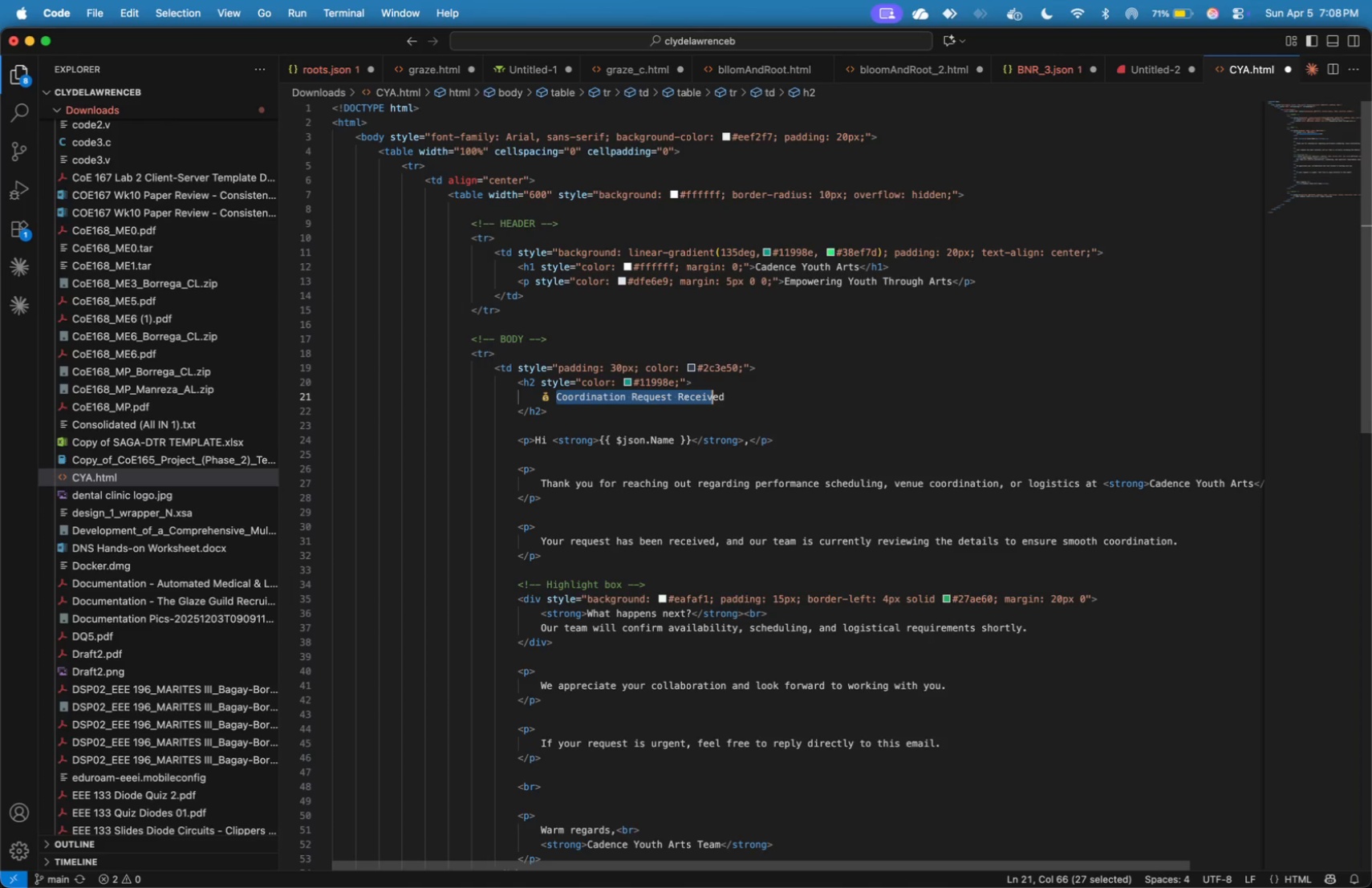 
key(Shift+ArrowRight)
 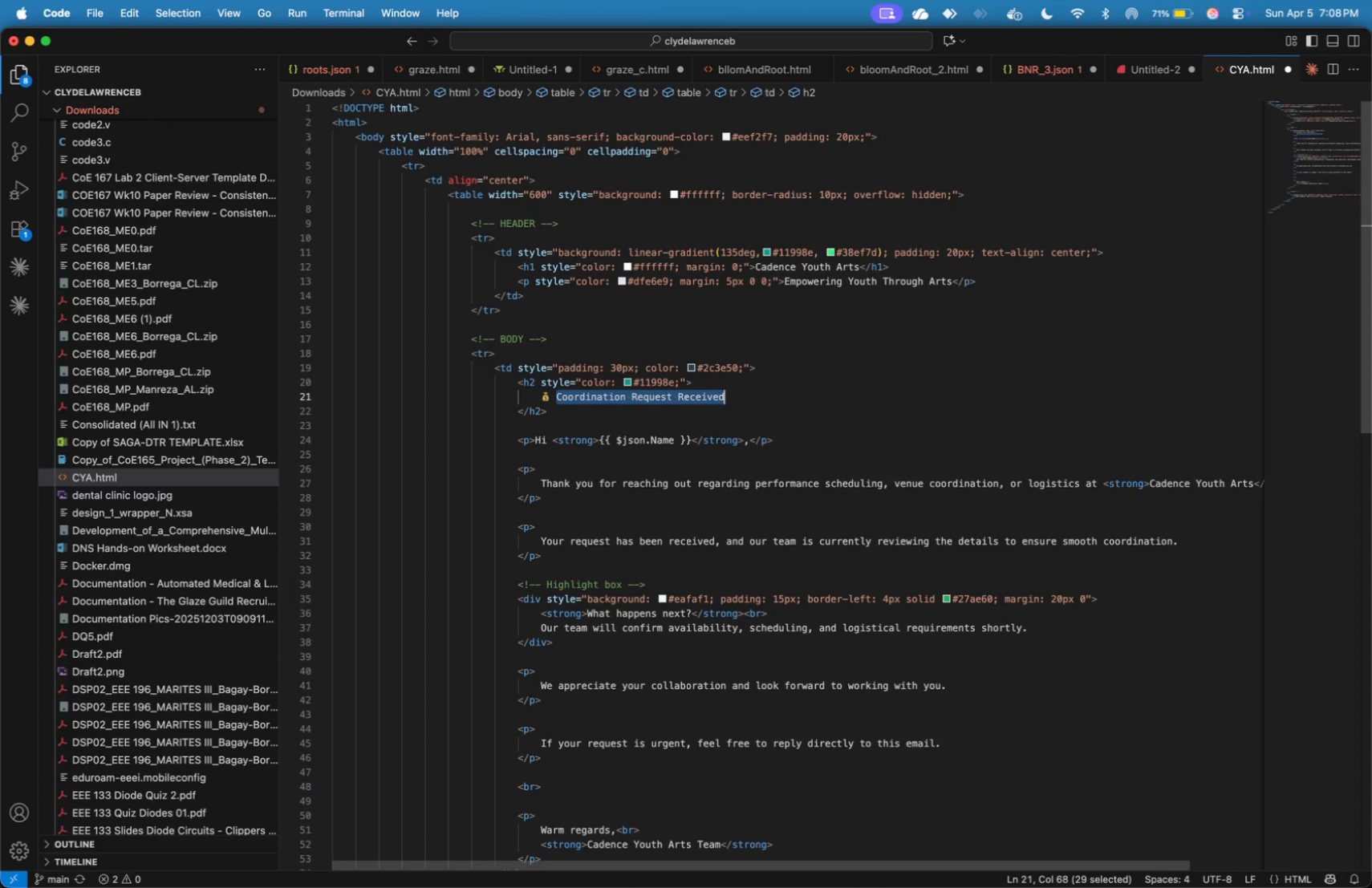 
key(Shift+ArrowRight)
 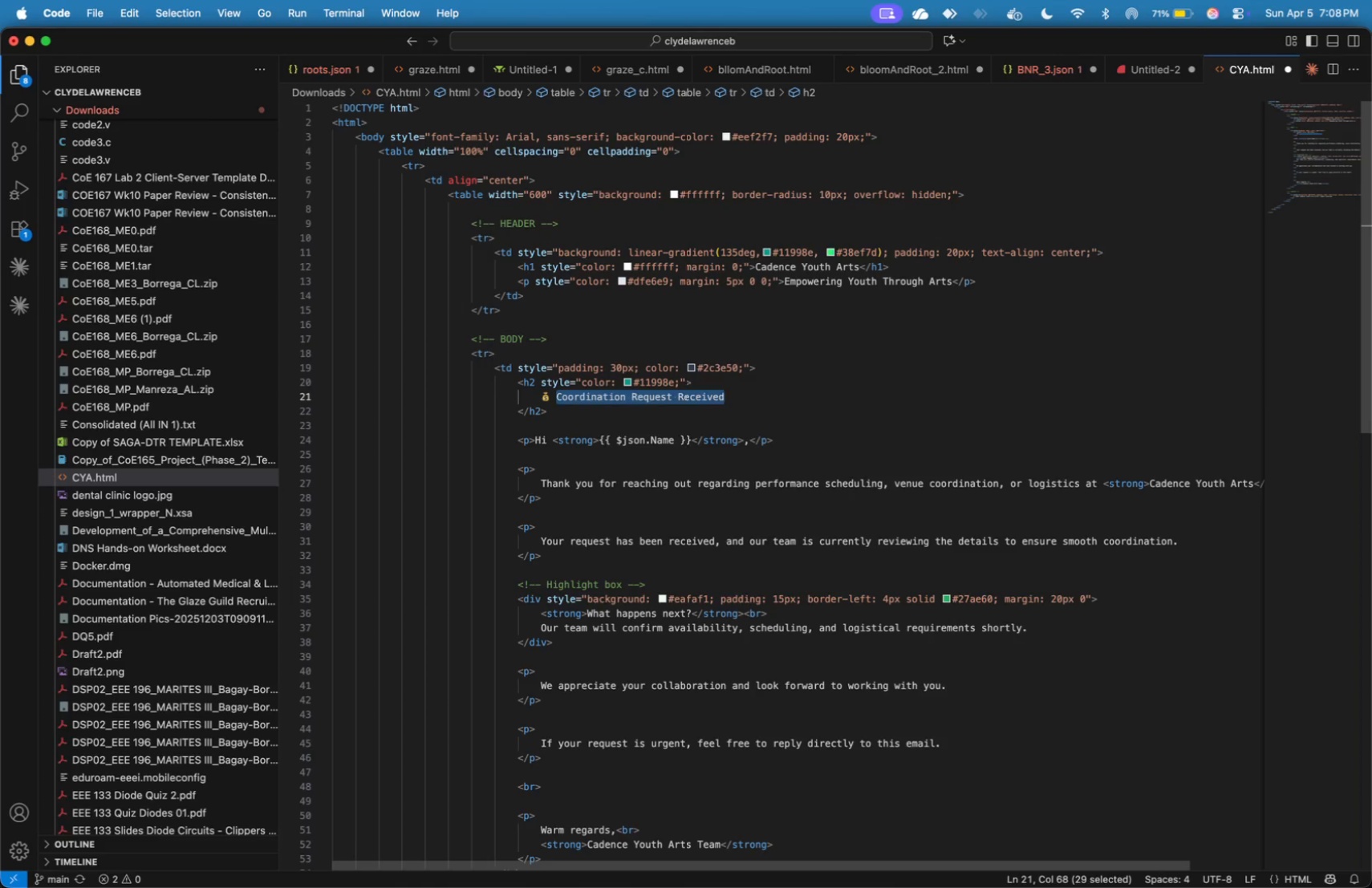 
type(Thank you)
key(Backspace)
key(Backspace)
key(Backspace)
type(You F)
key(Backspace)
key(Backspace)
type(for )
key(Backspace)
key(Backspace)
key(Backspace)
key(Backspace)
type( for Your Support)
 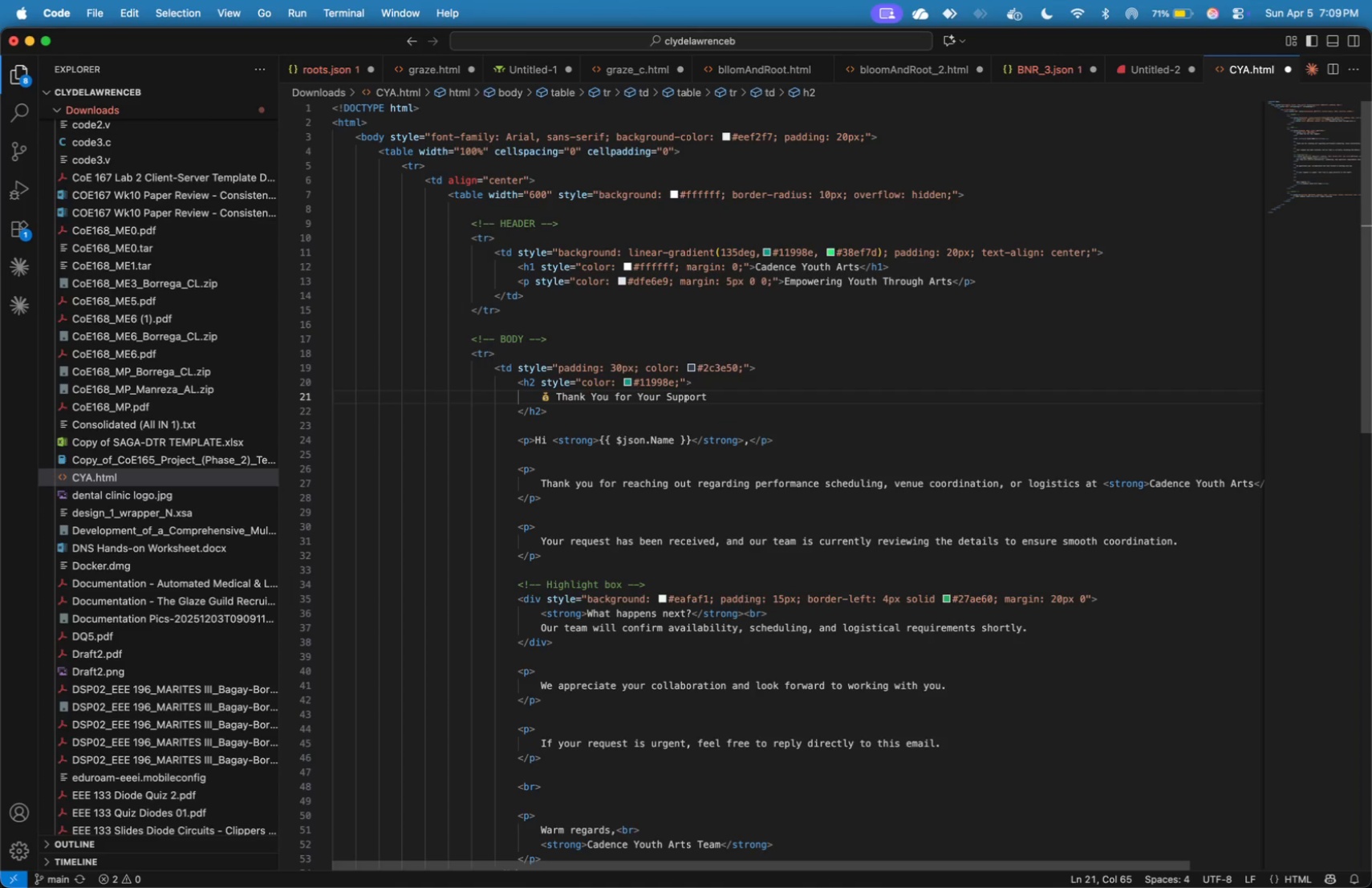 
wait(6.57)
 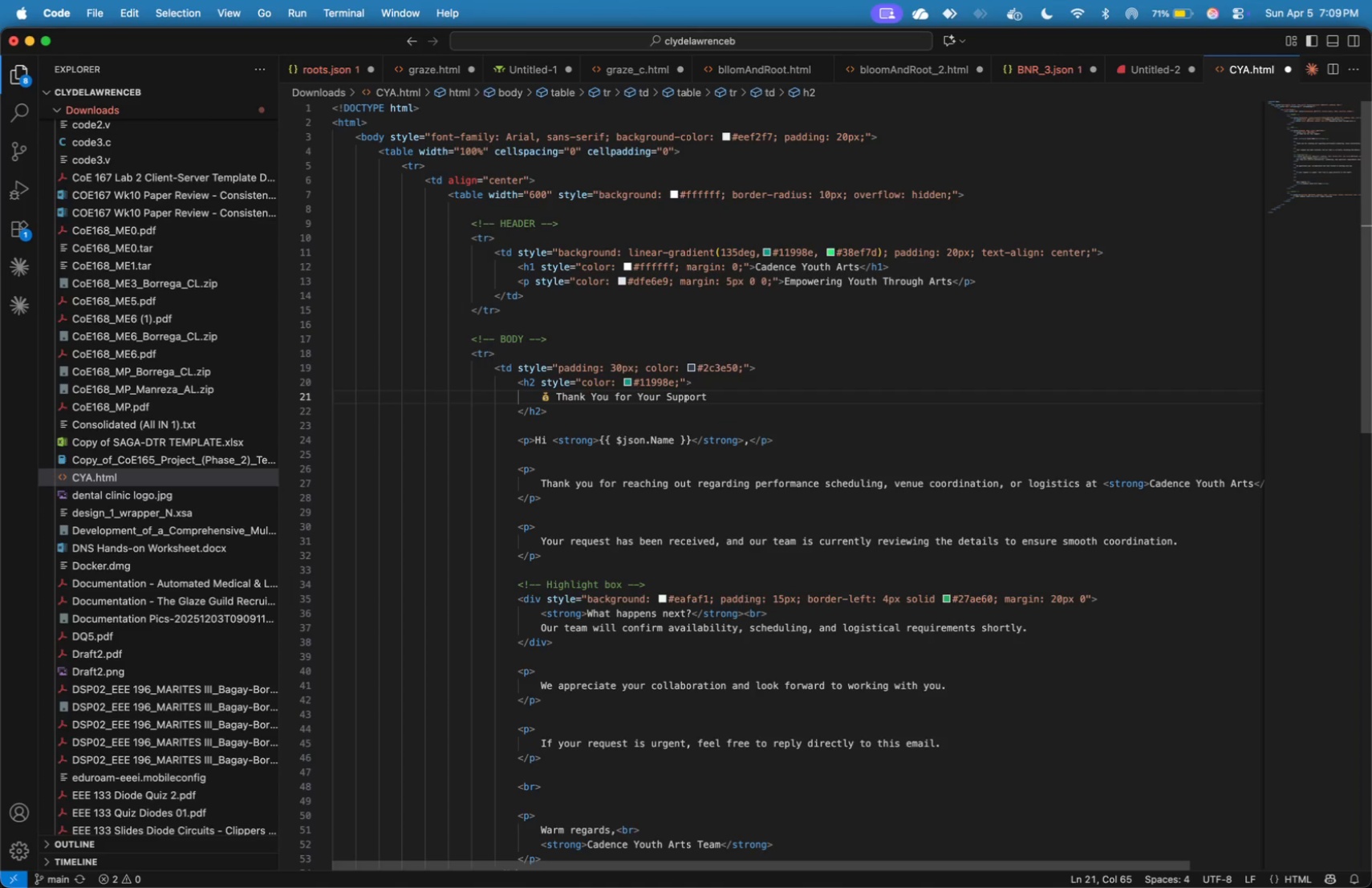 
key(ArrowDown)
 